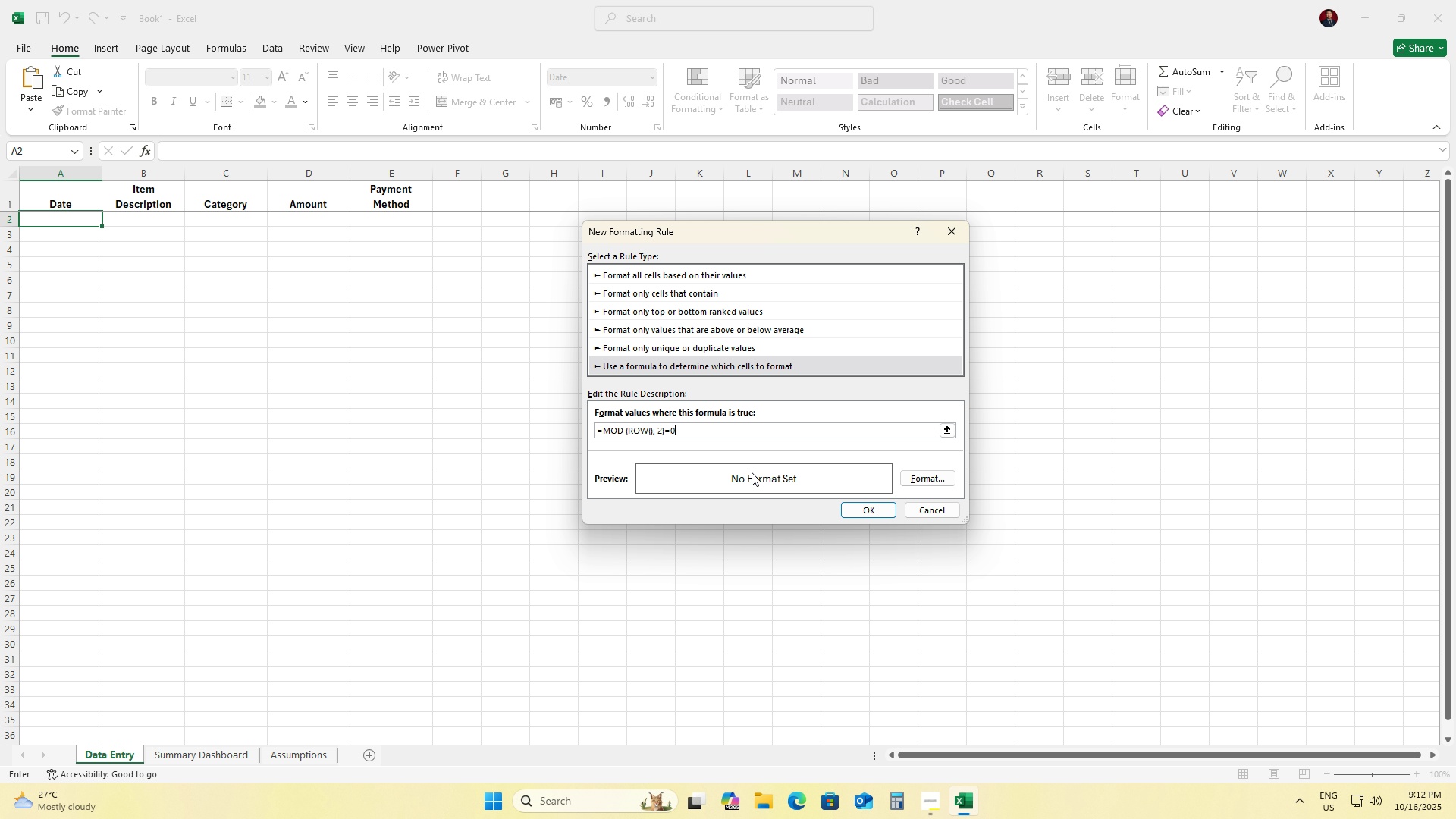 
left_click([914, 473])
 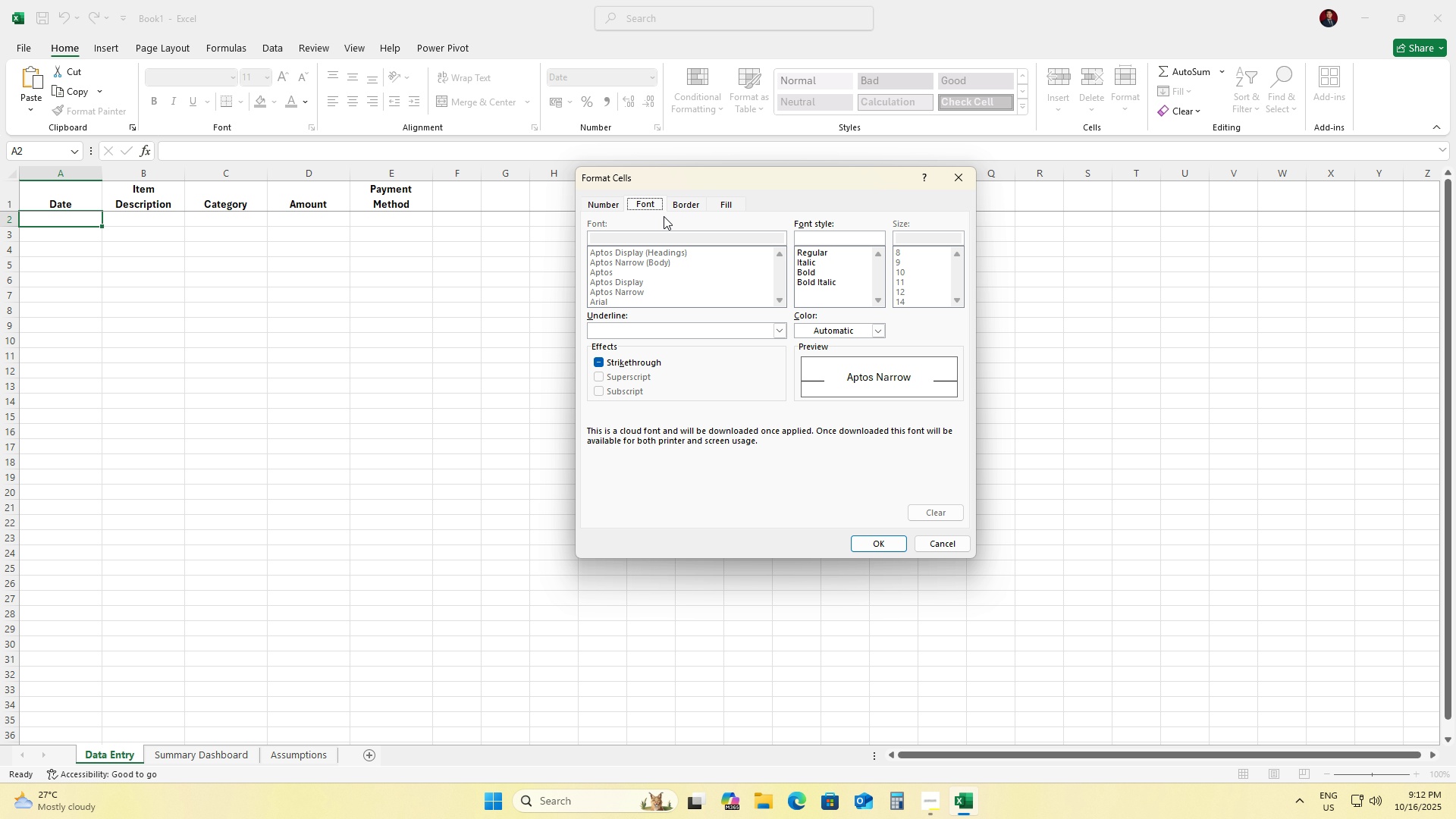 
left_click([731, 206])
 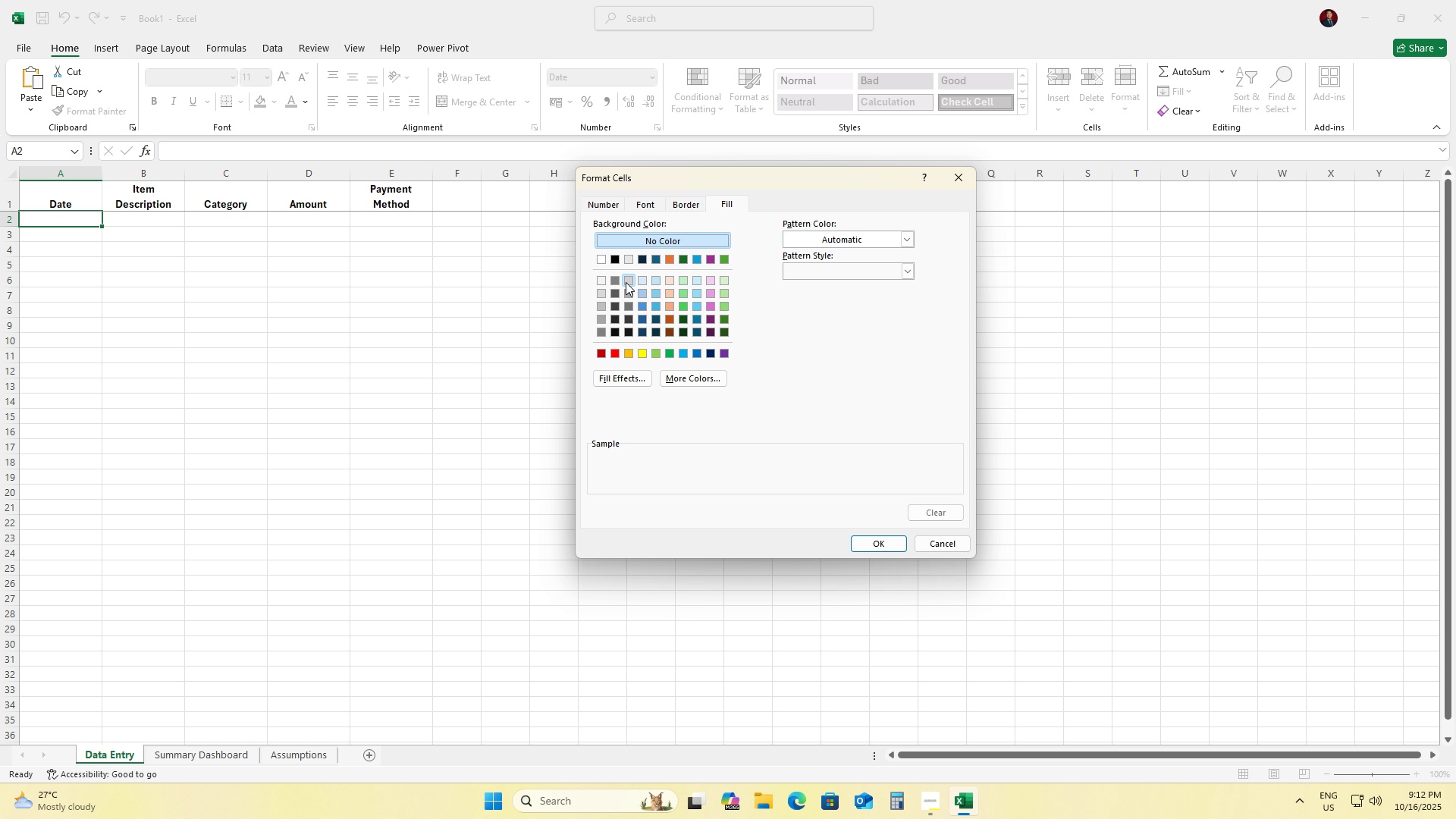 
left_click([626, 282])
 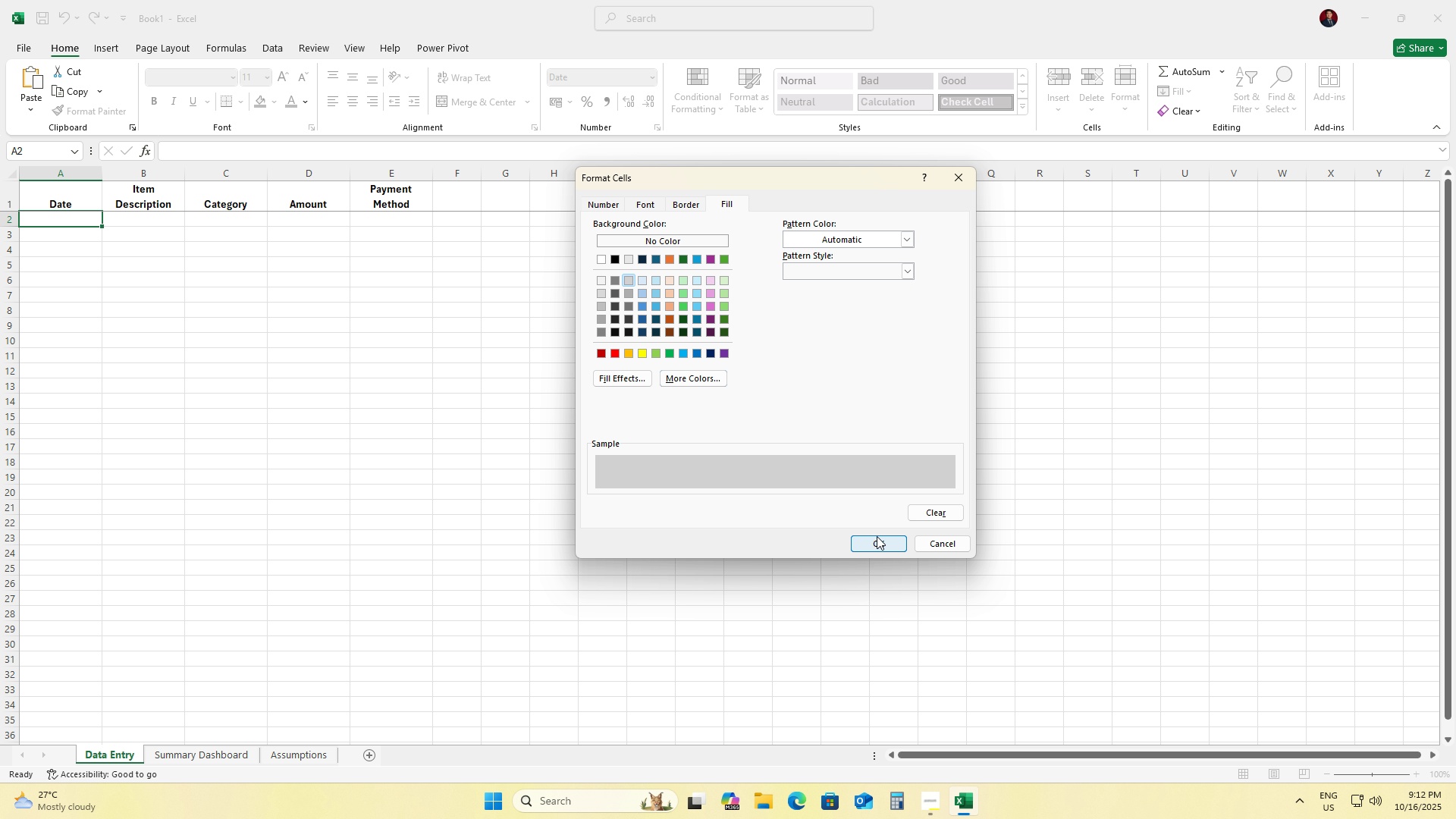 
left_click([877, 537])
 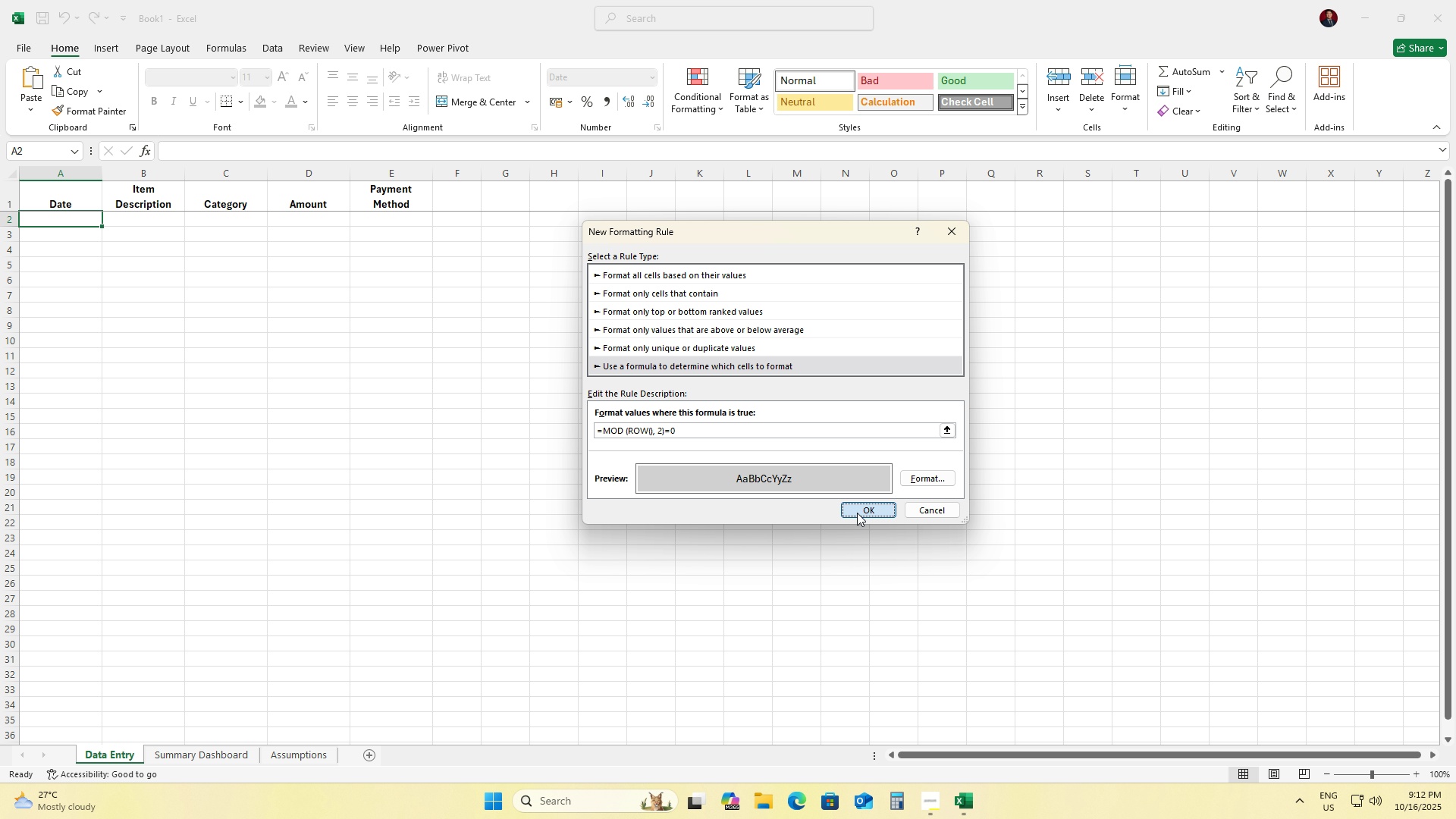 
left_click([857, 513])
 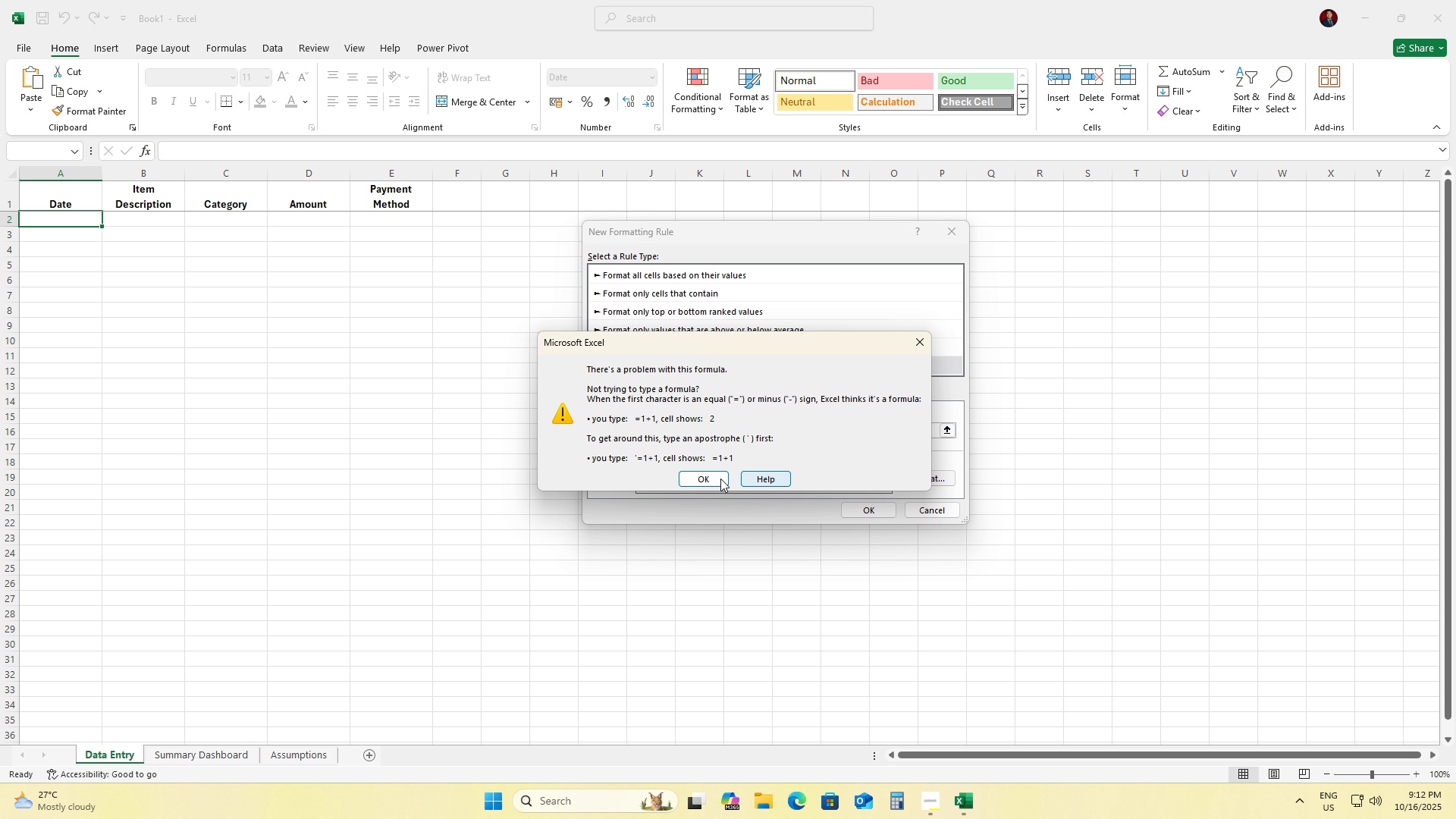 
left_click([713, 479])
 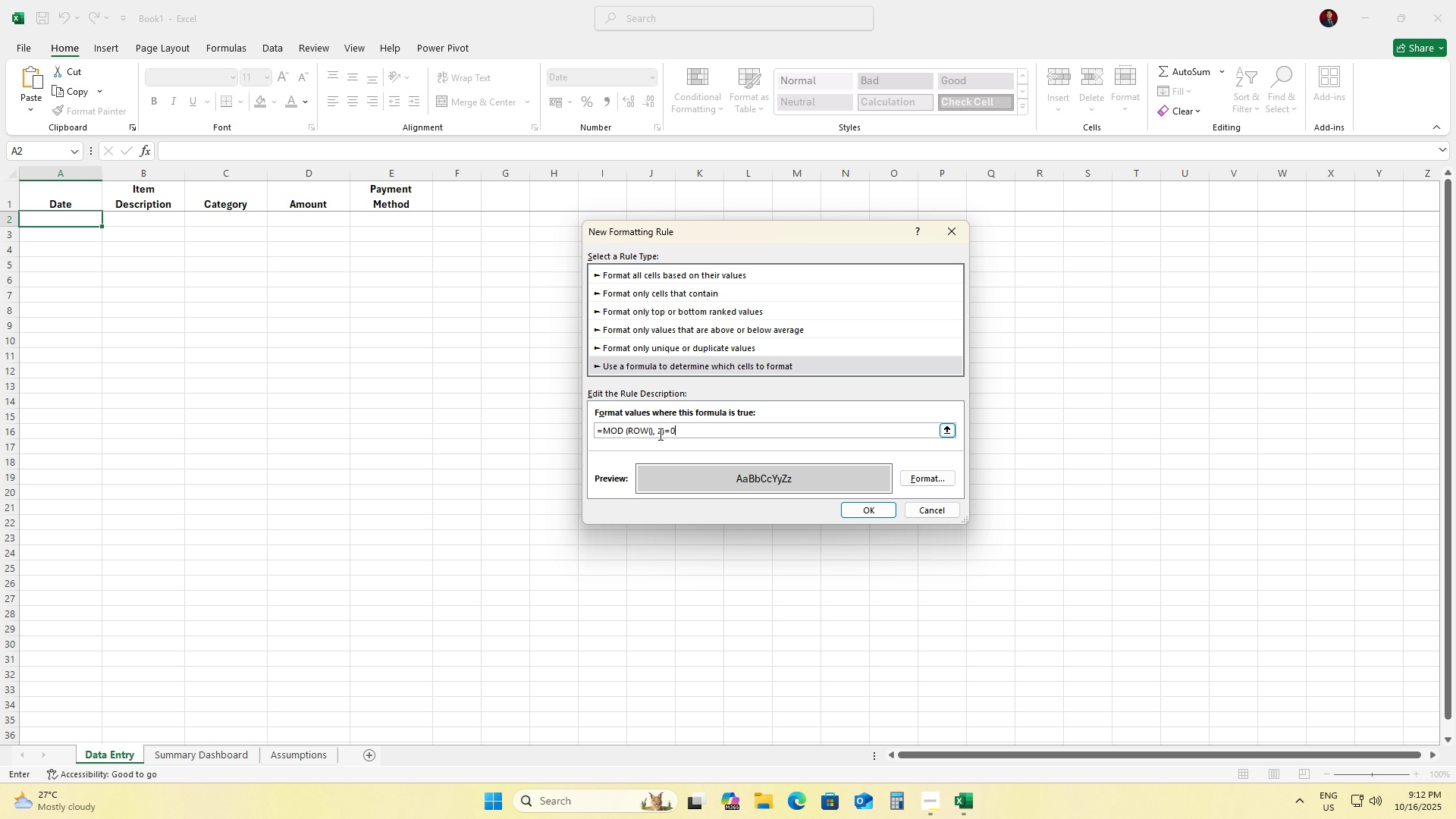 
wait(14.39)
 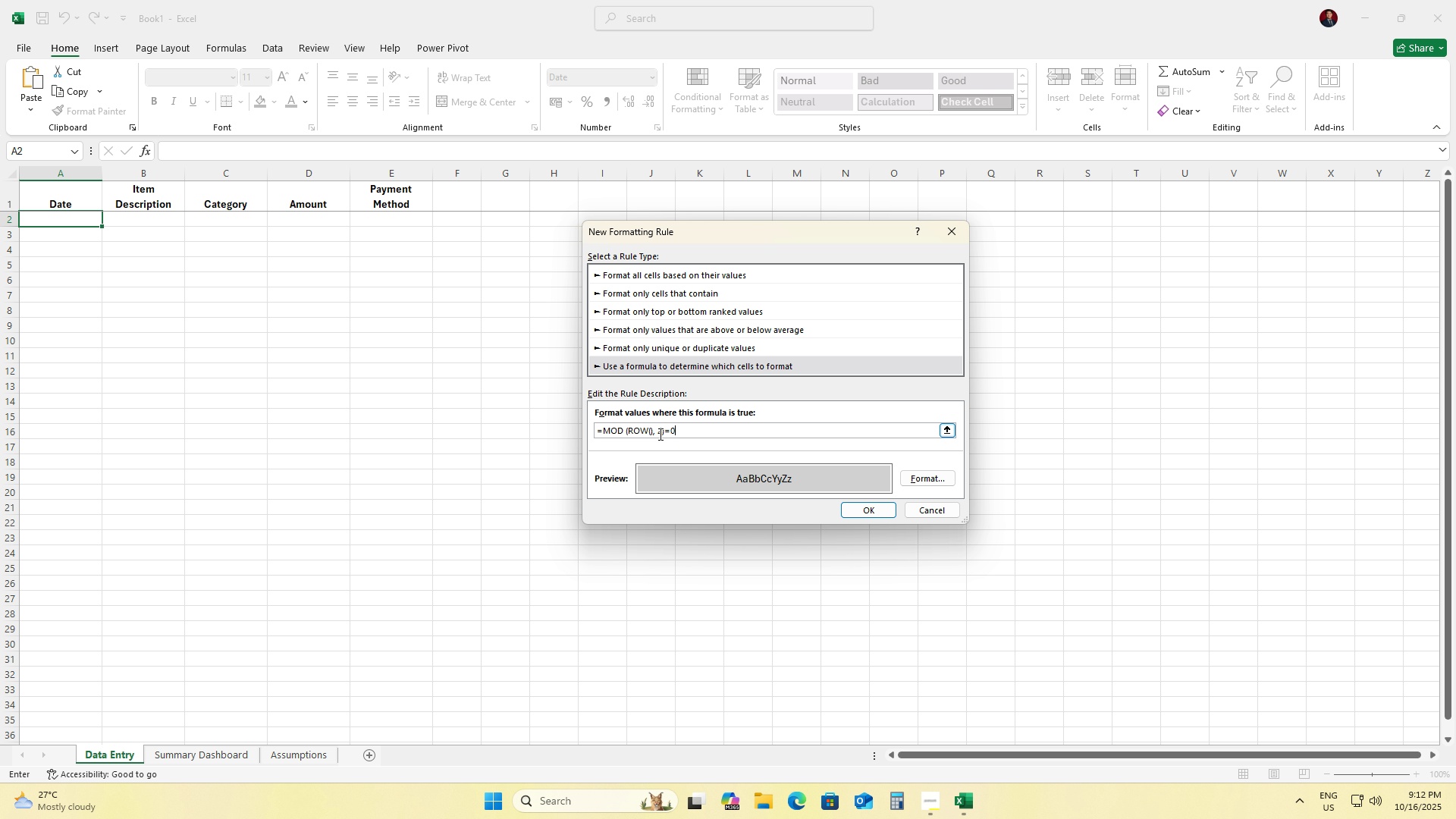 
left_click([651, 433])
 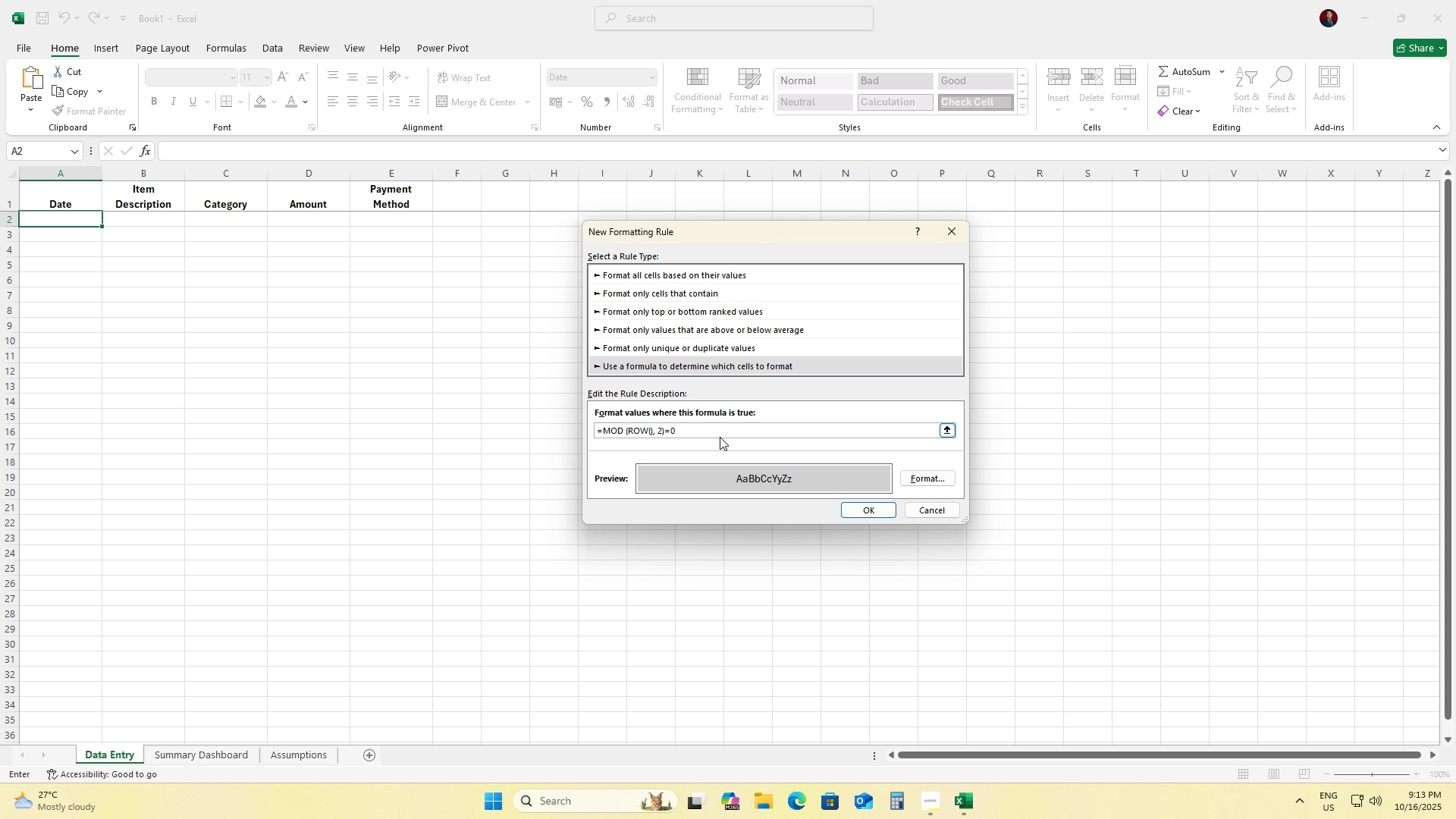 
key(Space)
 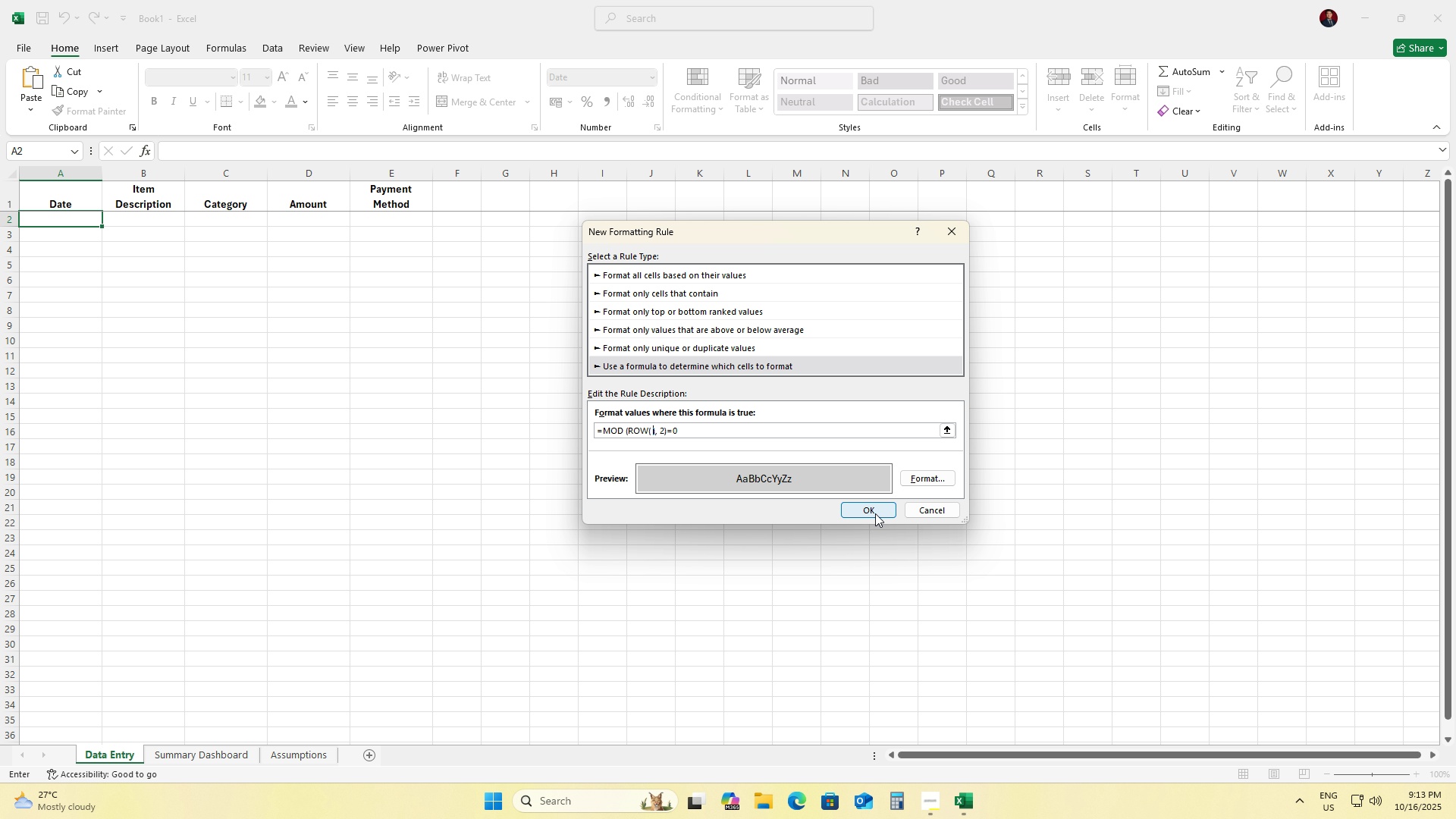 
left_click([875, 513])
 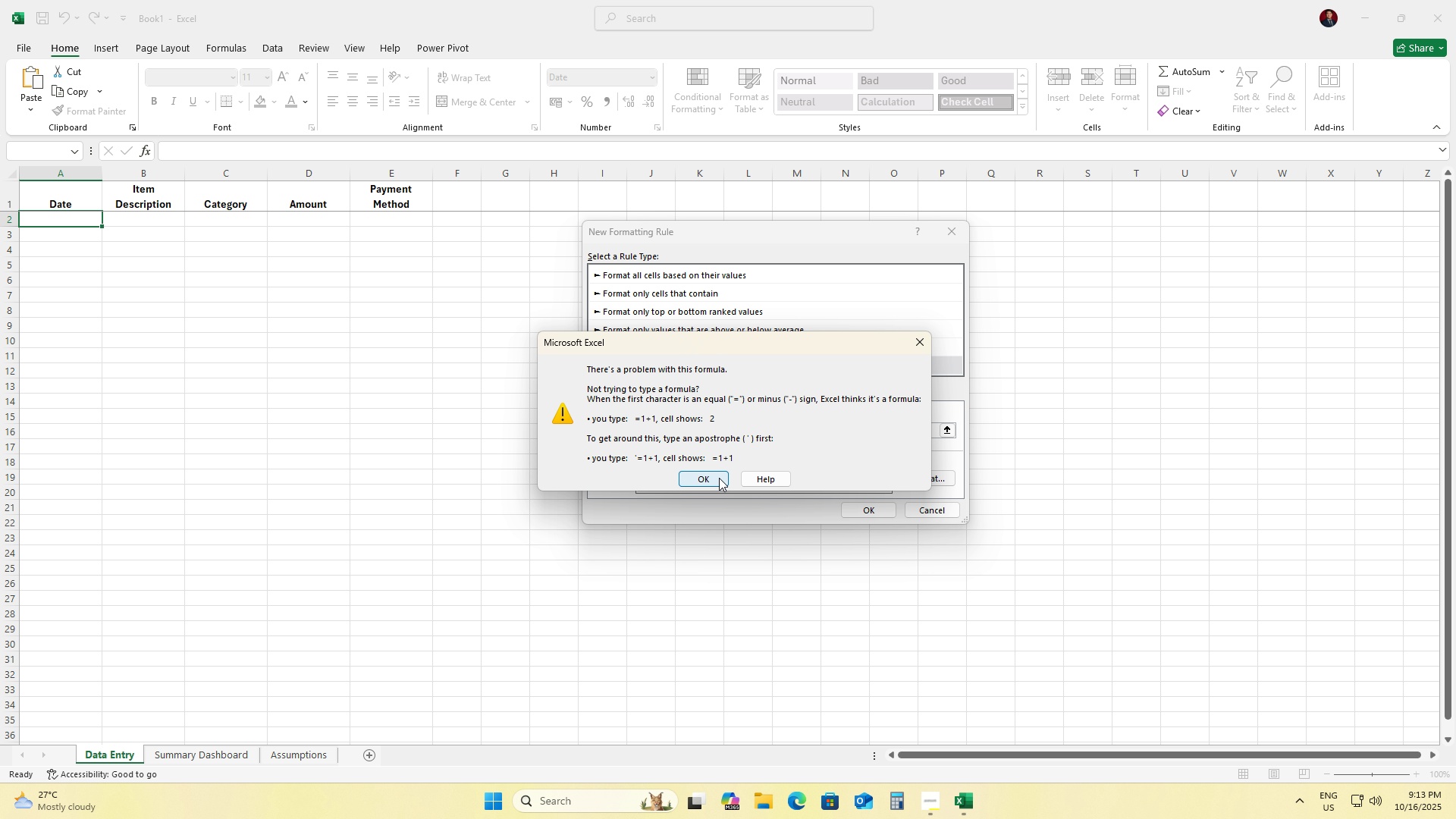 
left_click([719, 478])
 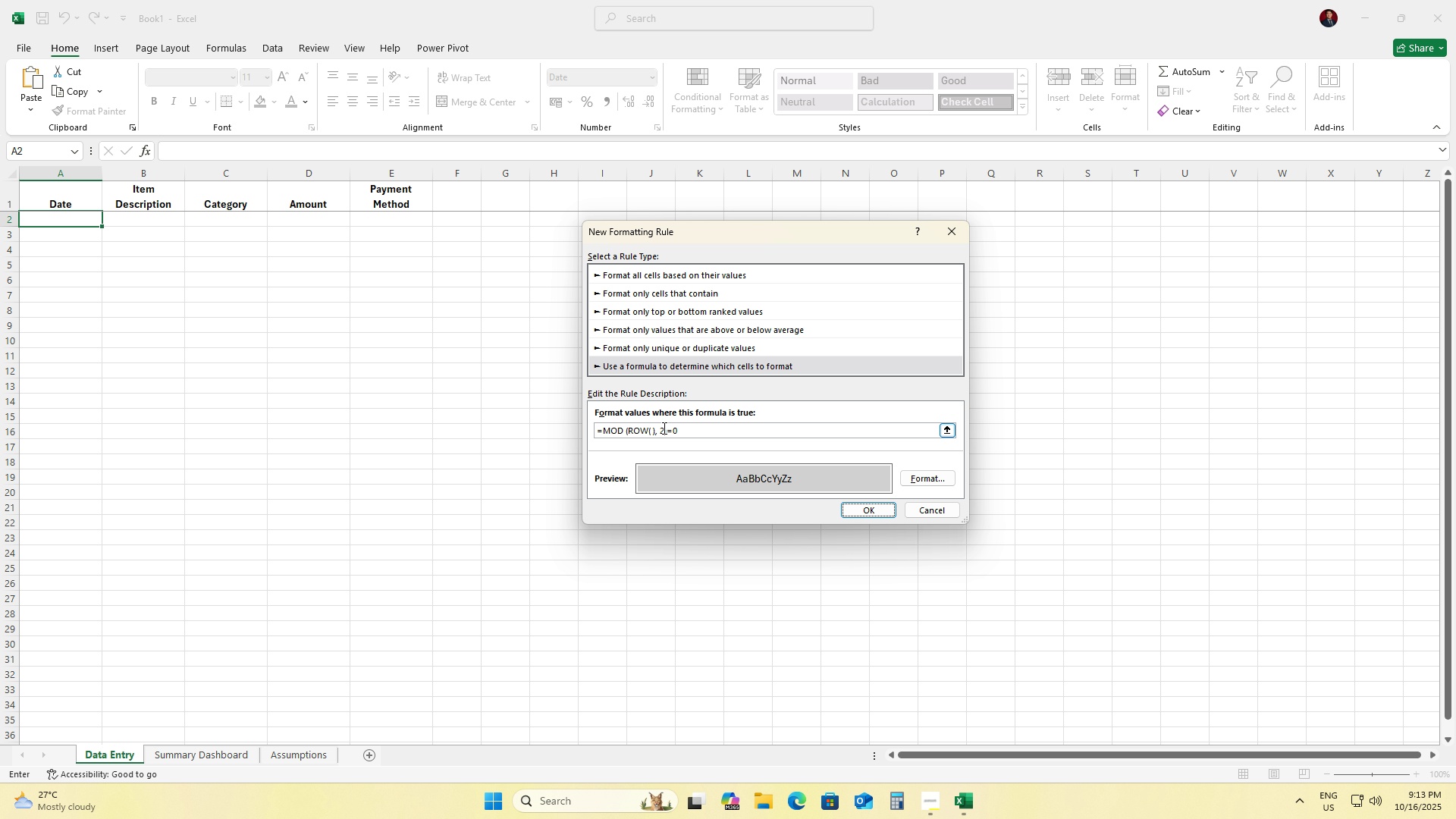 
left_click([663, 428])
 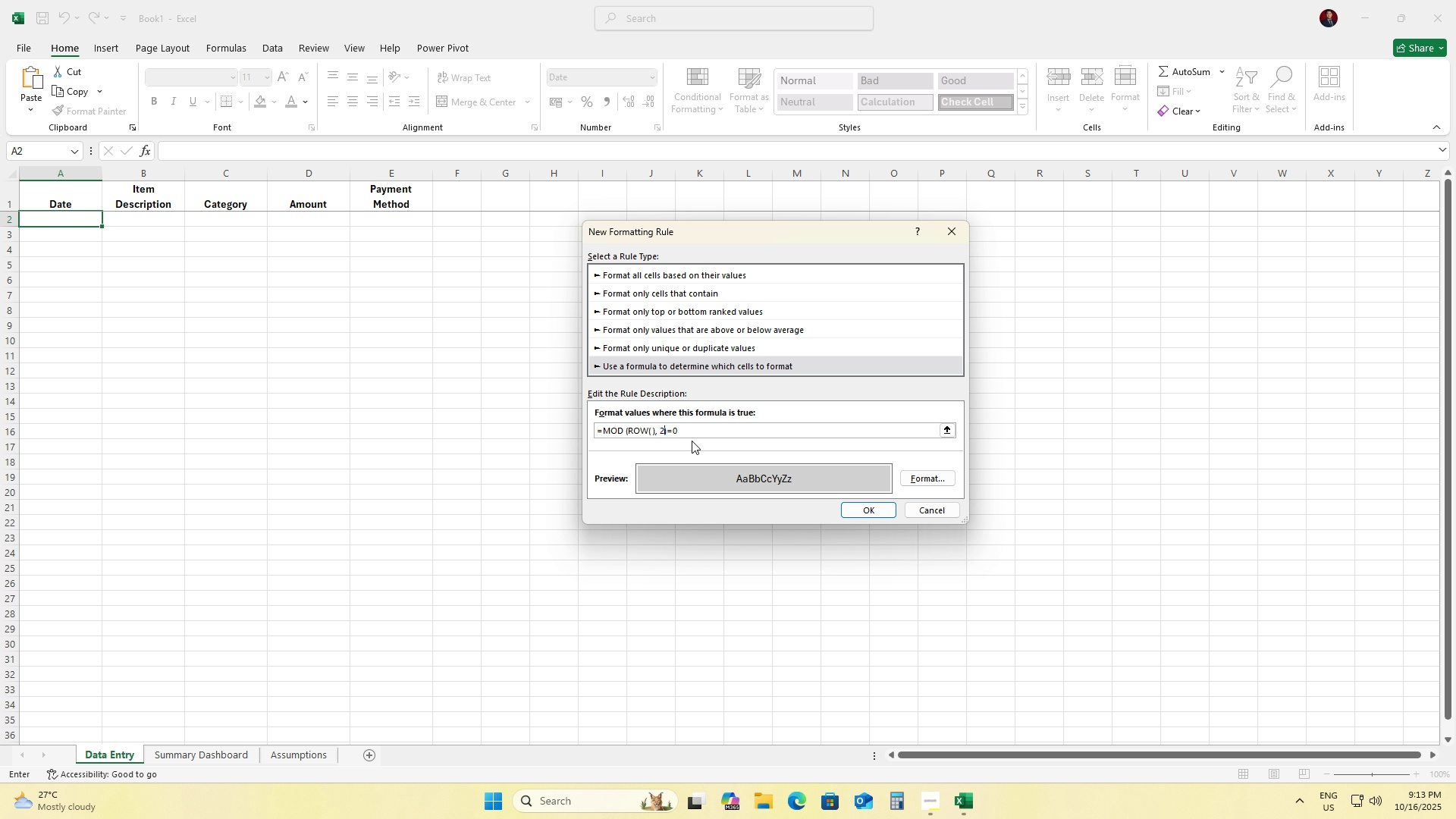 
key(Space)
 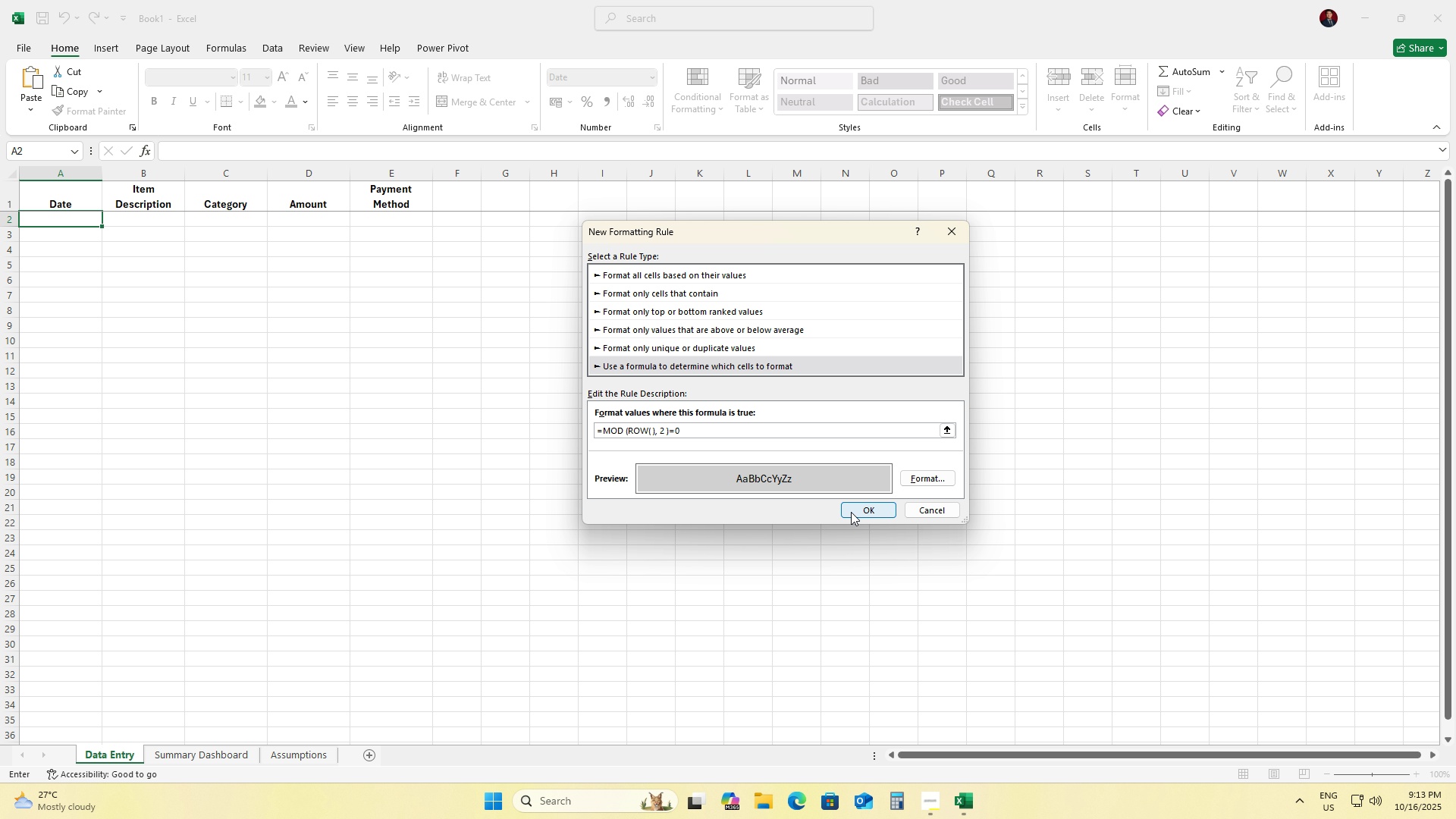 
left_click([851, 512])
 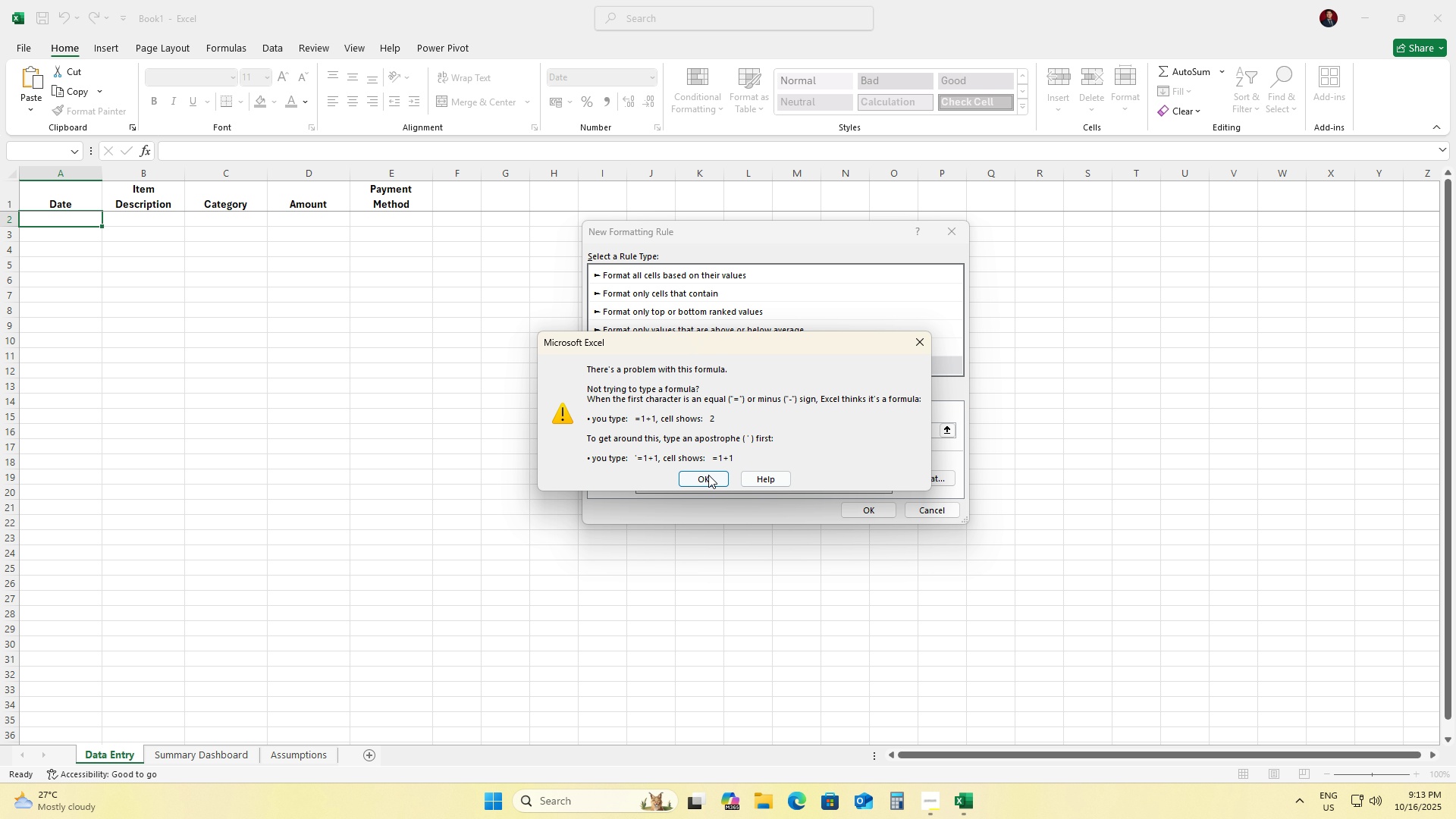 
left_click([708, 475])
 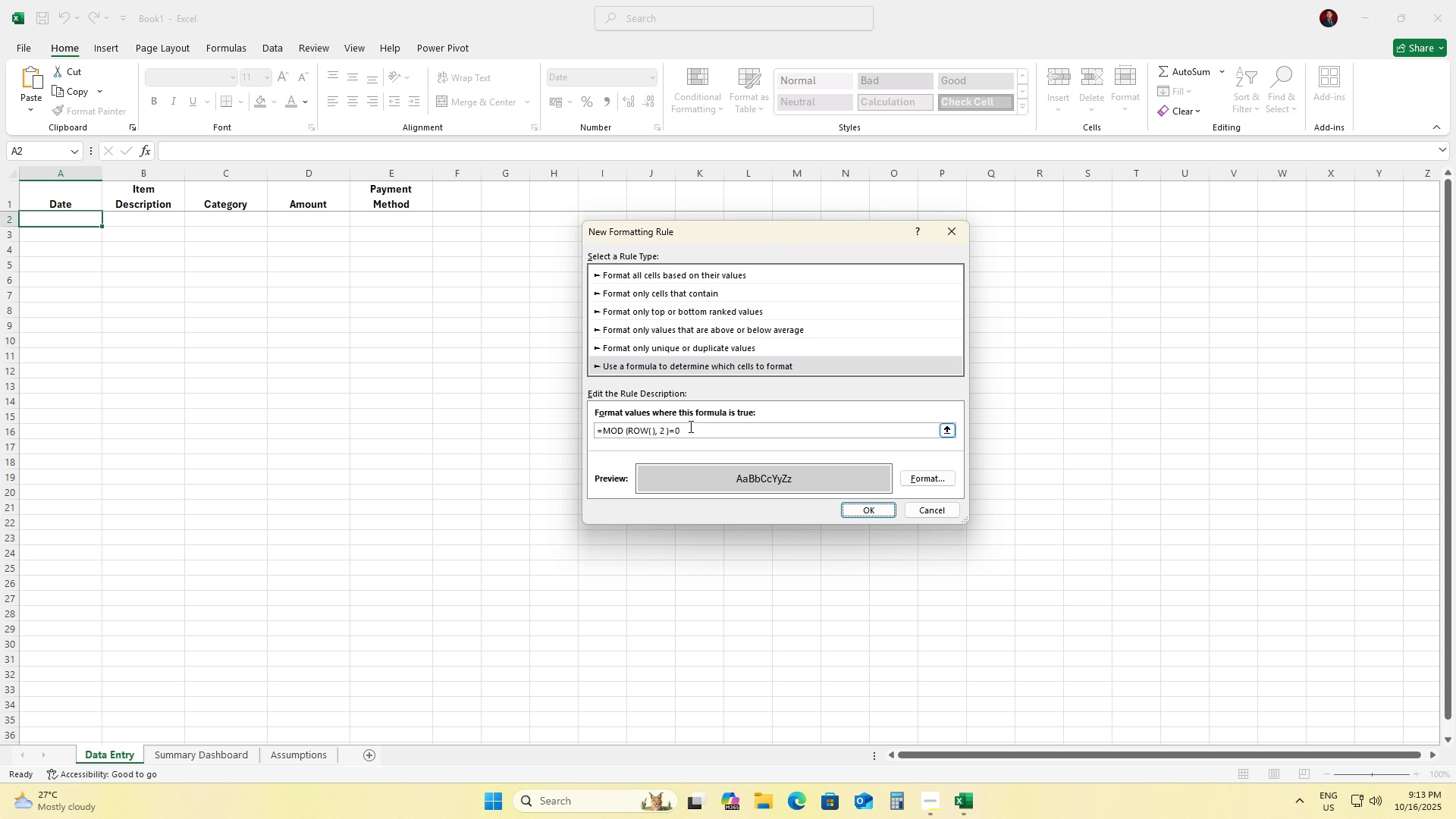 
left_click([689, 426])
 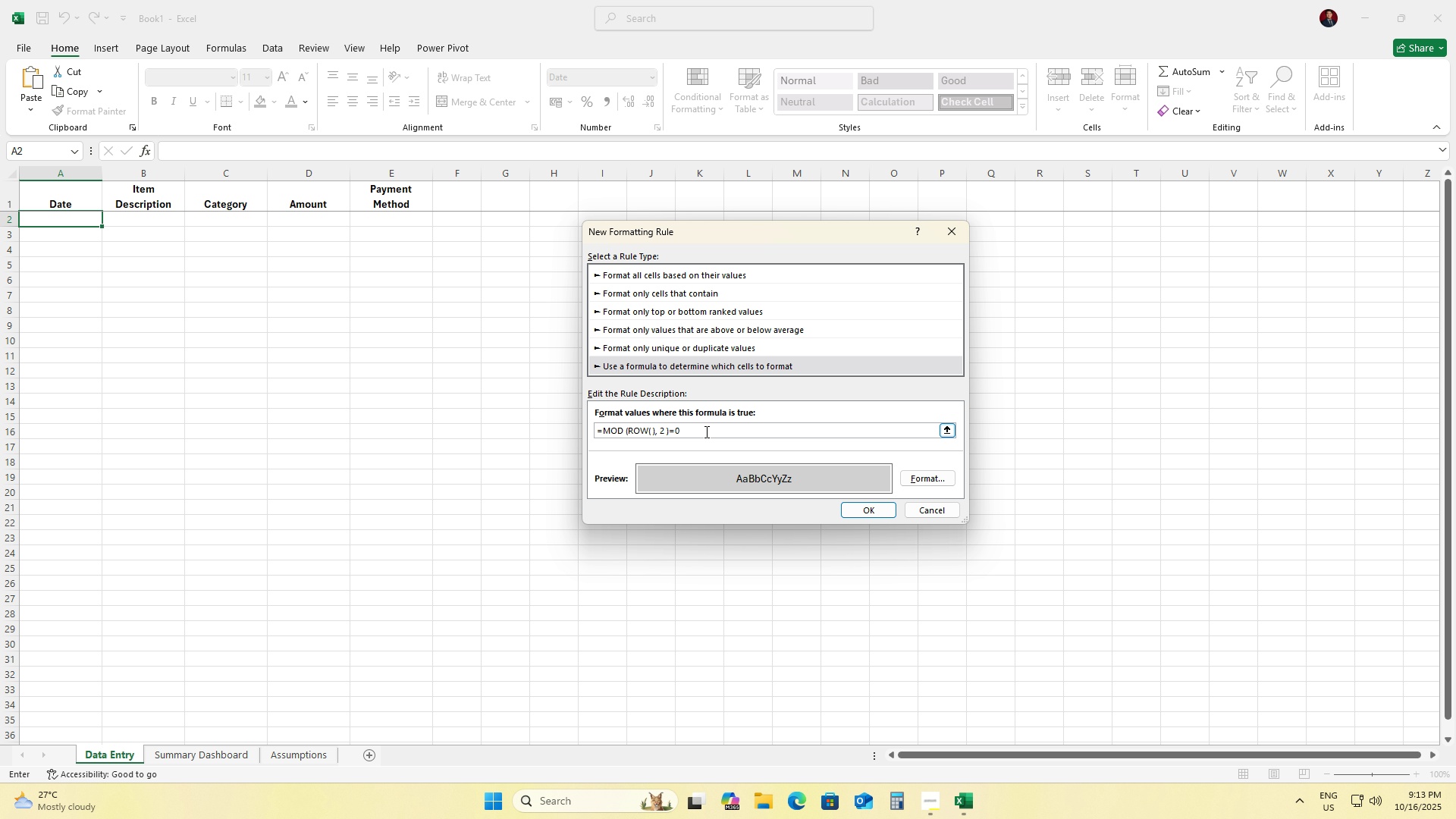 
left_click_drag(start_coordinate=[705, 431], to_coordinate=[627, 431])
 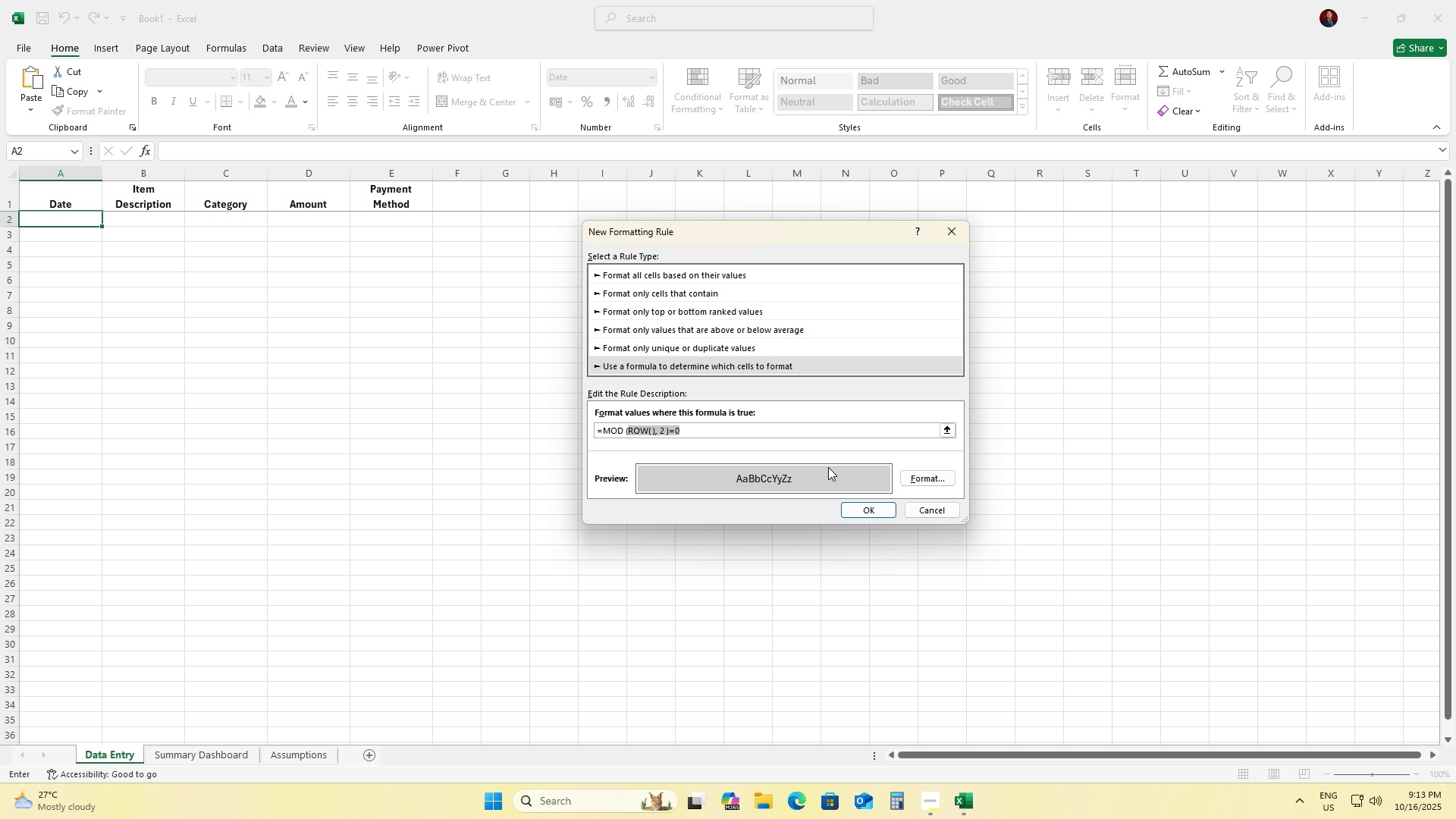 
key(Backspace)
key(Backspace)
type((ROW)
key(Backspace)
 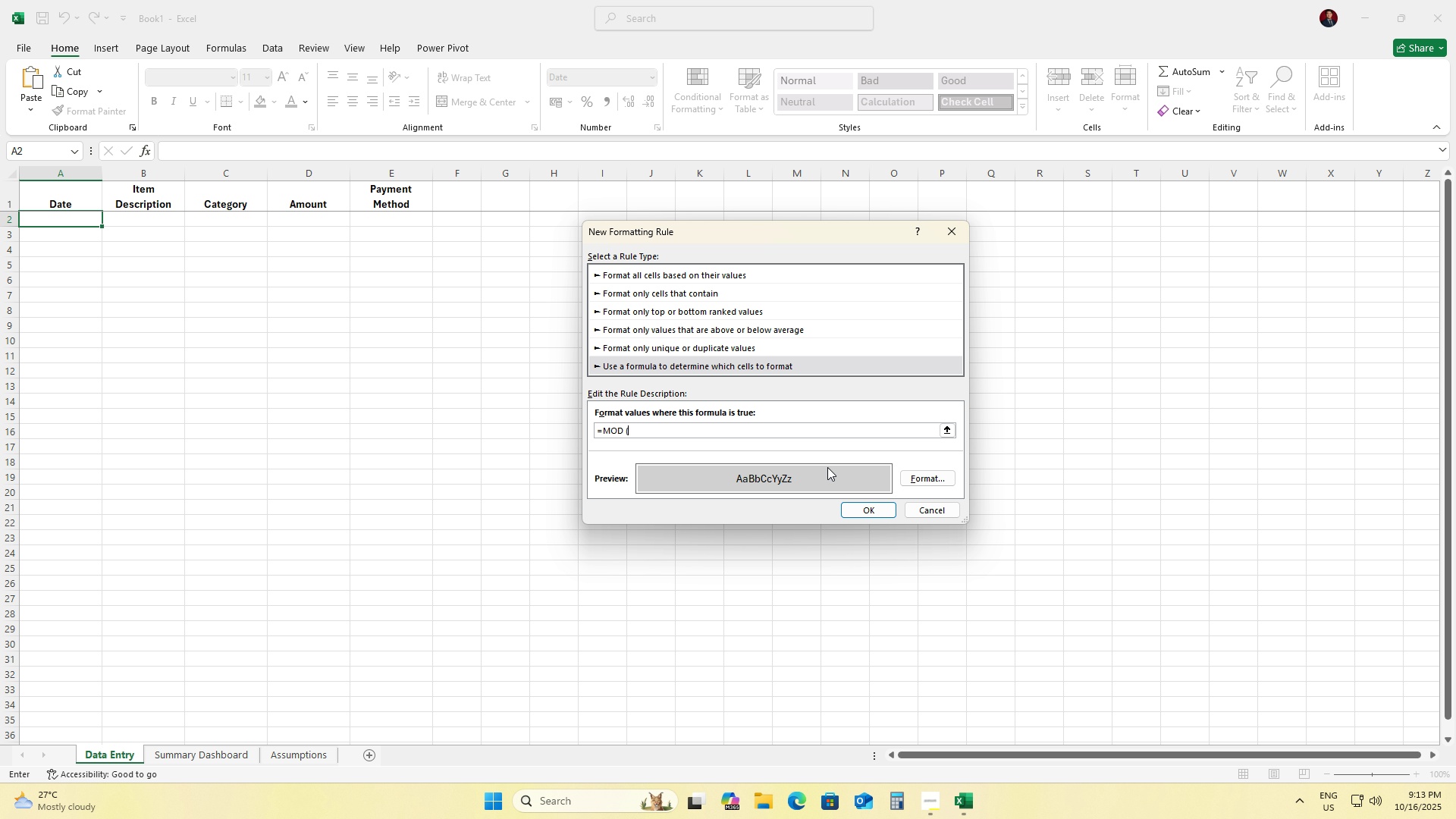 
 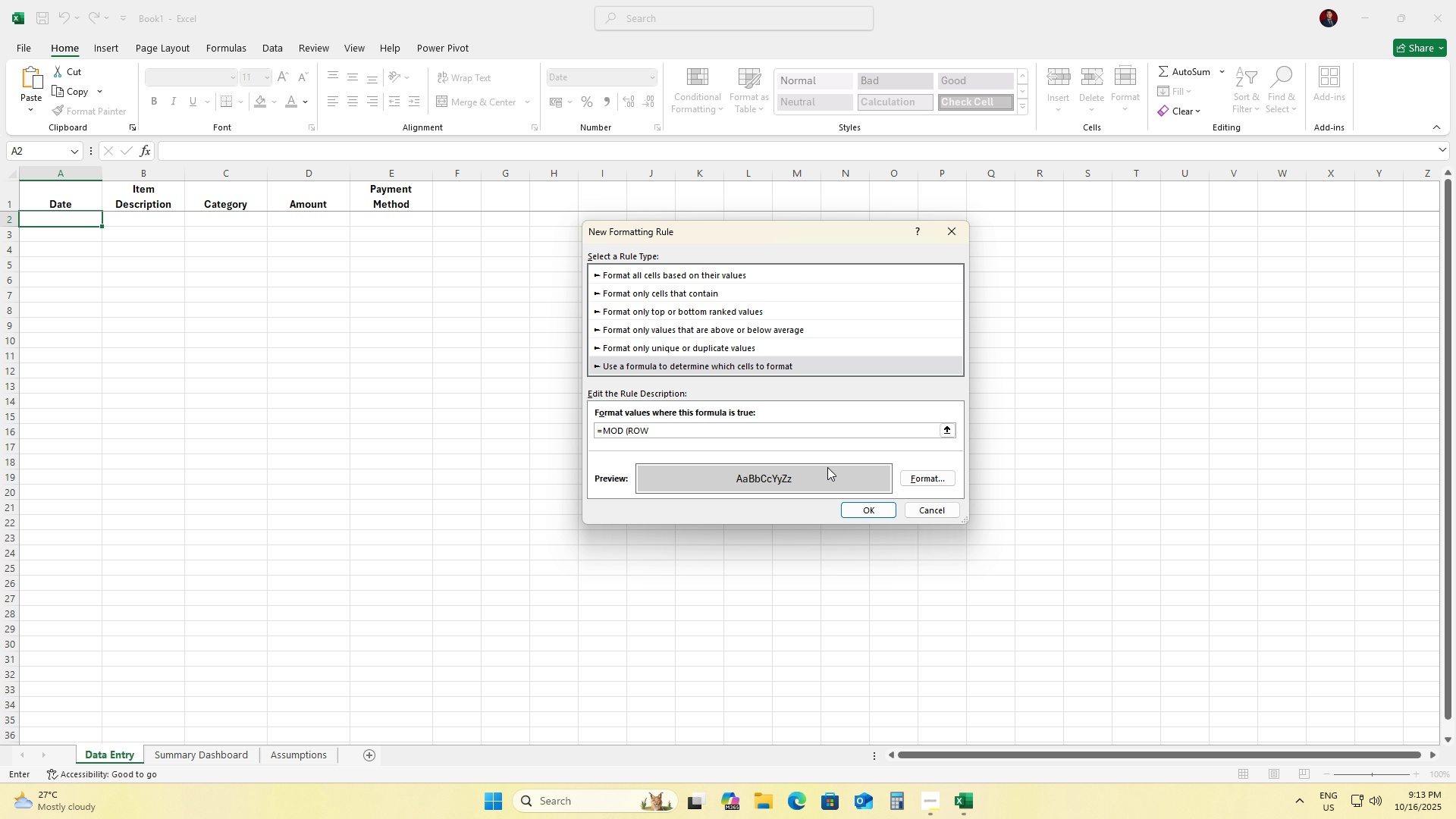 
hold_key(key=Backspace, duration=0.6)
 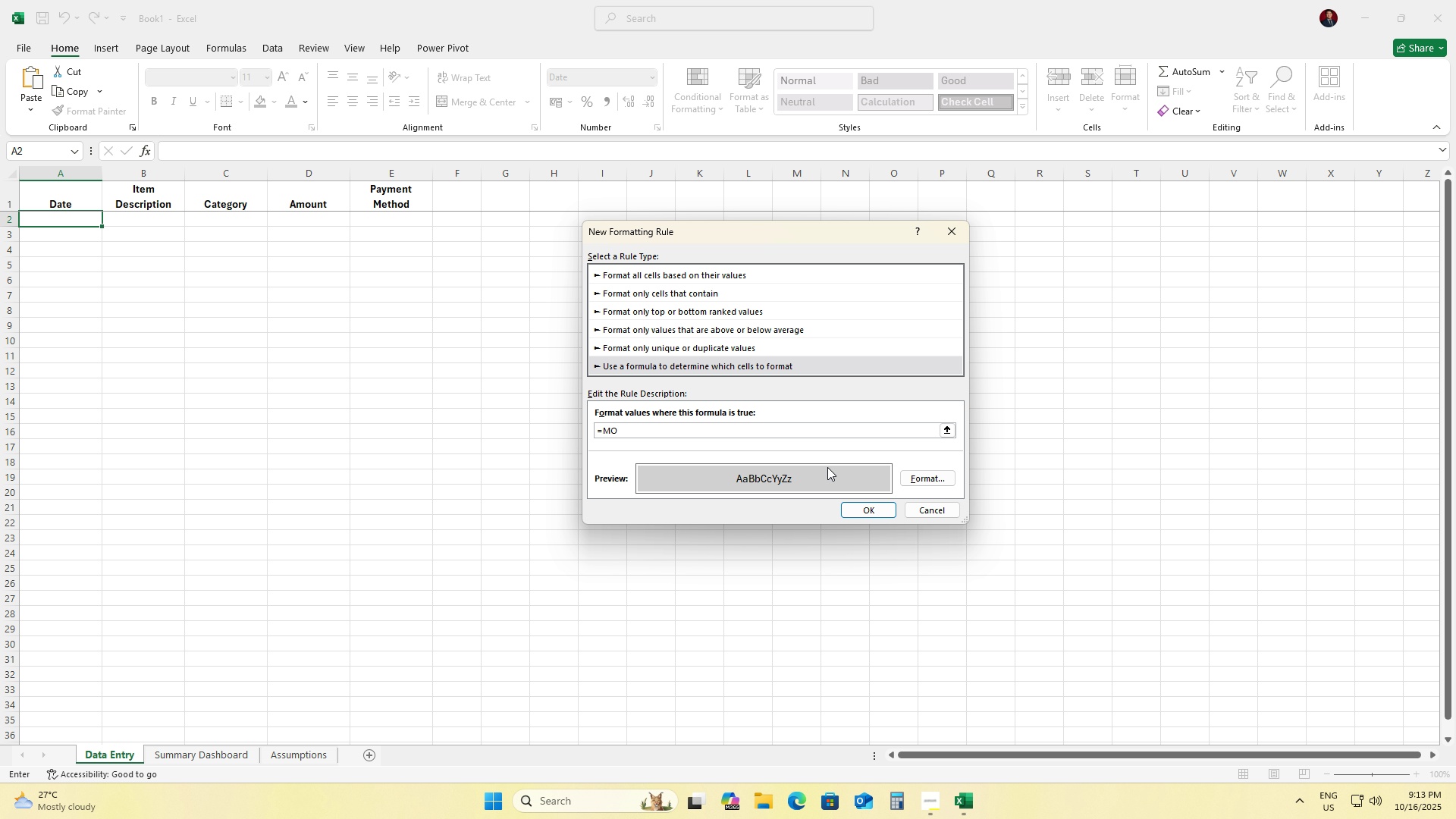 
type(D(ROW(), 2)=0)
 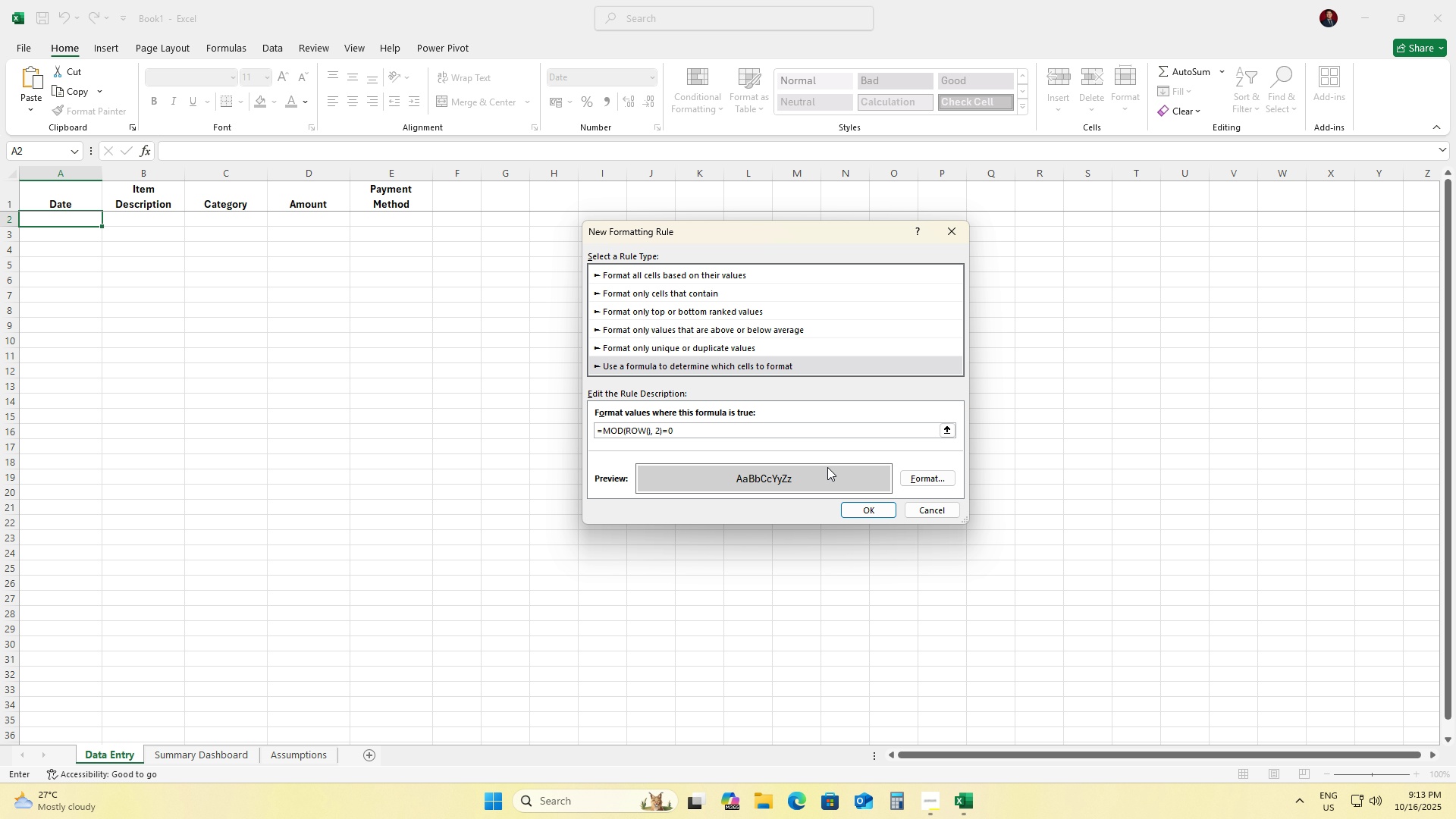 
left_click([893, 510])
 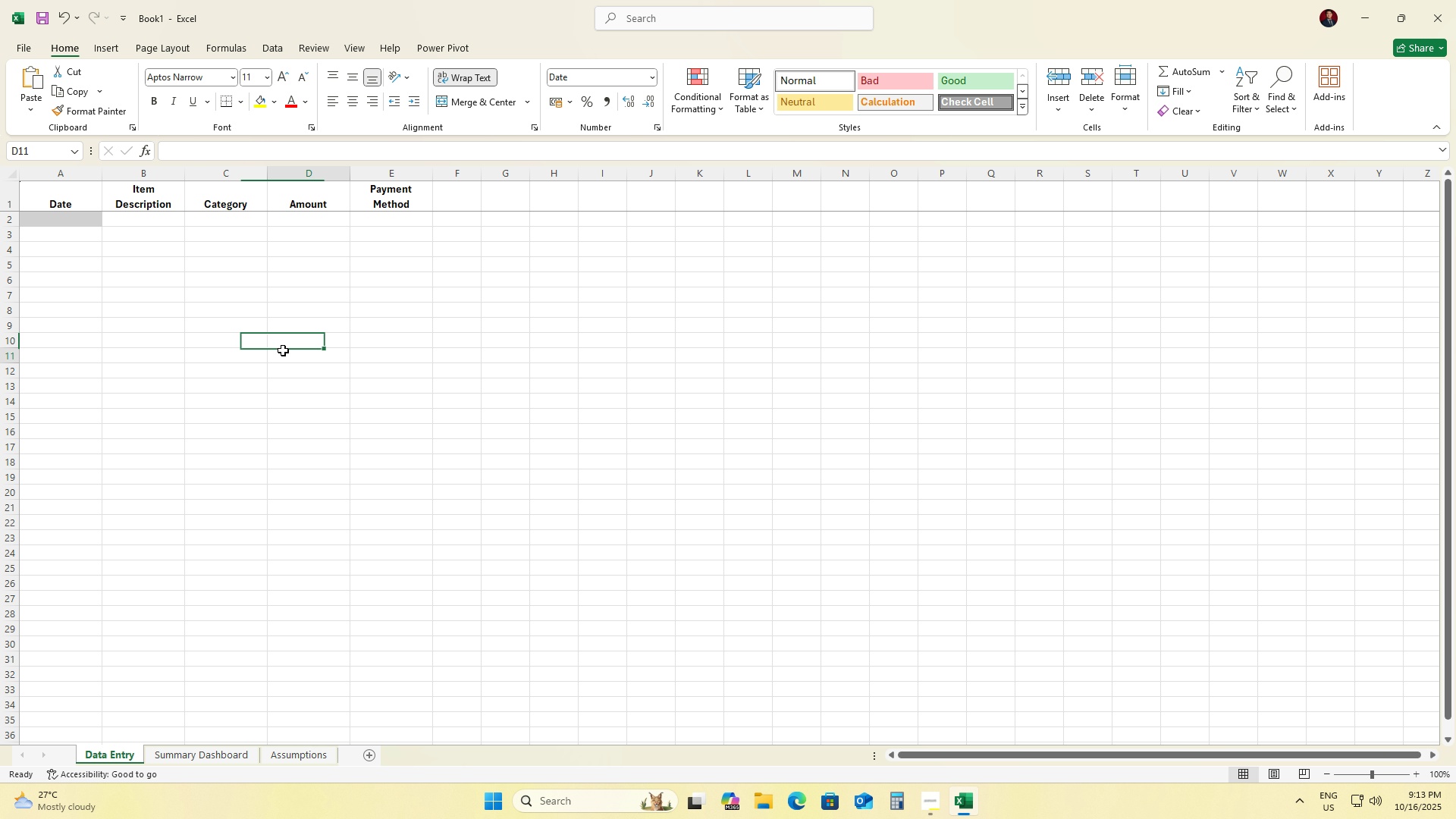 
left_click([283, 350])
 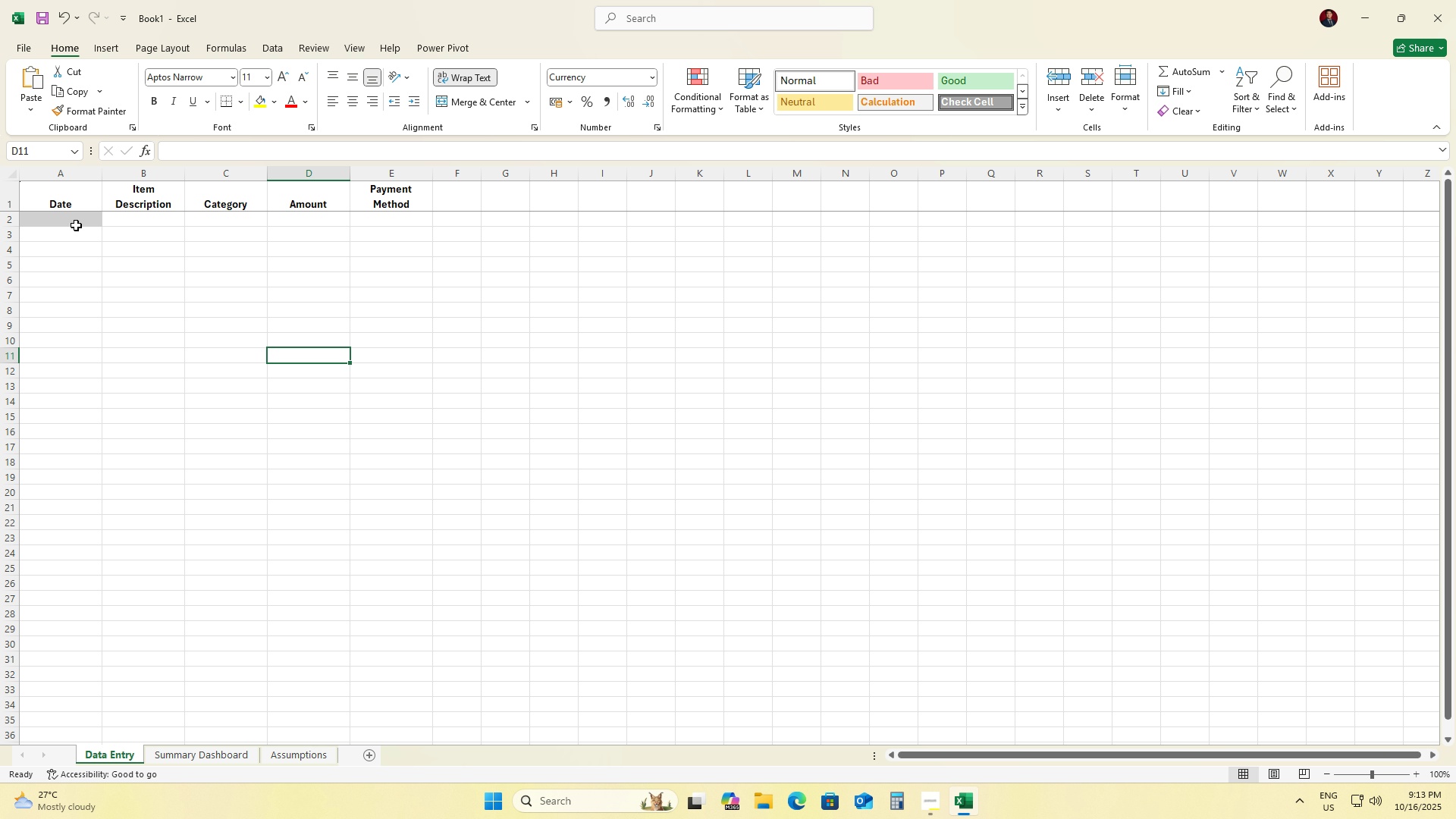 
left_click([75, 224])
 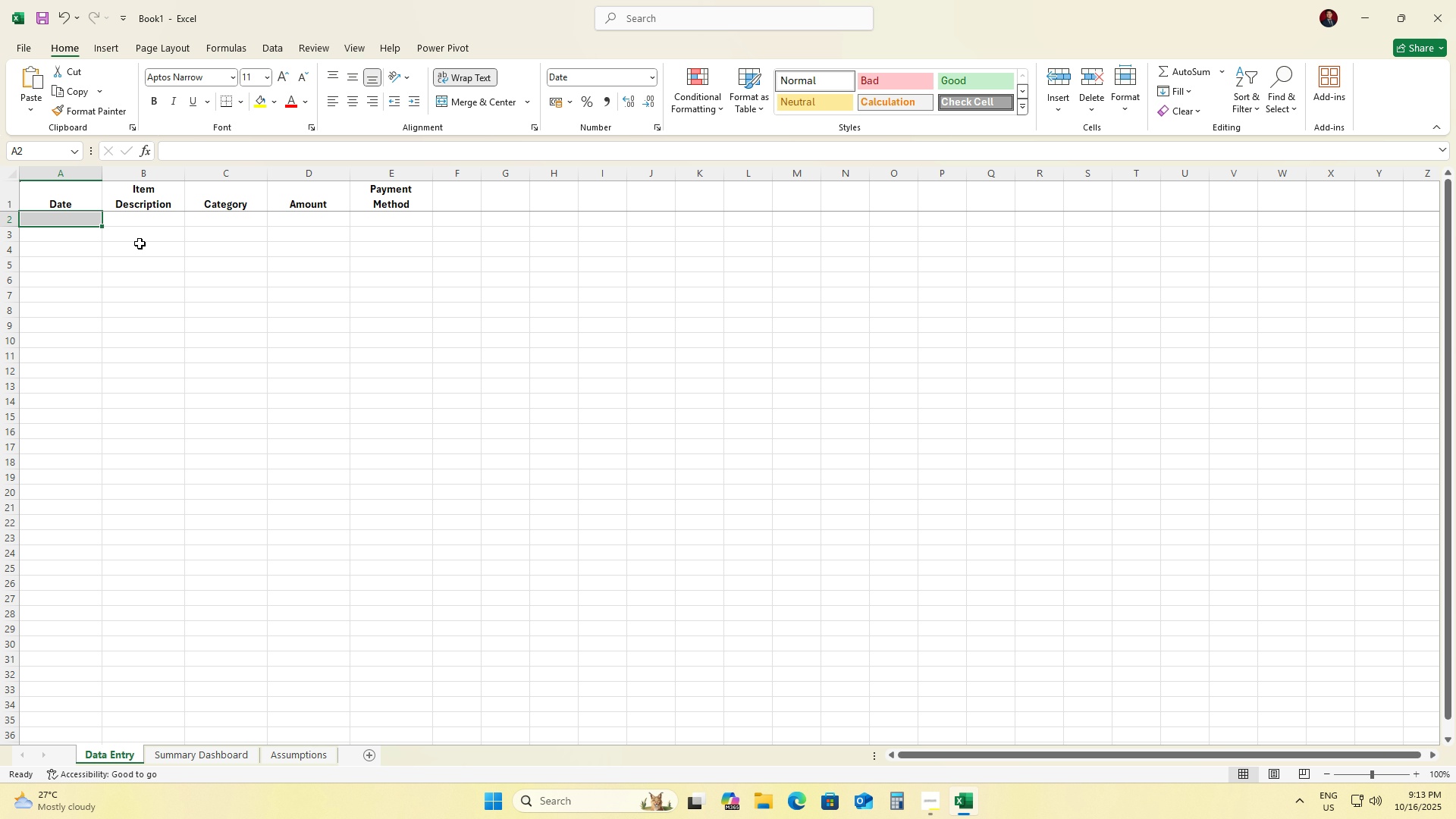 
left_click([125, 223])
 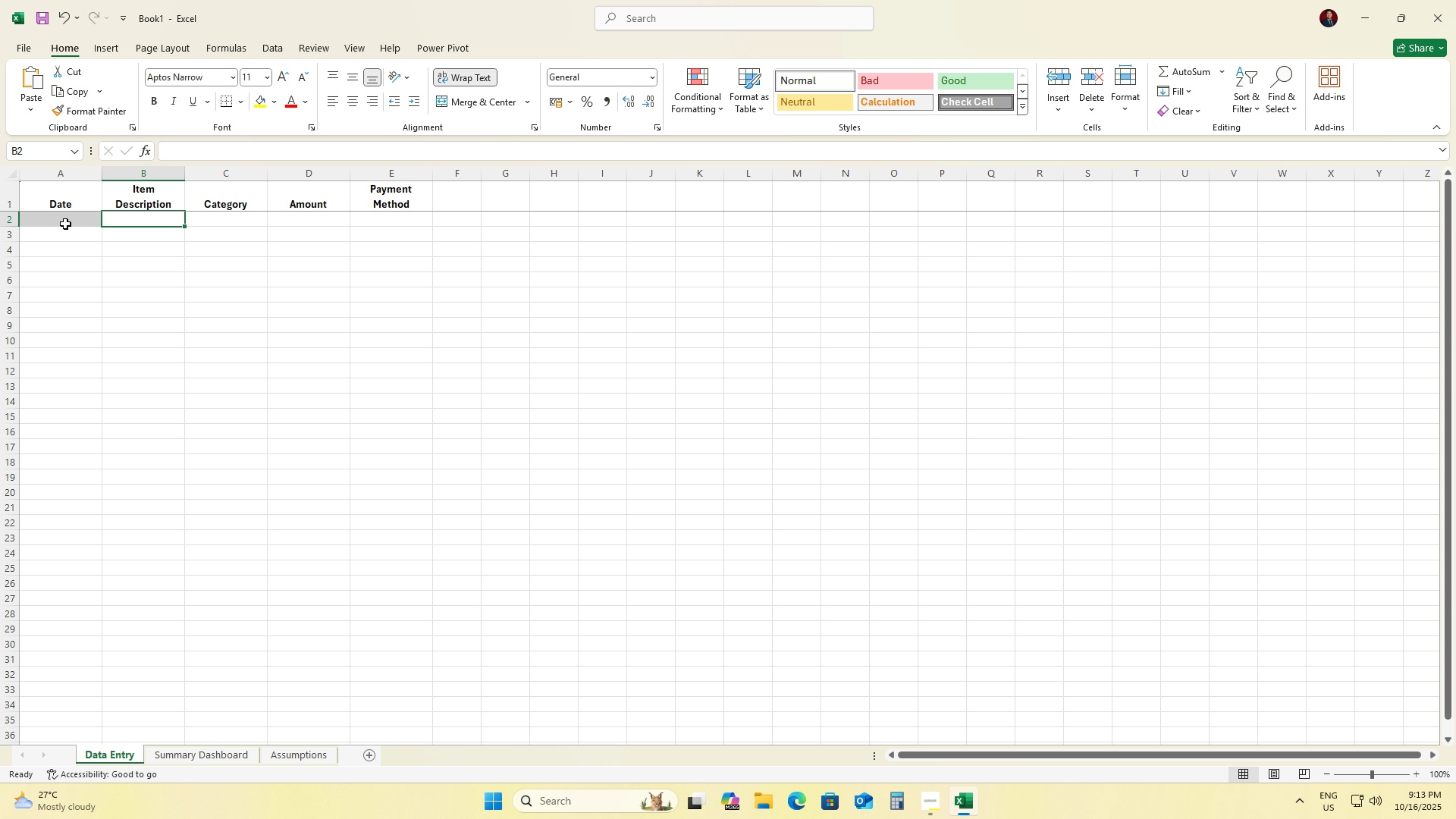 
left_click([65, 224])
 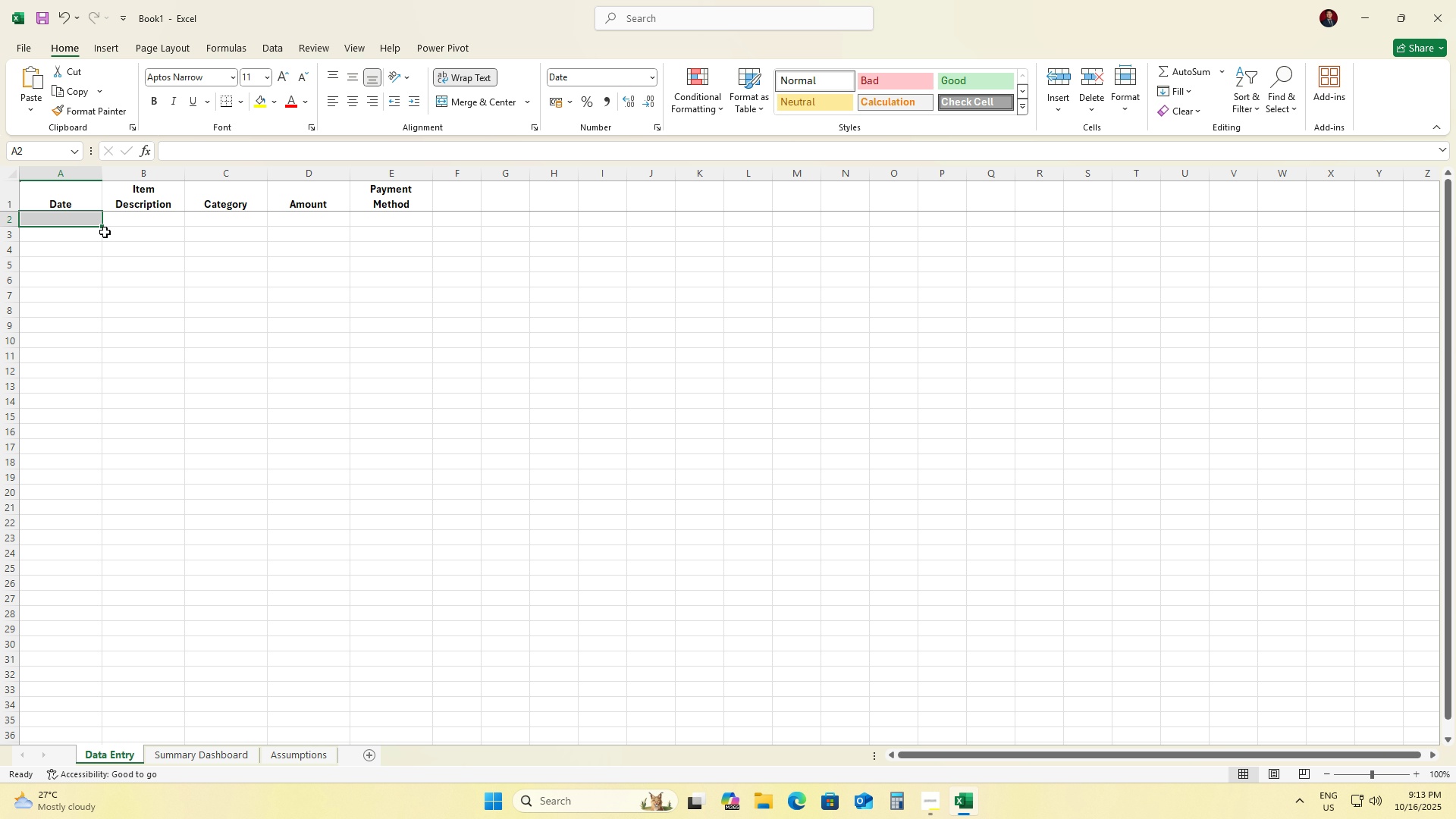 
left_click([133, 230])
 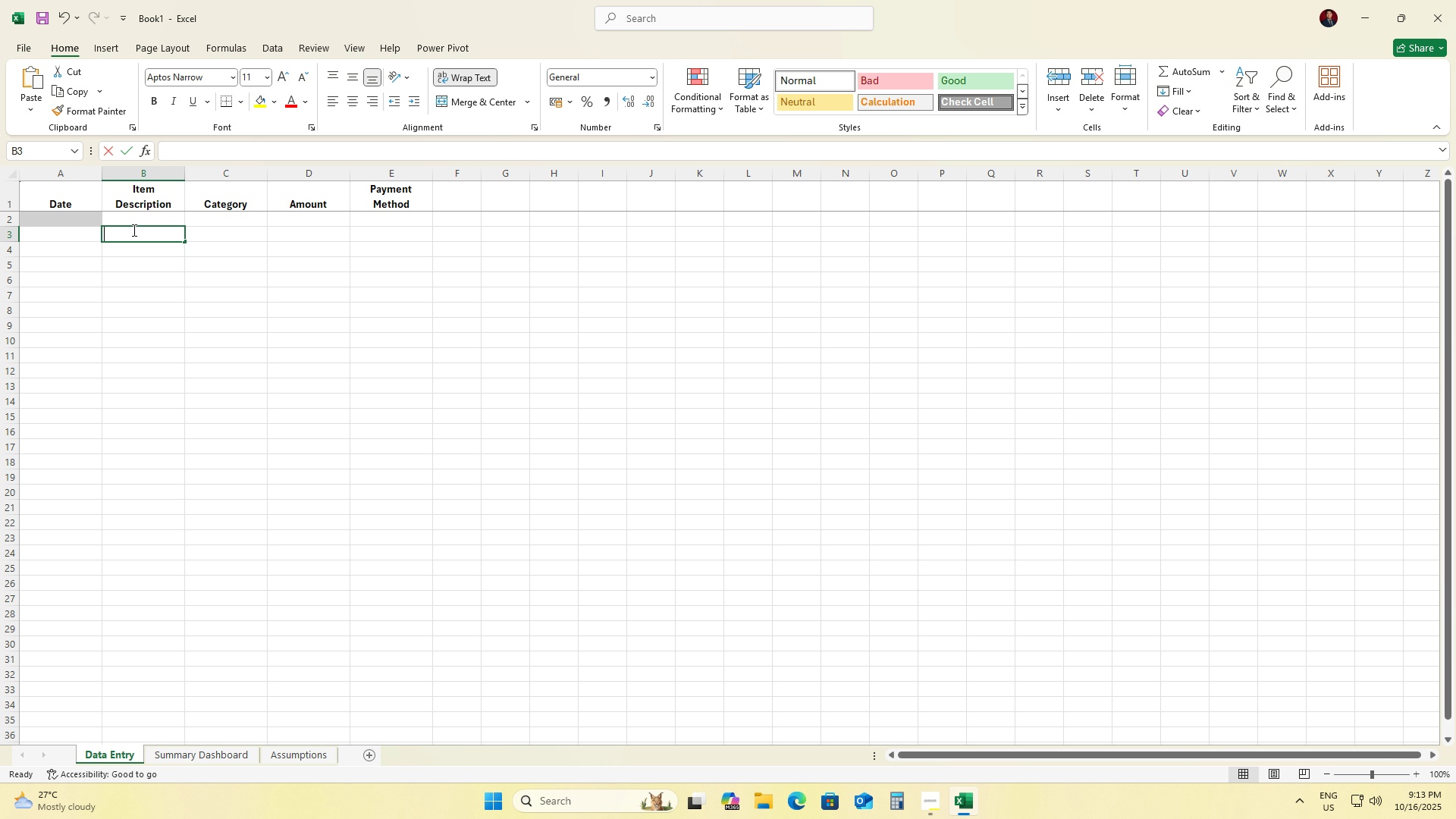 
key(A)
 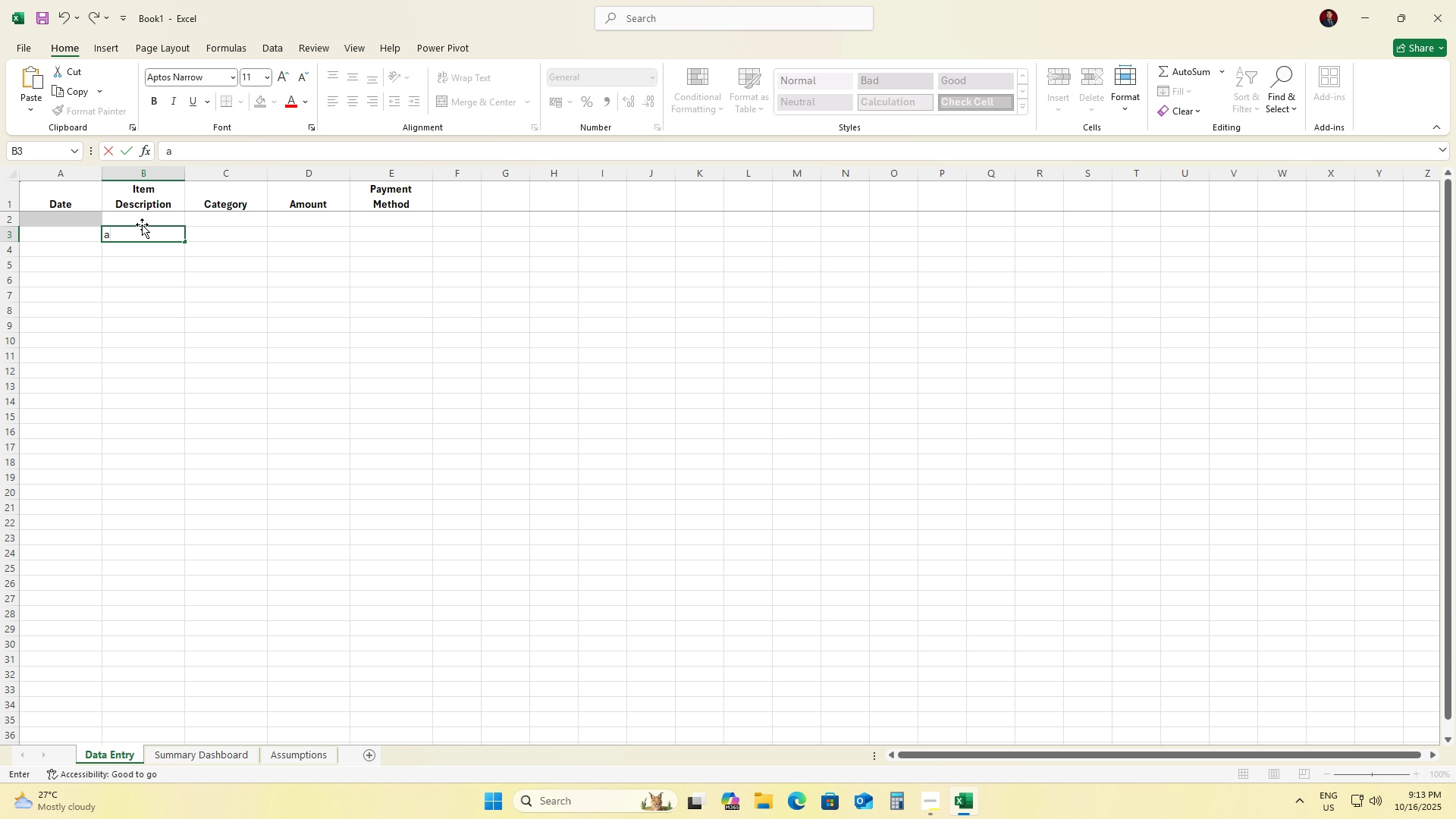 
key(Backspace)
 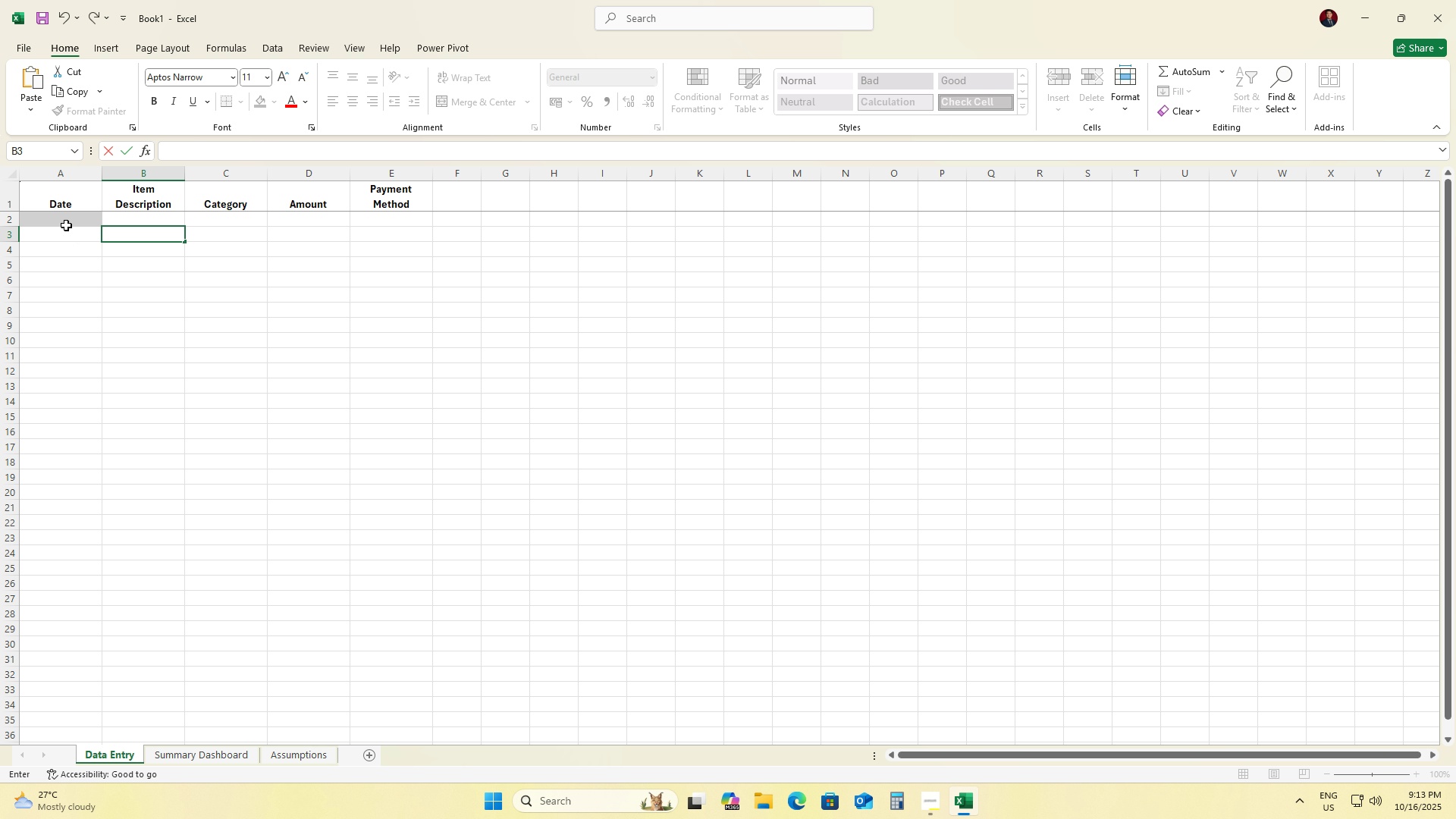 
left_click([66, 225])
 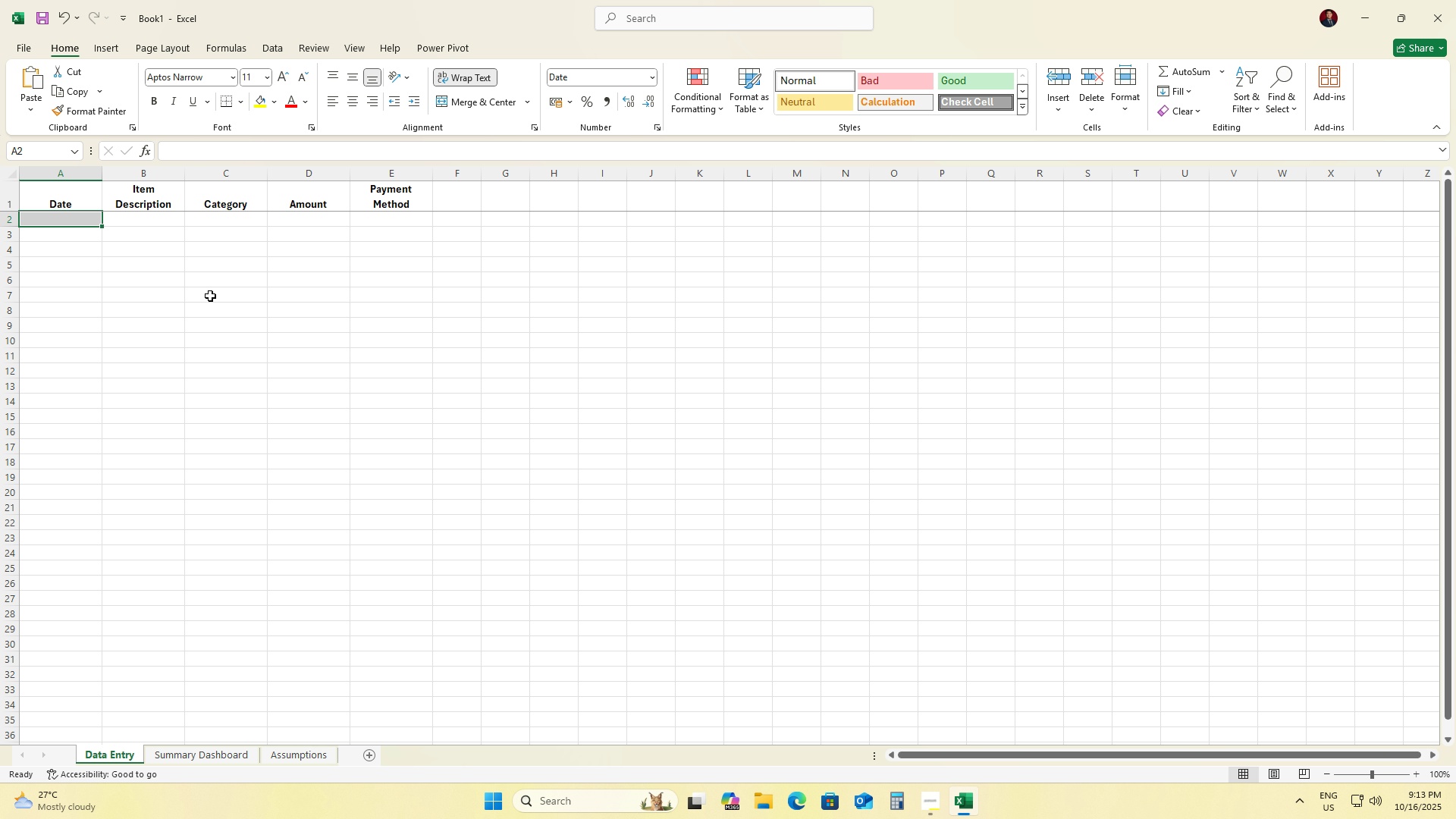 
left_click([237, 305])
 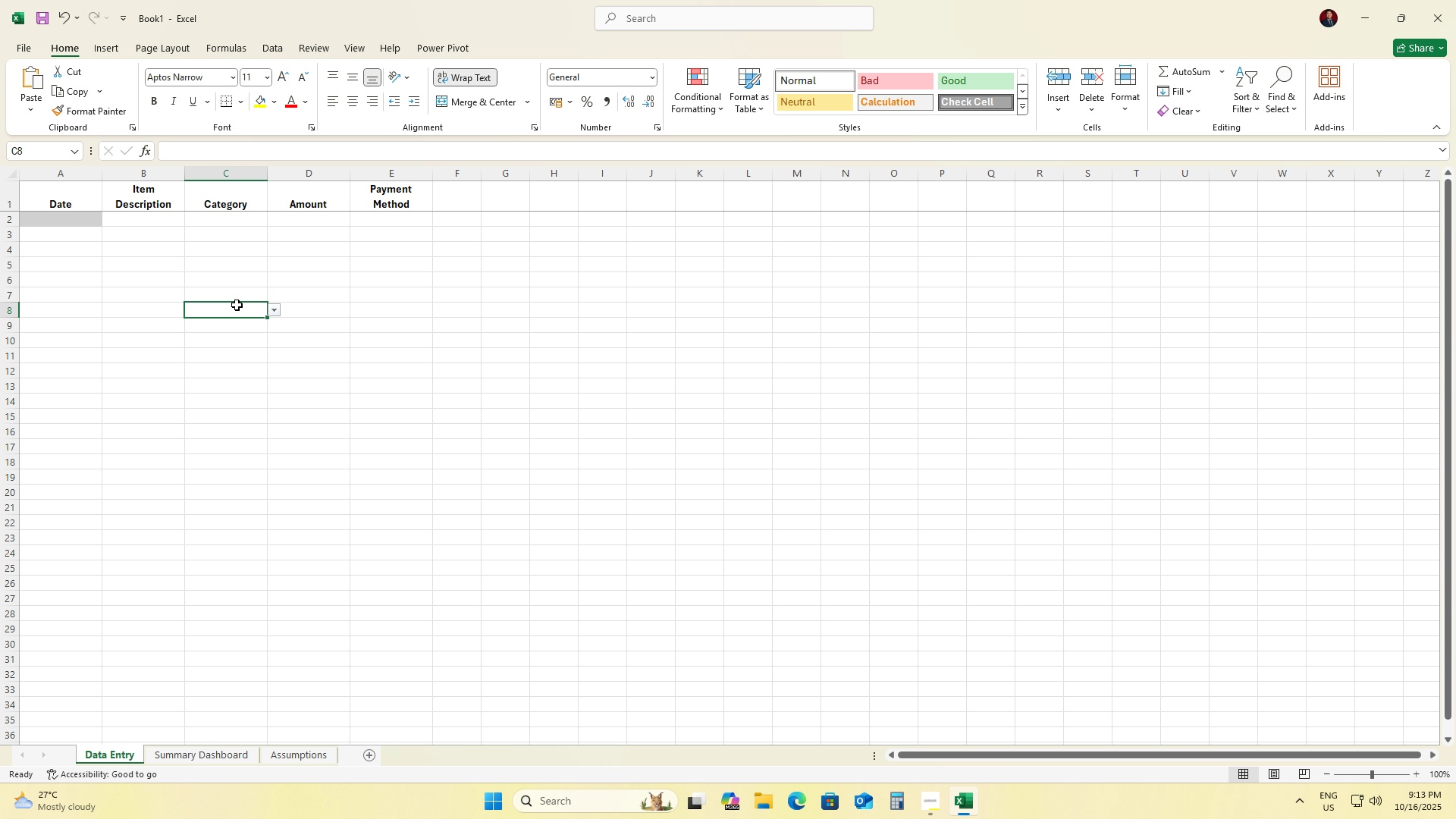 
key(Control+Z)
 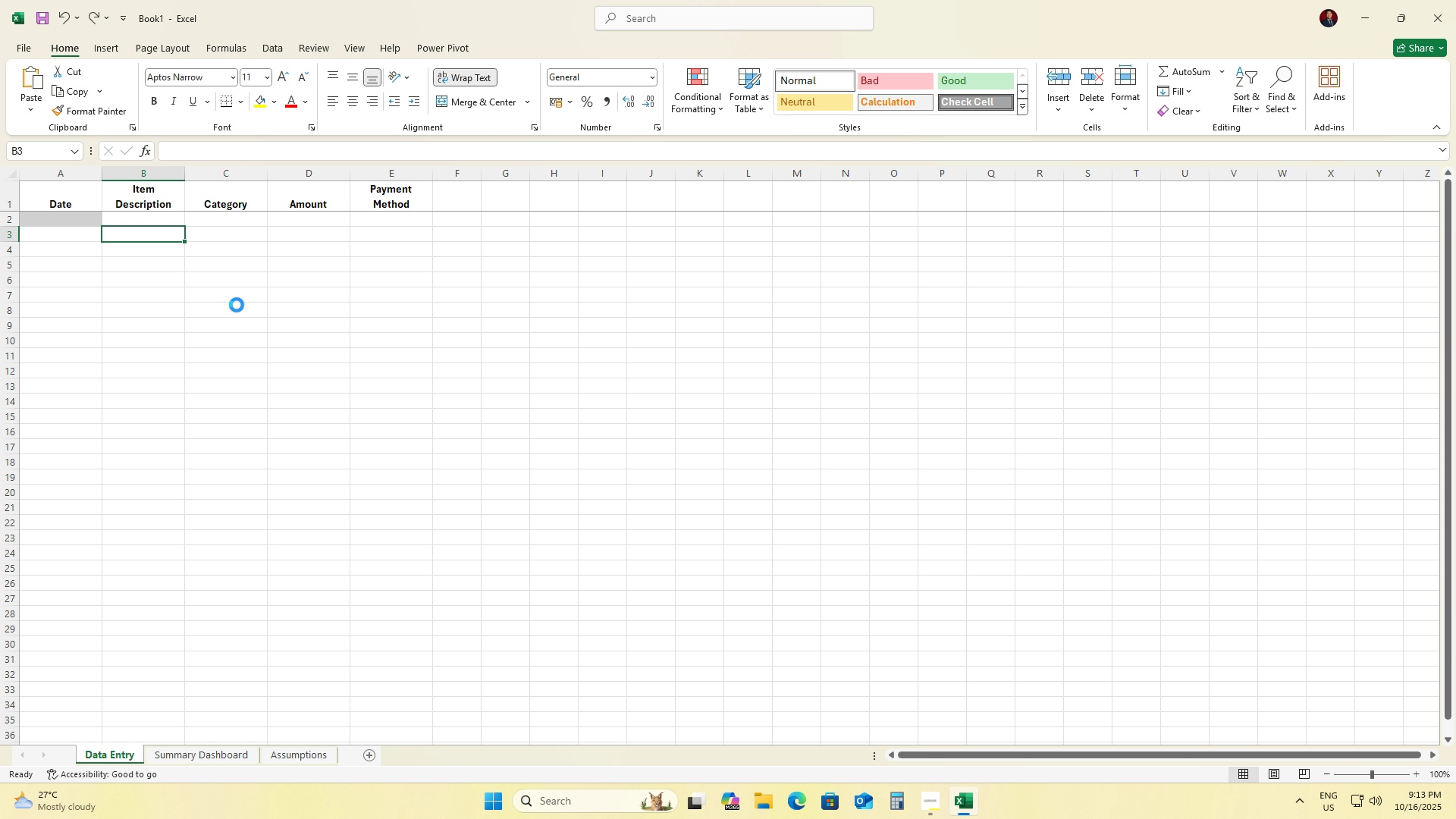 
key(Control+Z)
 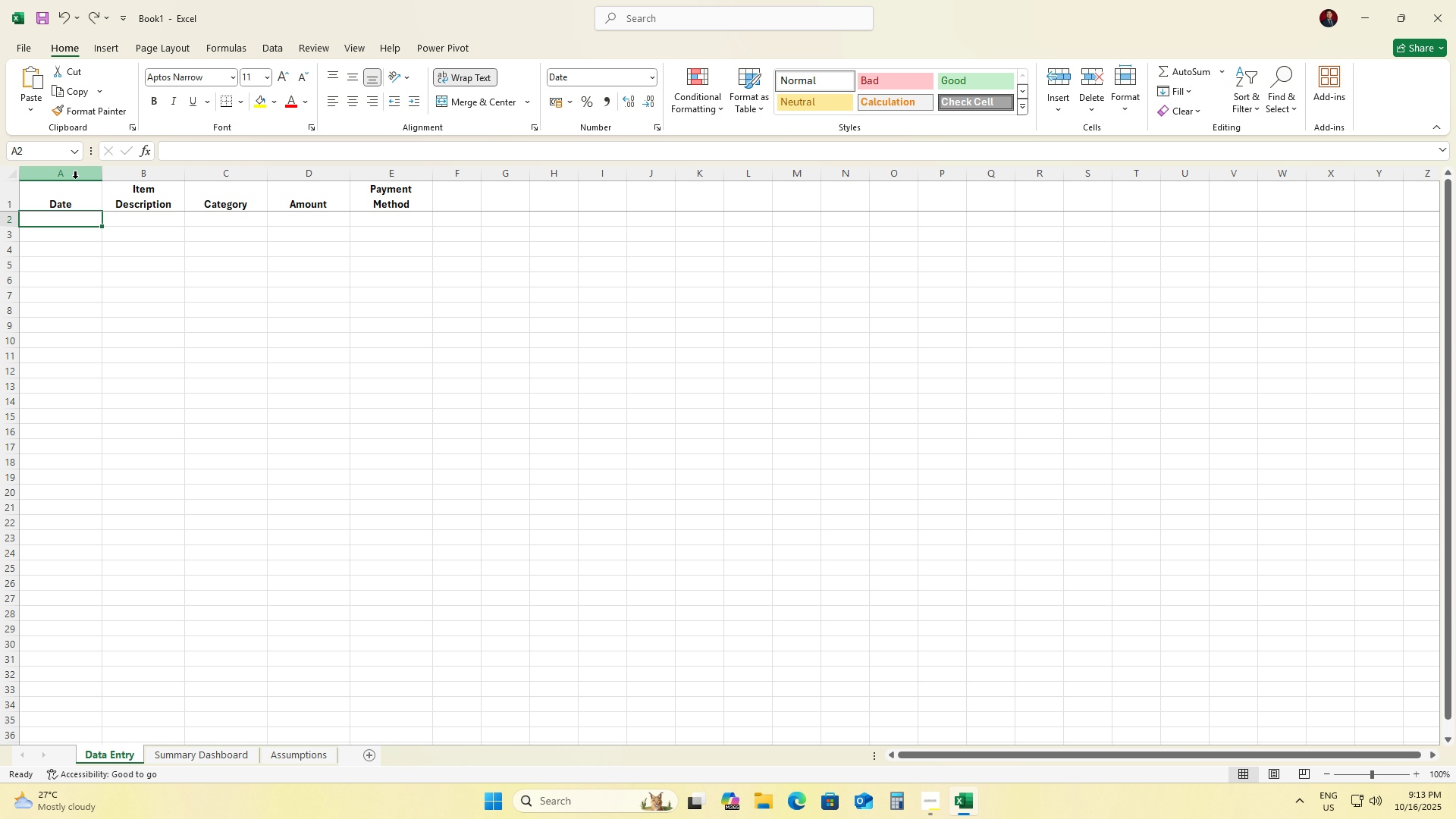 
left_click([74, 177])
 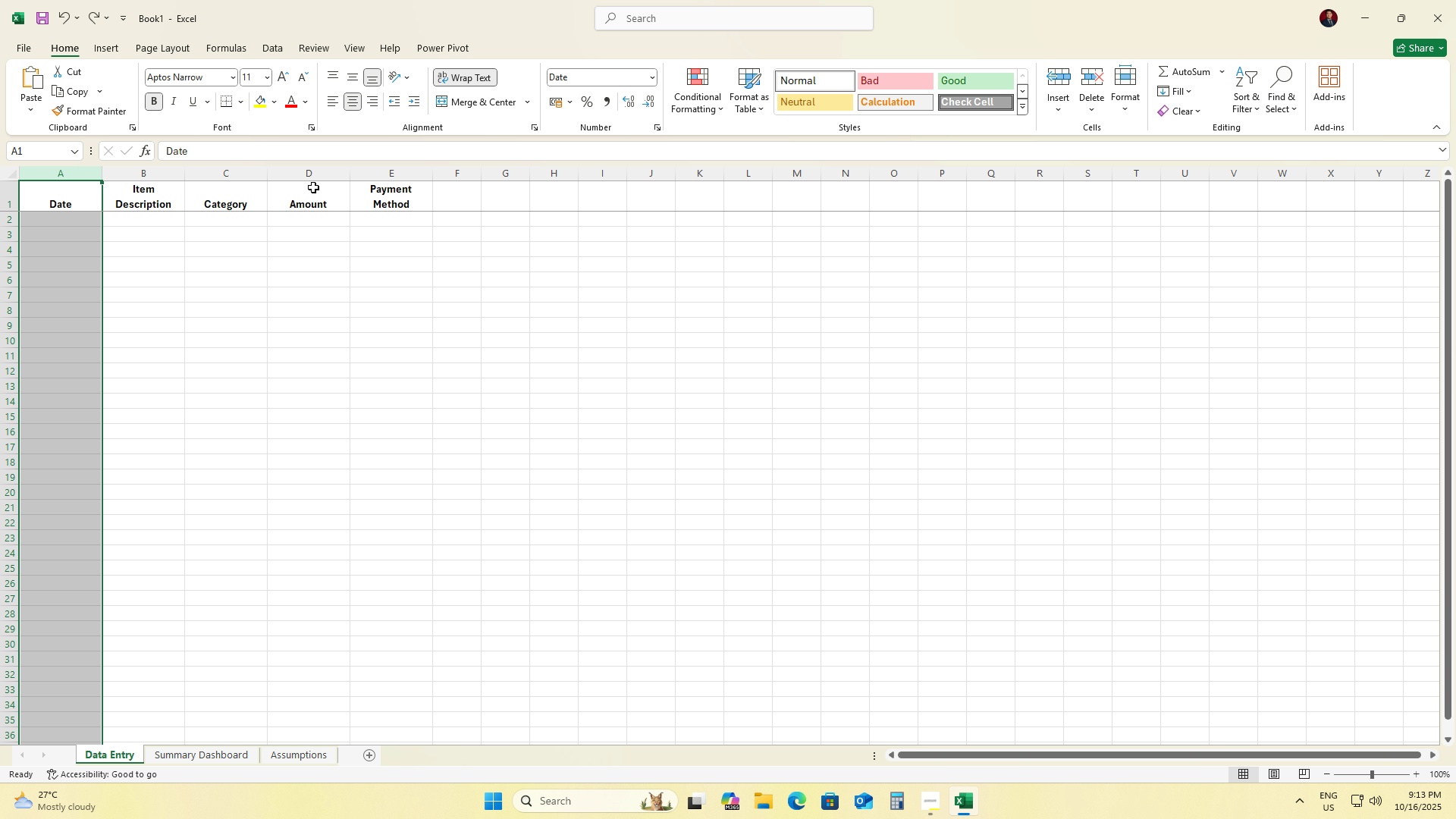 
hold_key(key=ShiftLeft, duration=0.7)
left_click([365, 175])
 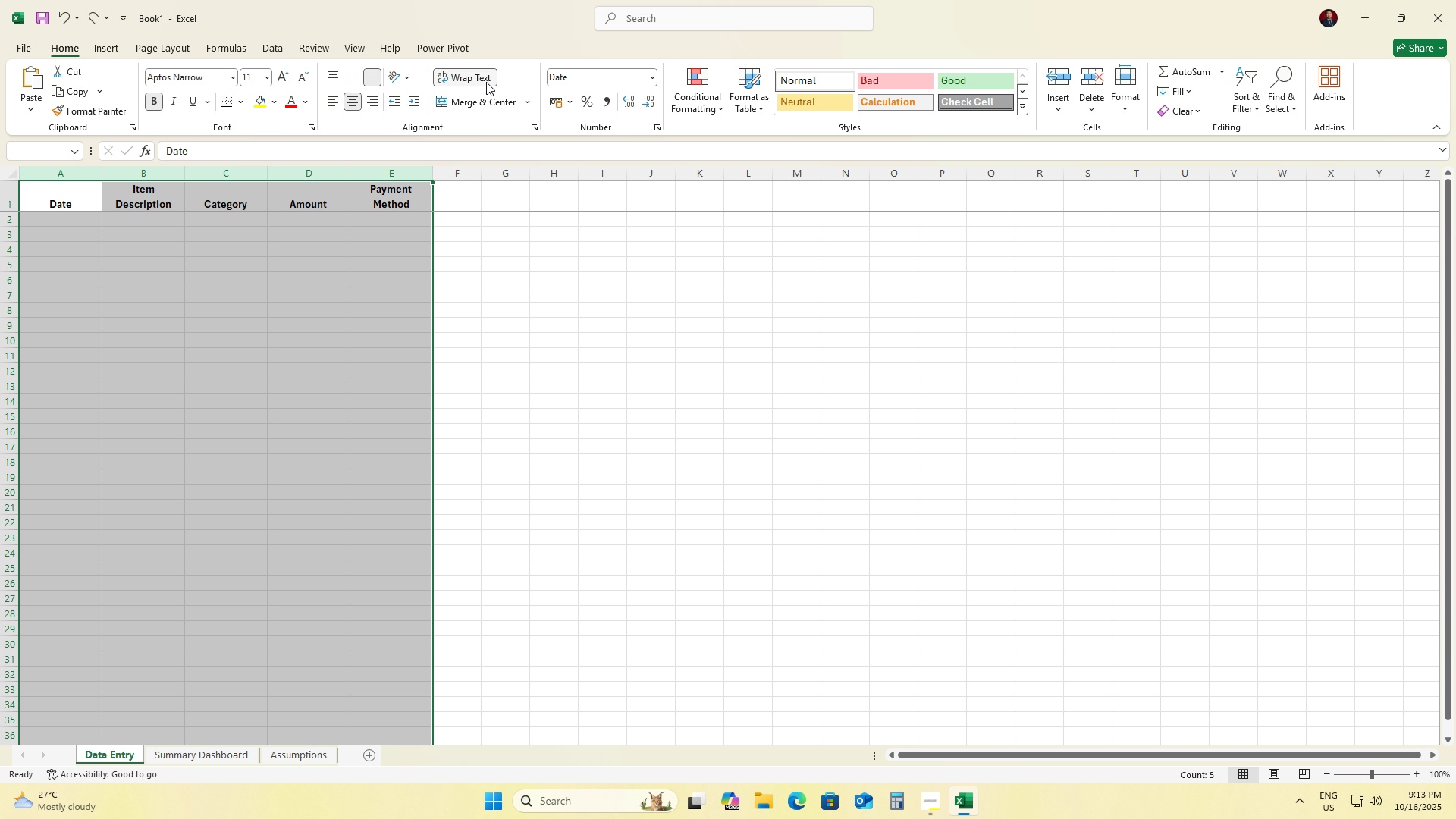 
left_click([687, 105])
 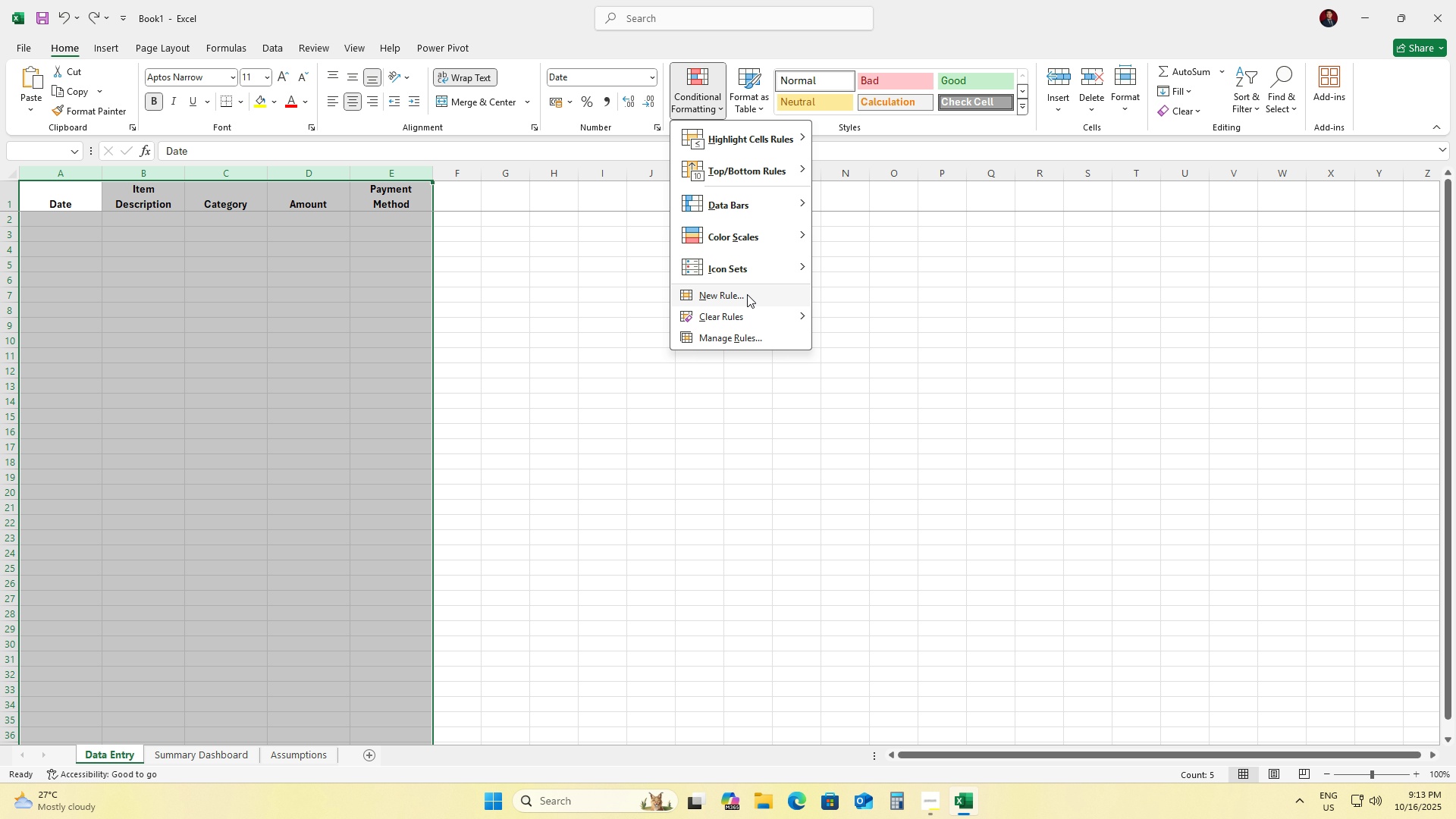 
left_click([747, 294])
 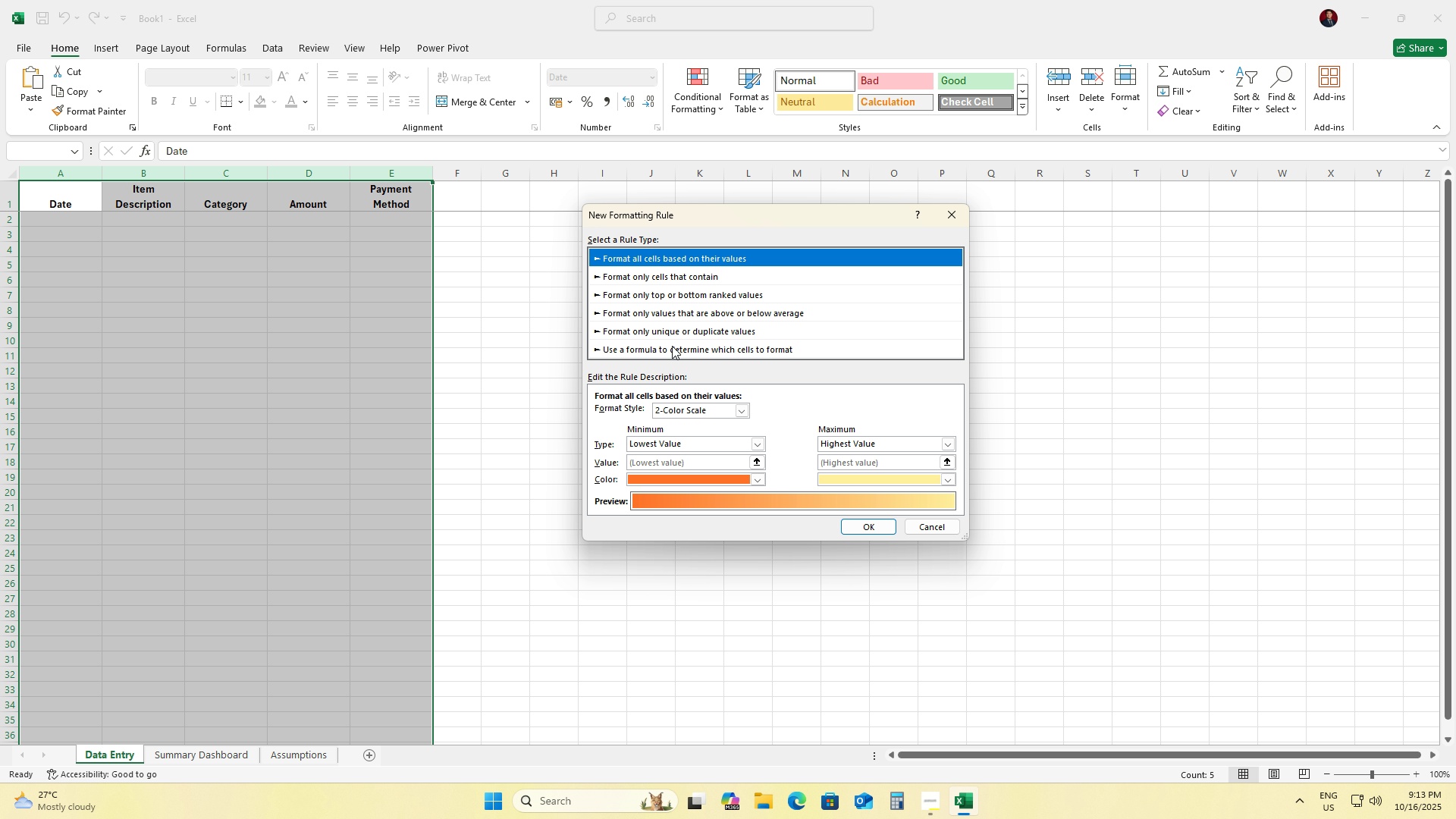 
left_click([673, 347])
 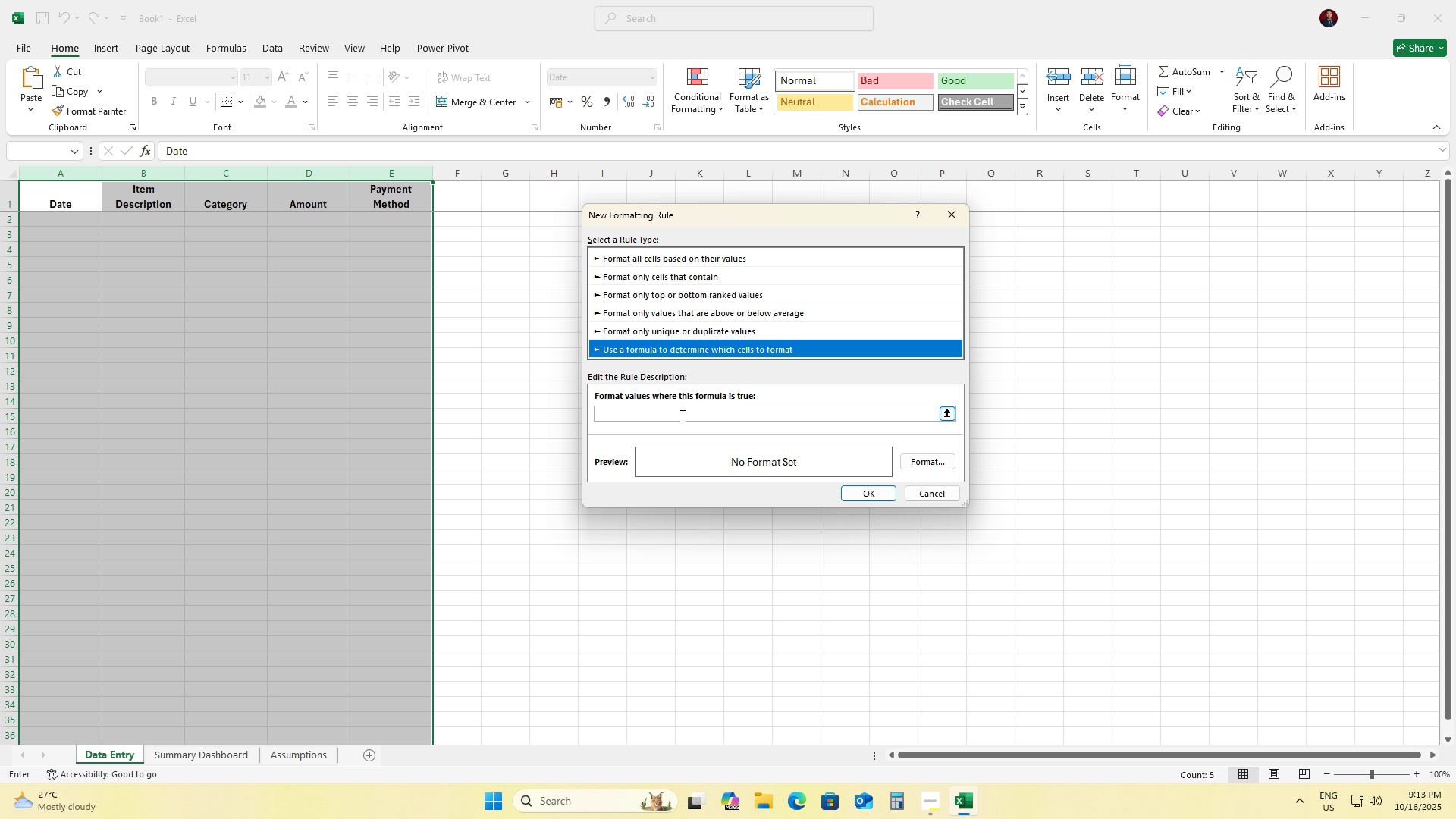 
left_click([681, 416])
 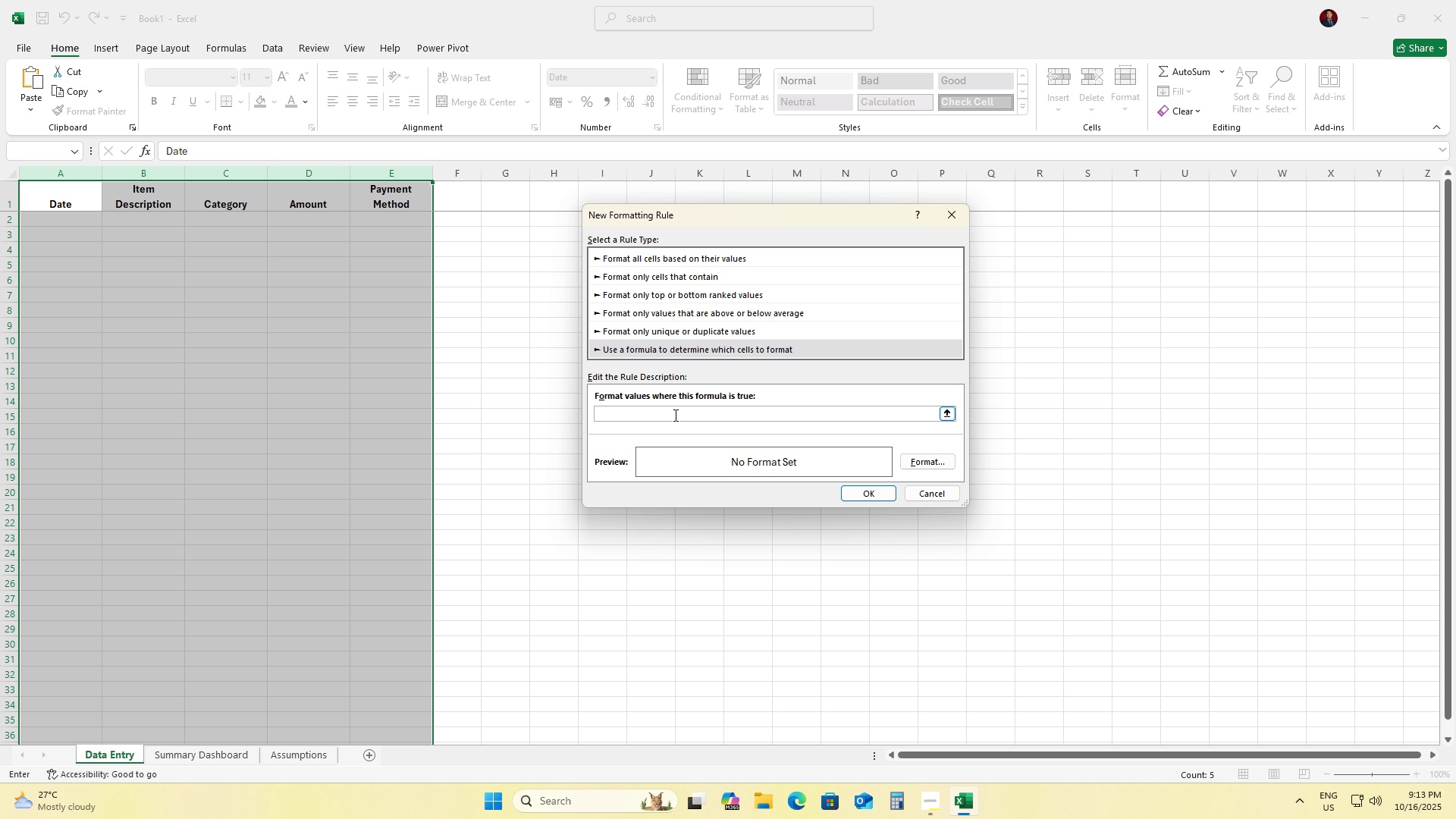 
type(=MOD(ROW))
key(Backspace)
type(=())
key(Backspace)
key(Backspace)
key(Backspace)
type((),2)=0)
 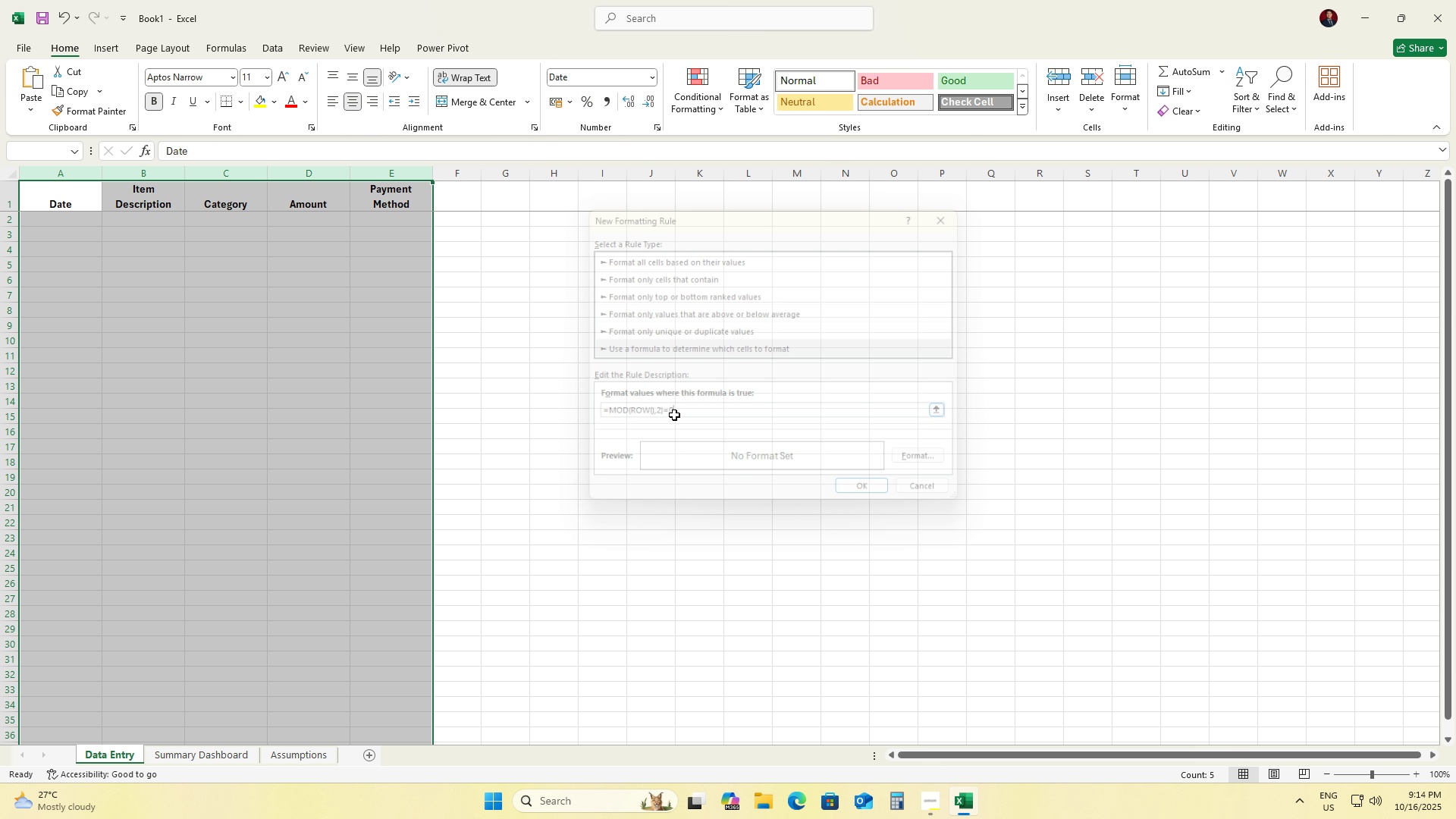 
 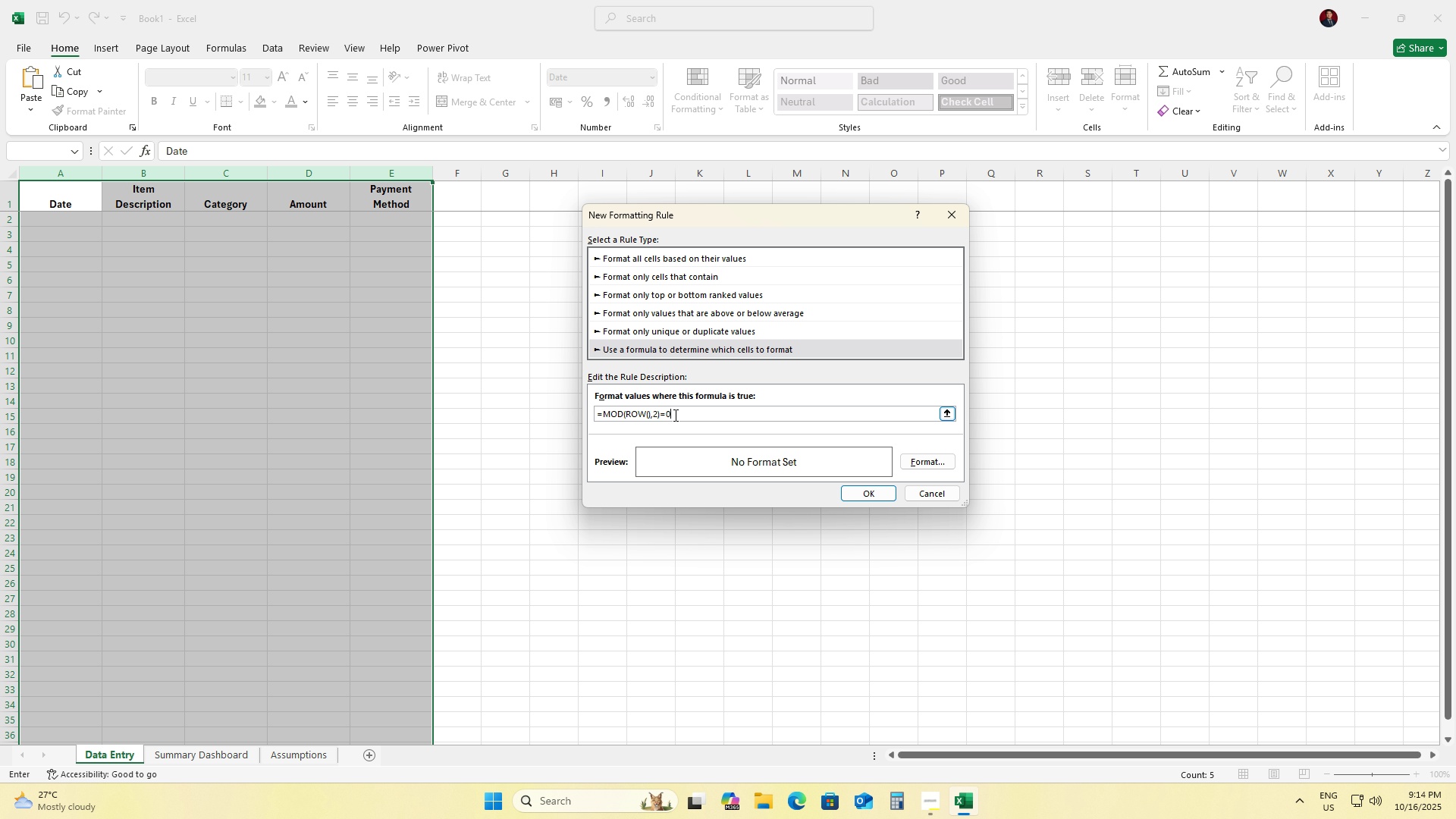 
key(Enter)
 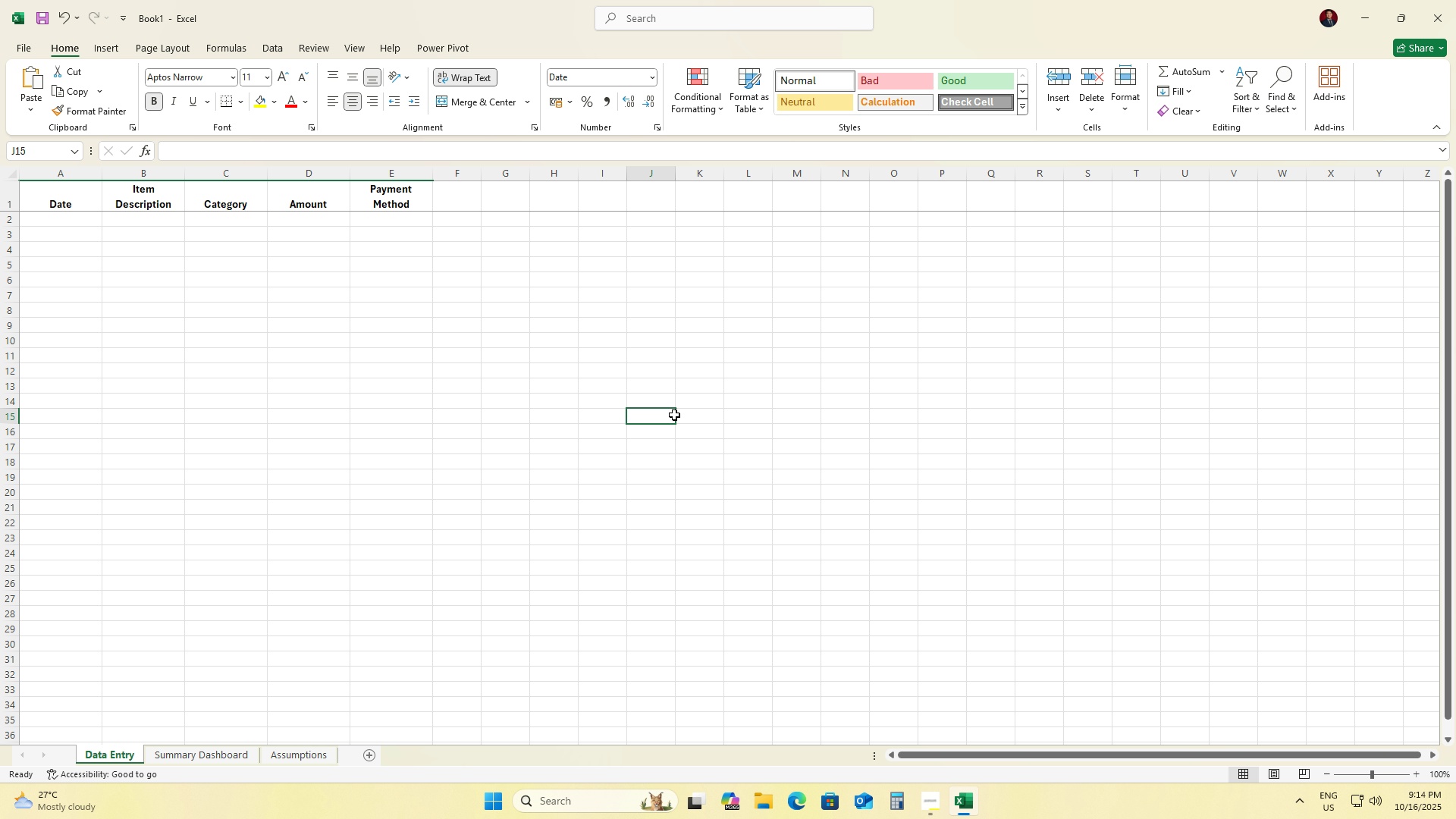 
left_click([674, 415])
 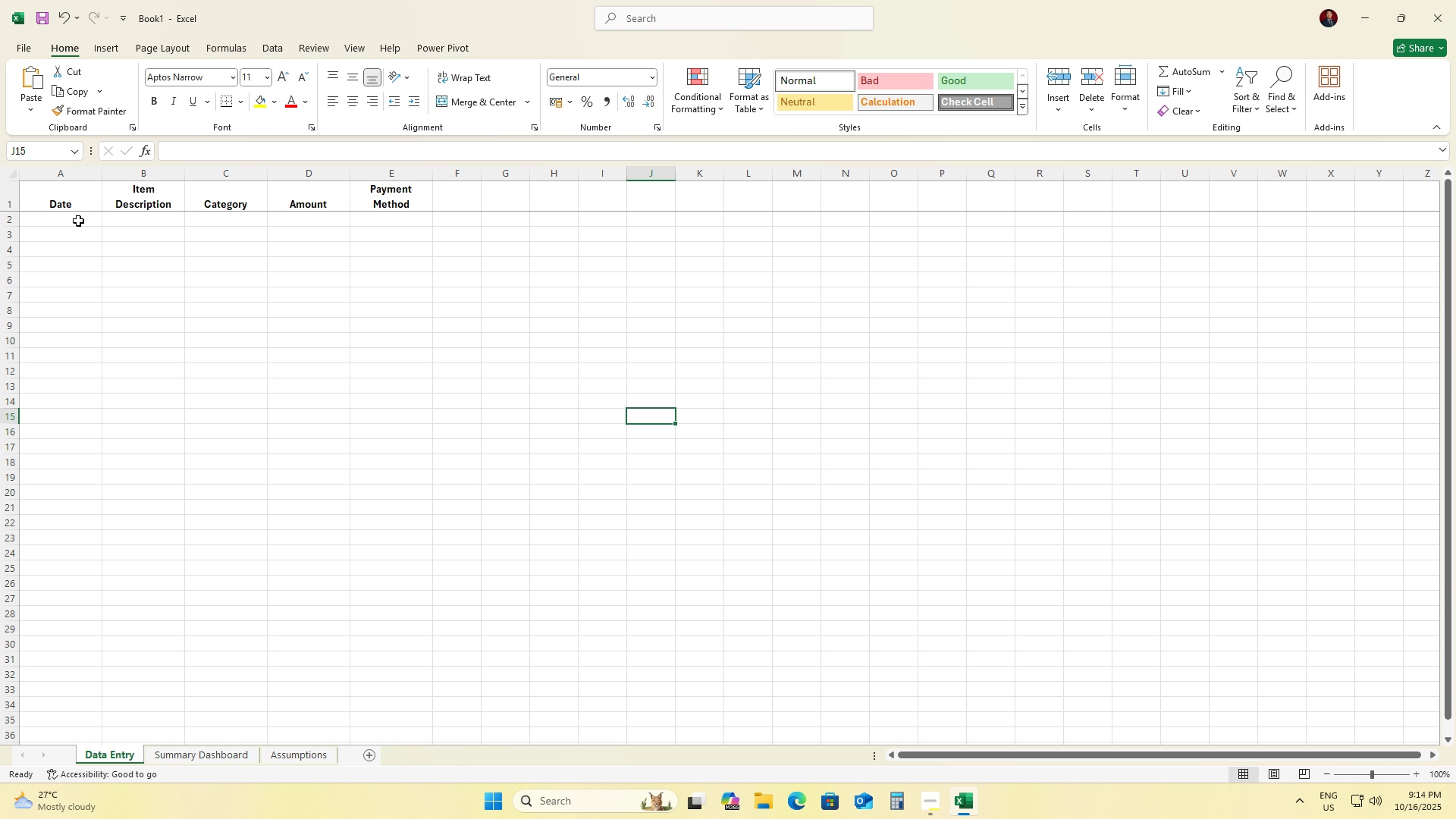 
left_click([78, 221])
 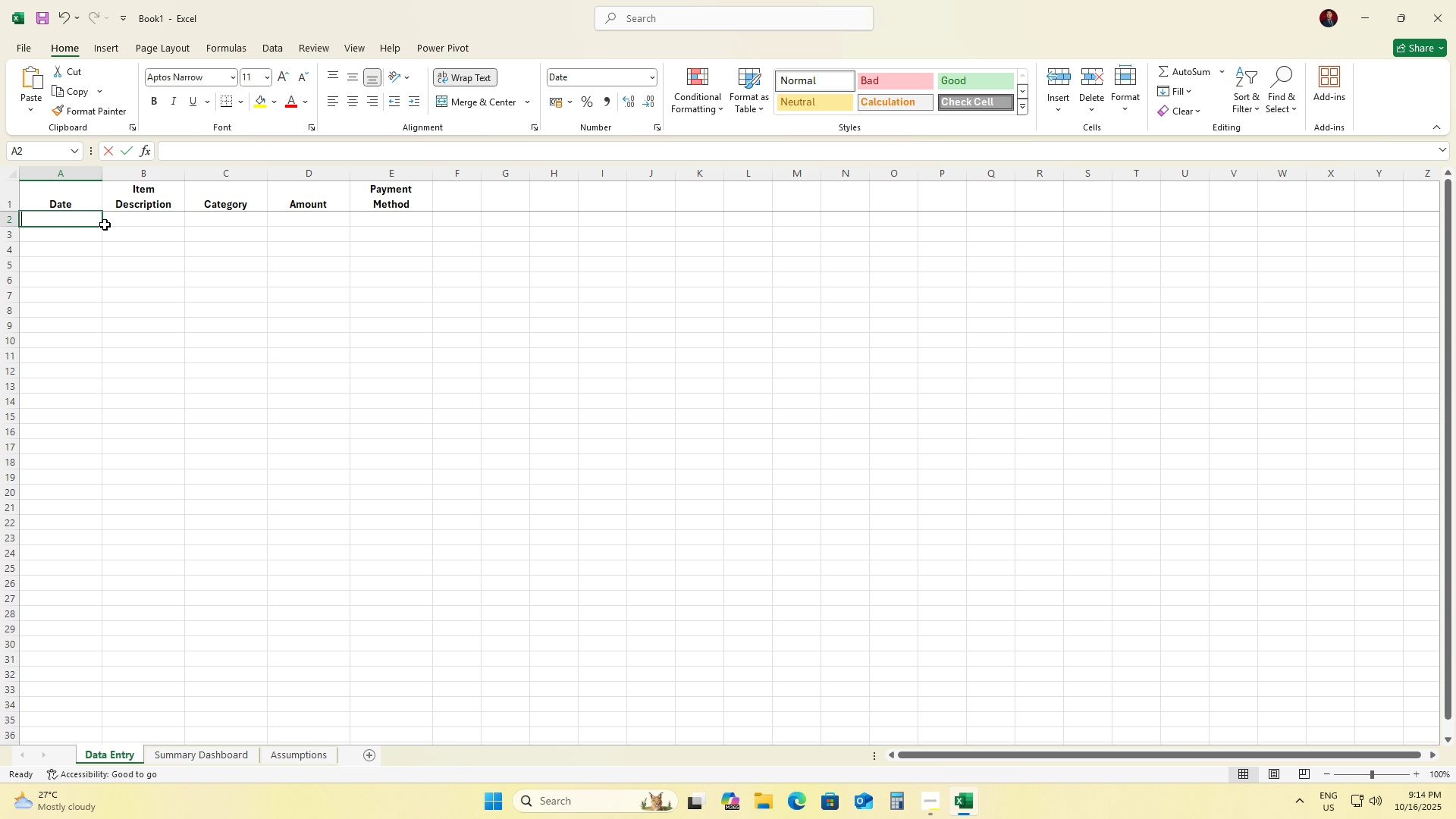 
type(af)
 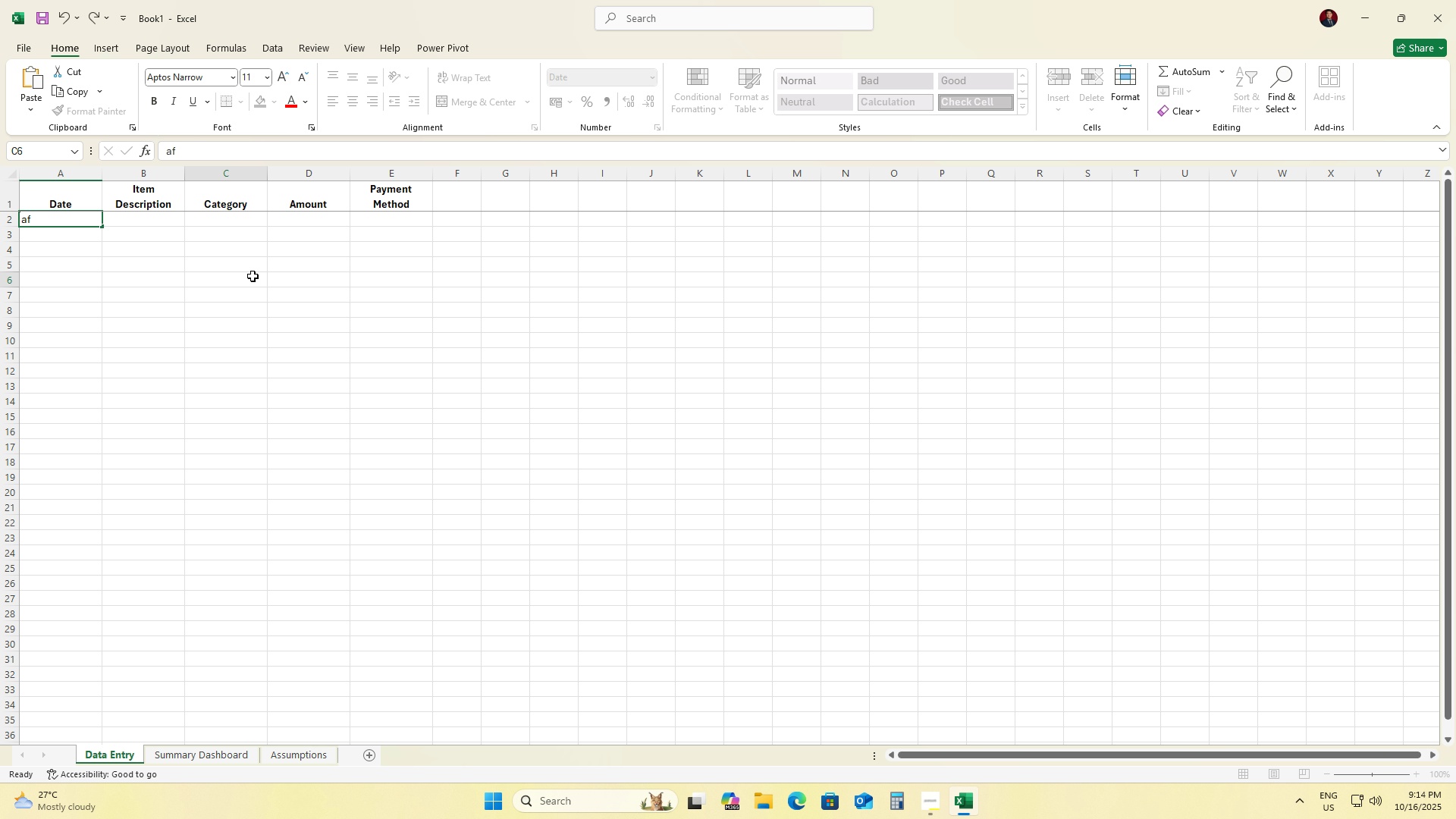 
left_click([253, 276])
 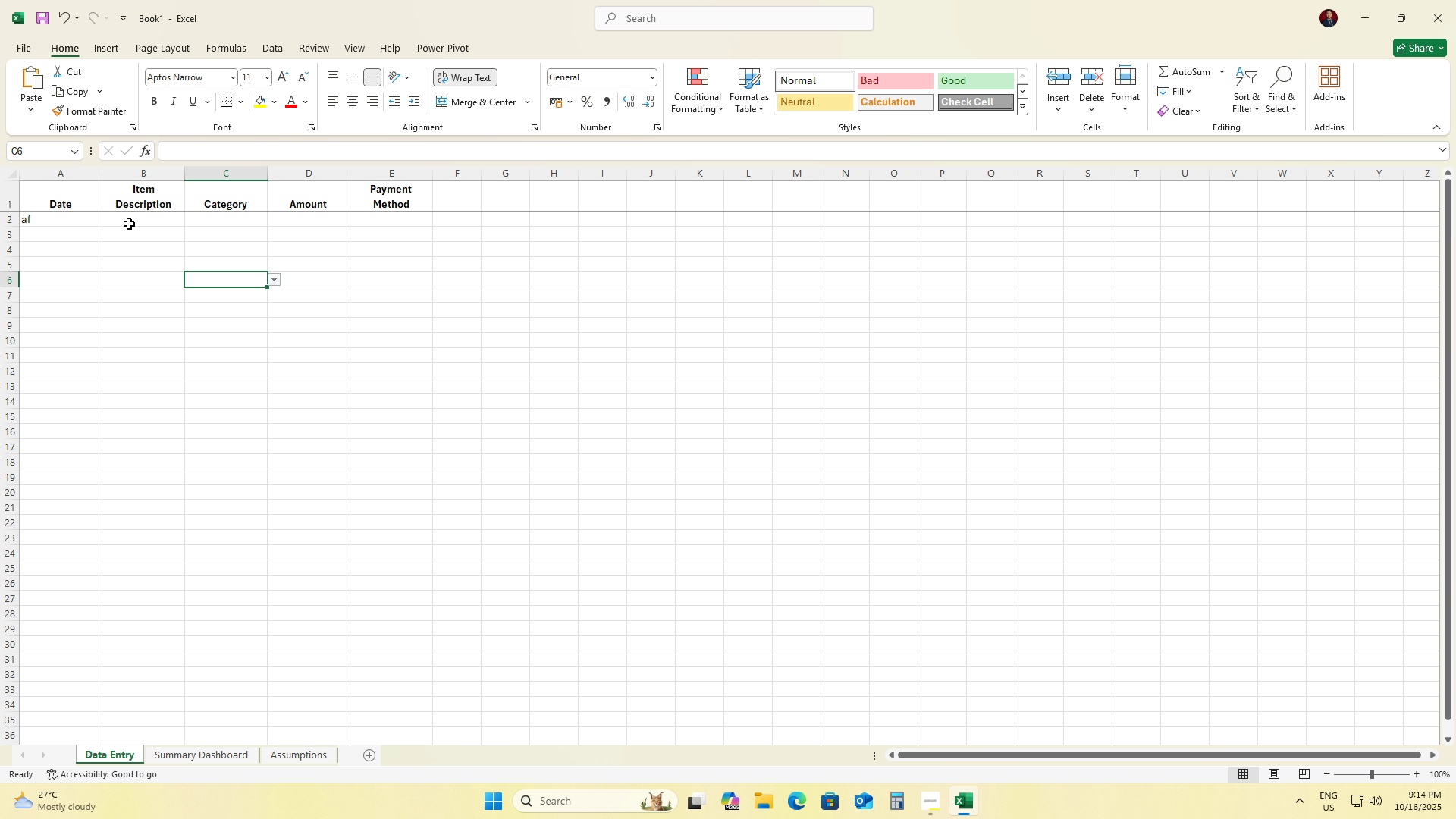 
left_click([129, 224])
 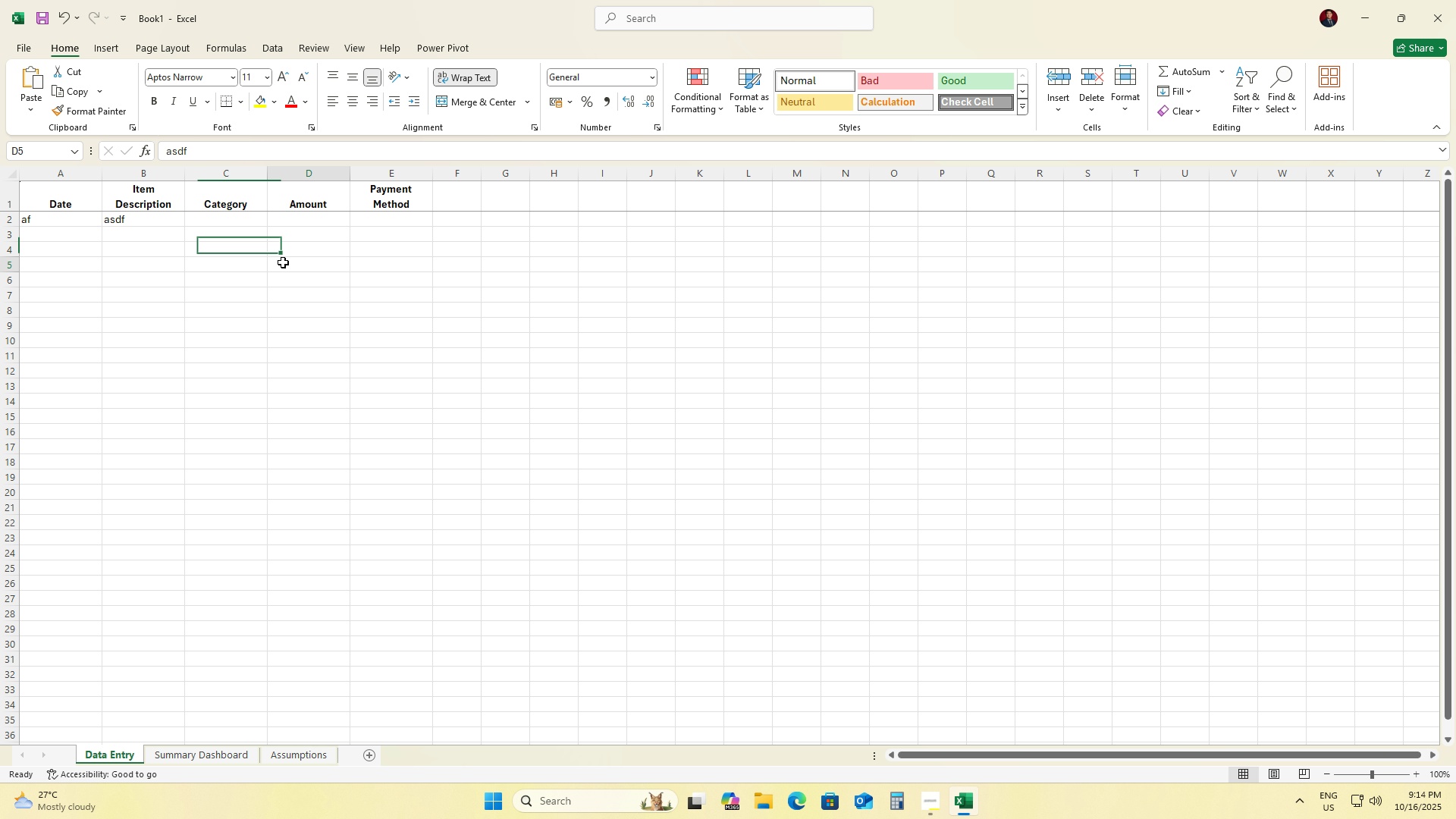 
type(sadf)
 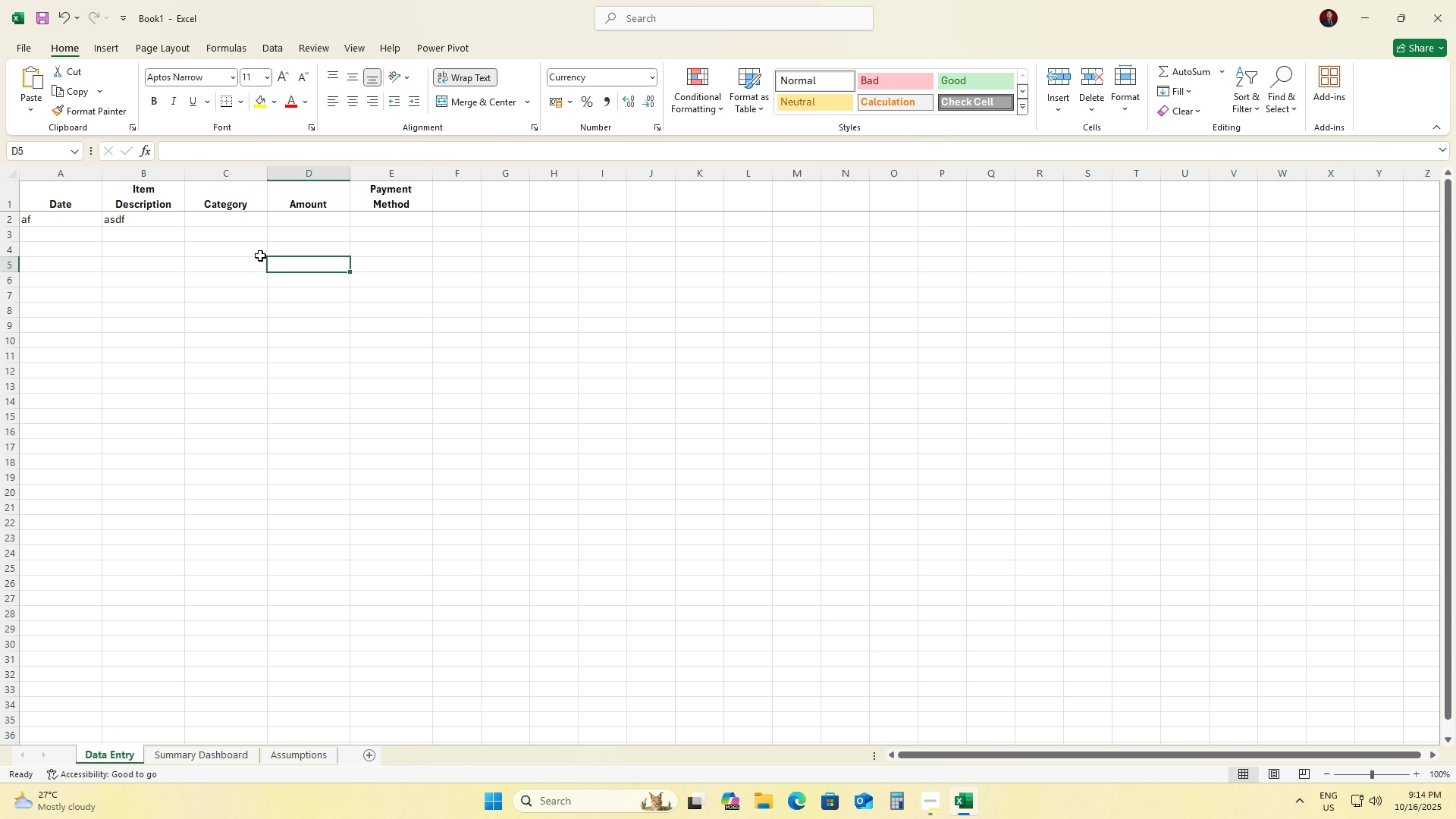 
double_click([283, 262])
 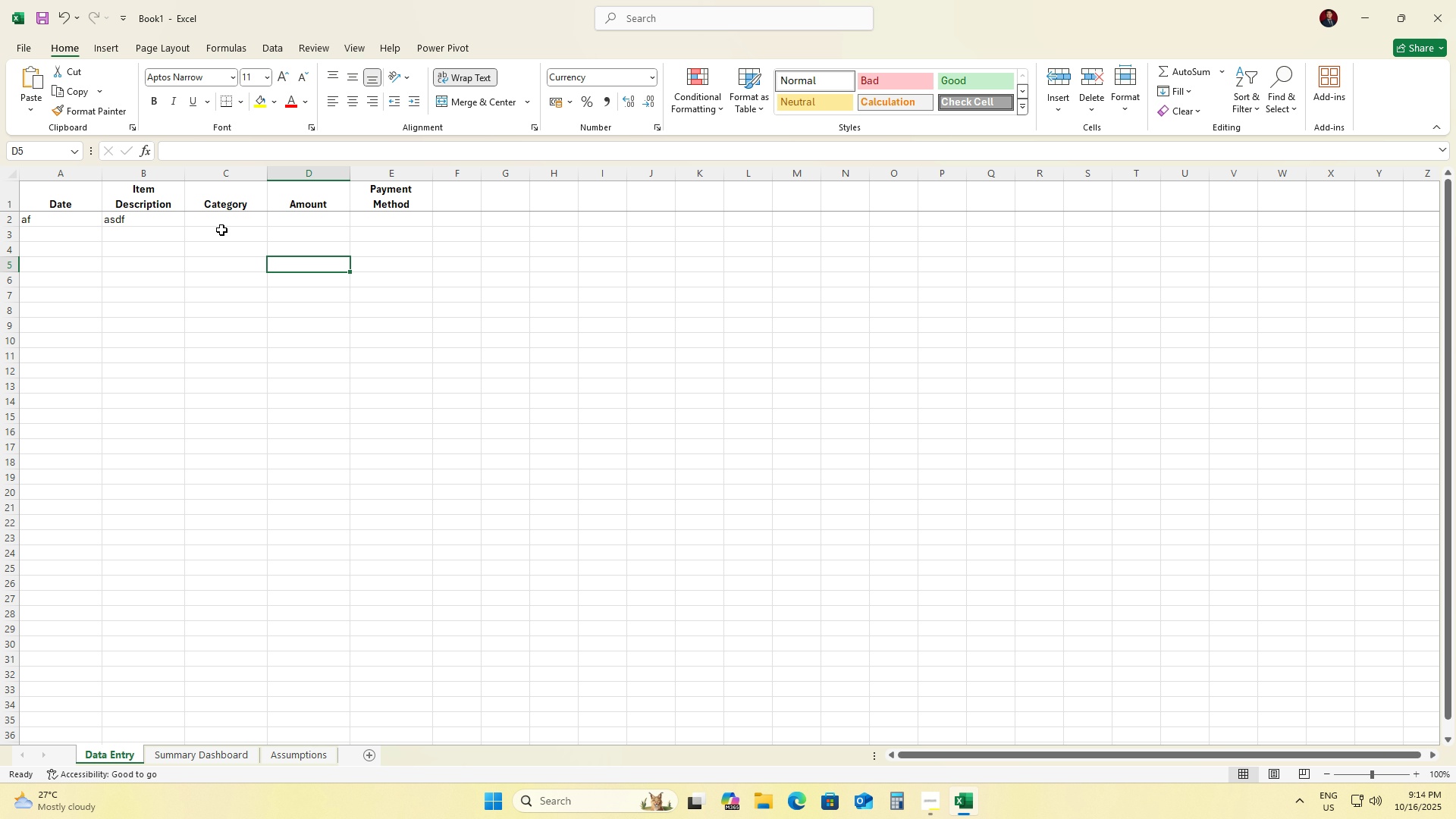 
left_click([221, 230])
 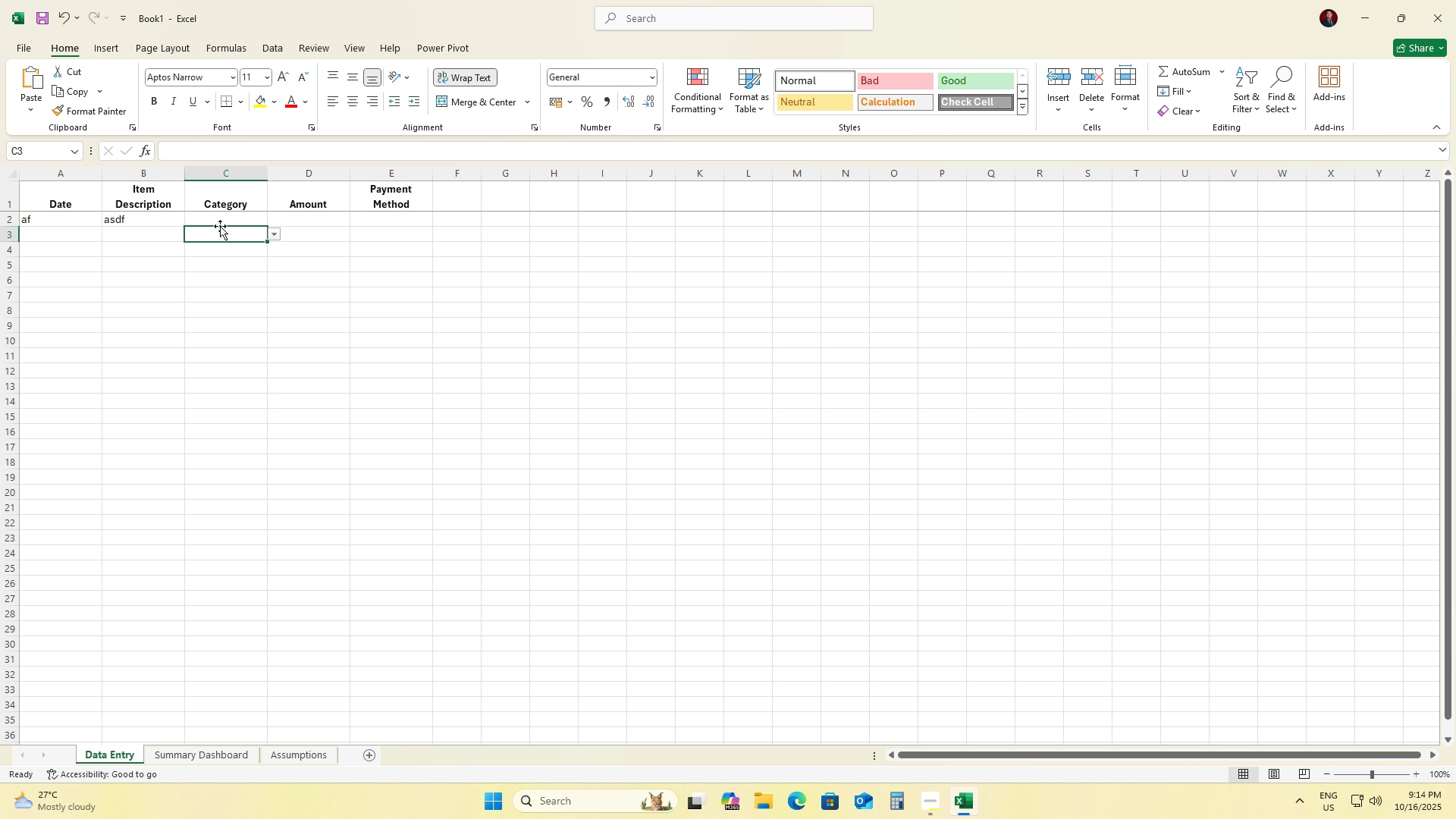 
key(S)
 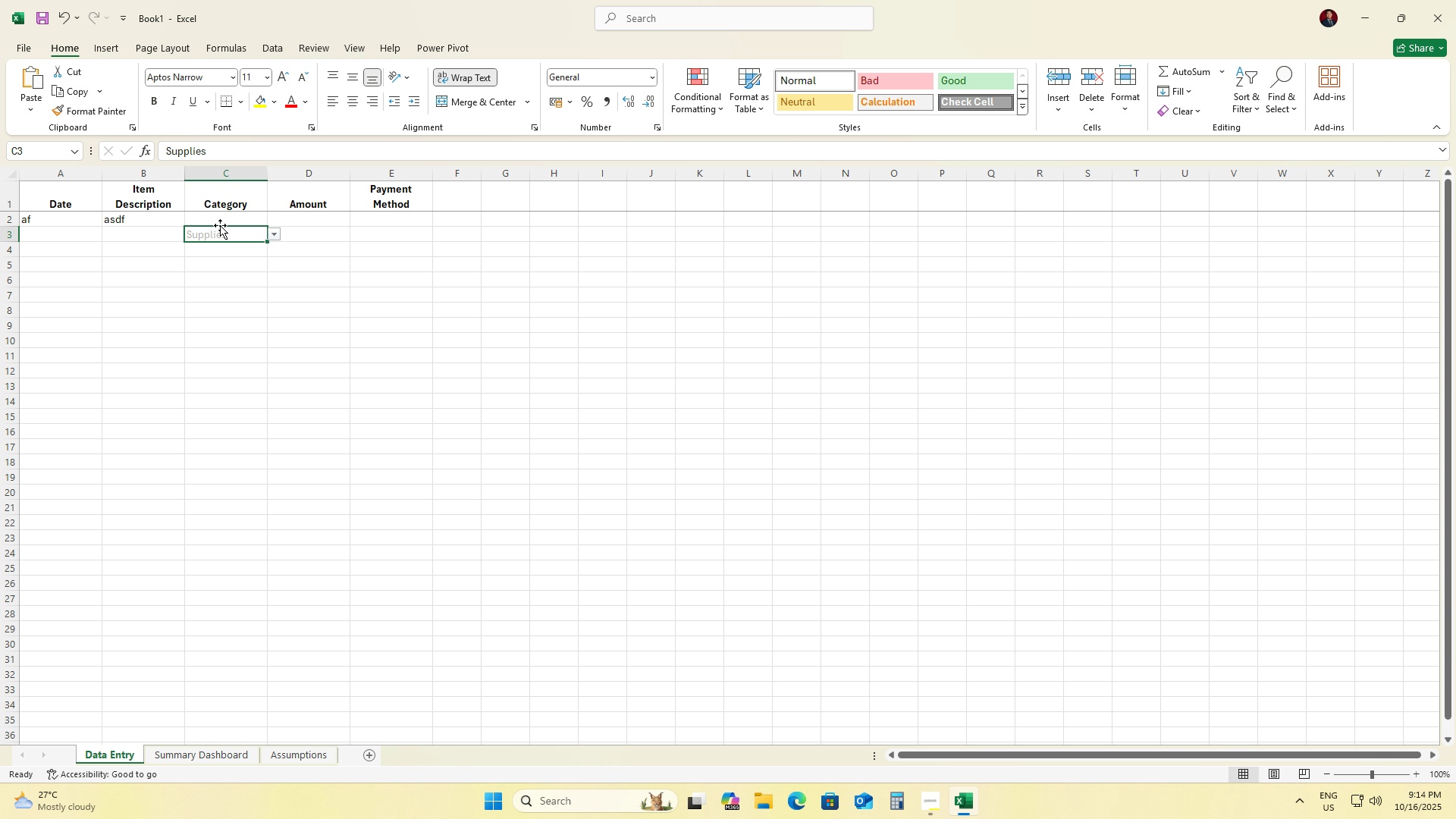 
double_click([220, 225])
 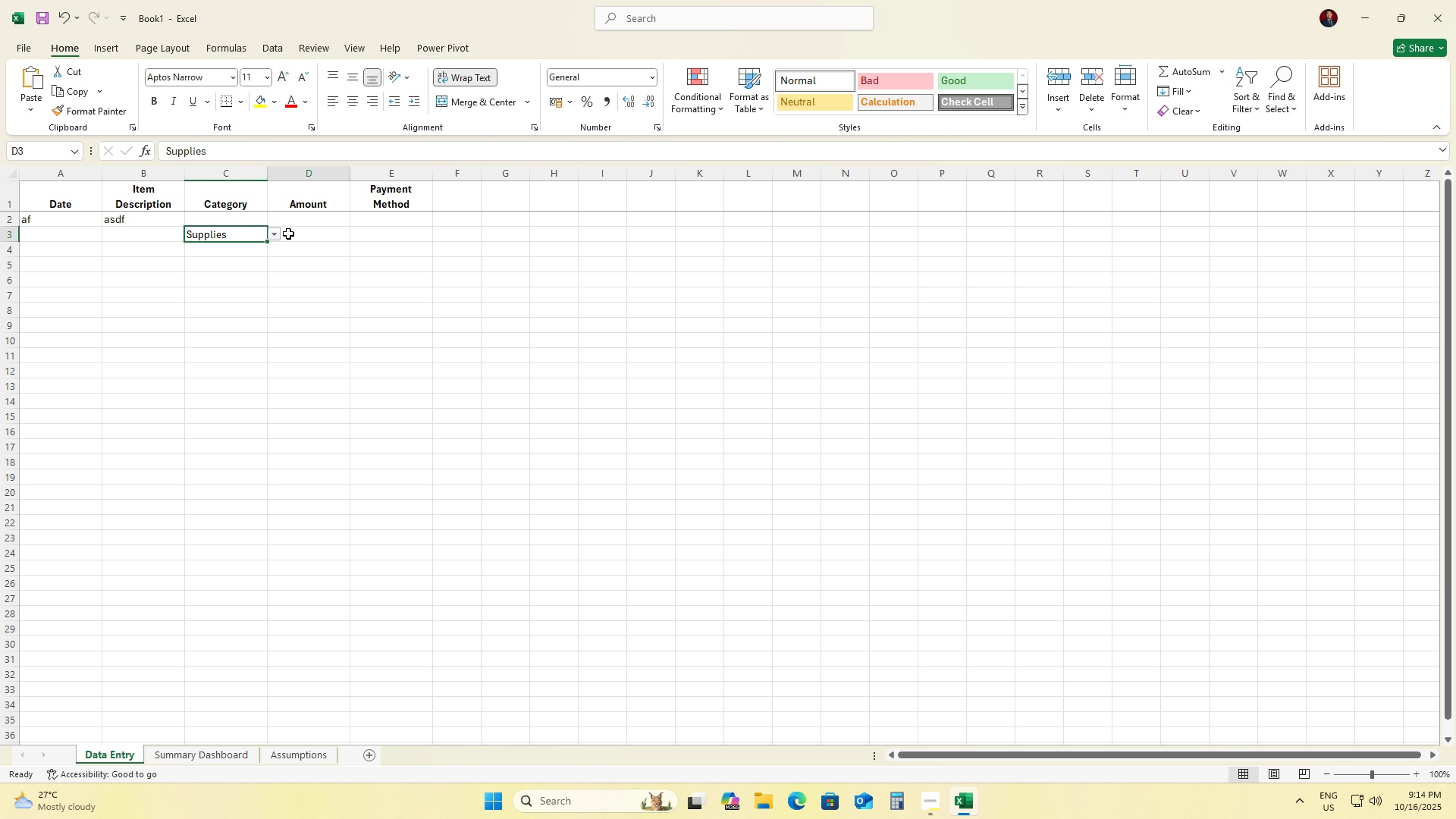 
type(as)
 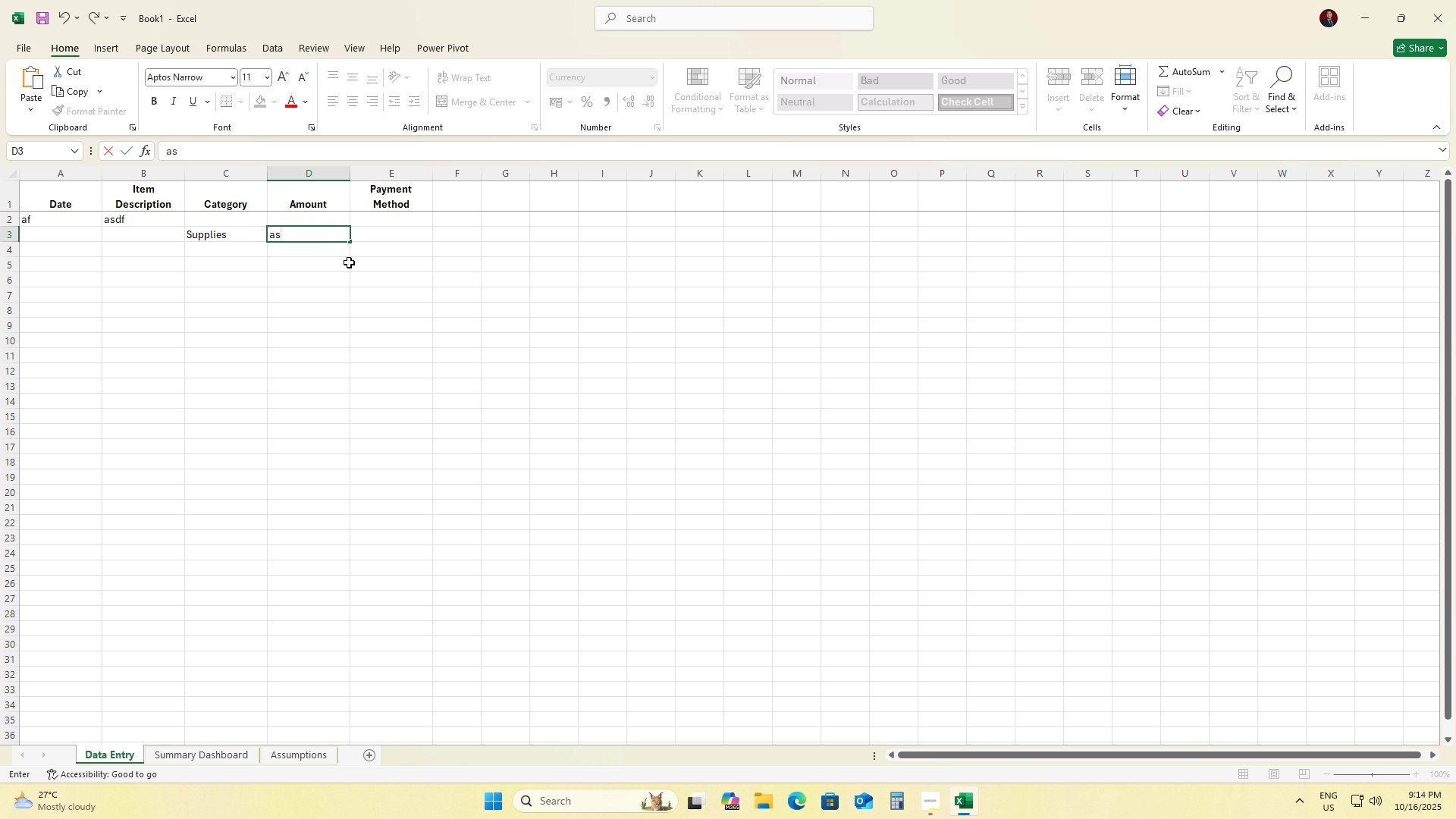 
left_click([351, 275])
 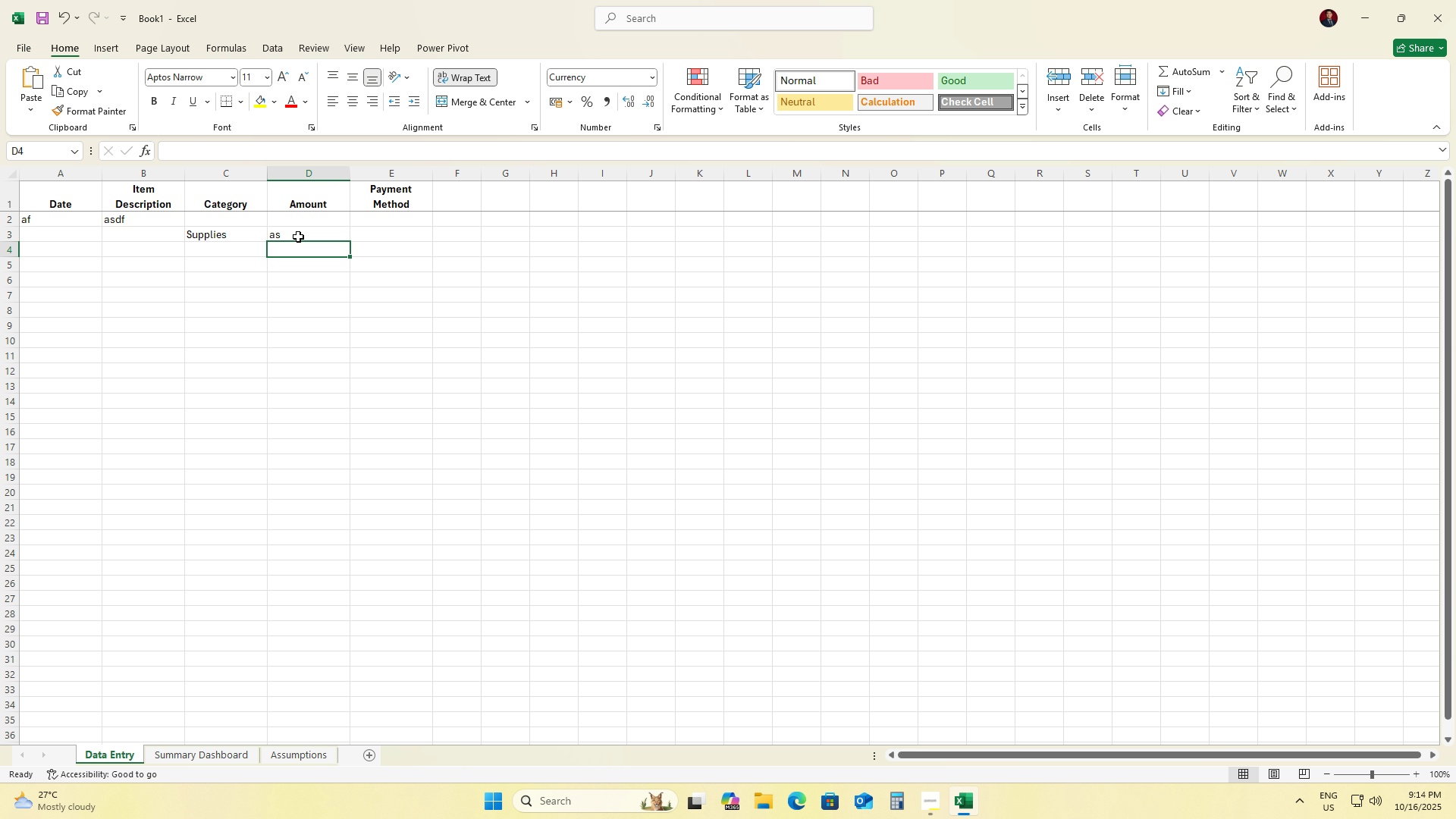 
double_click([298, 237])
 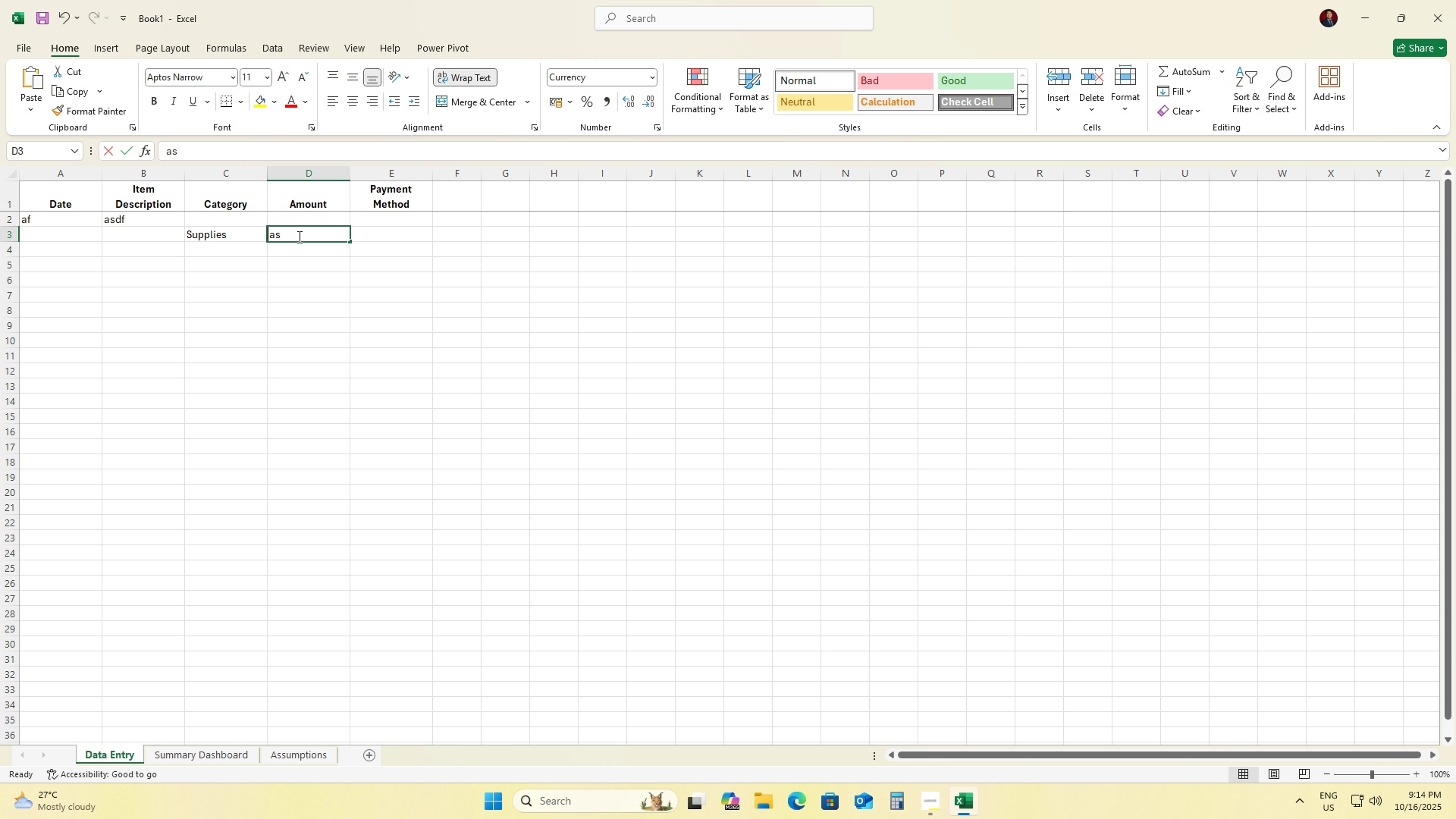 
key(Backspace)
 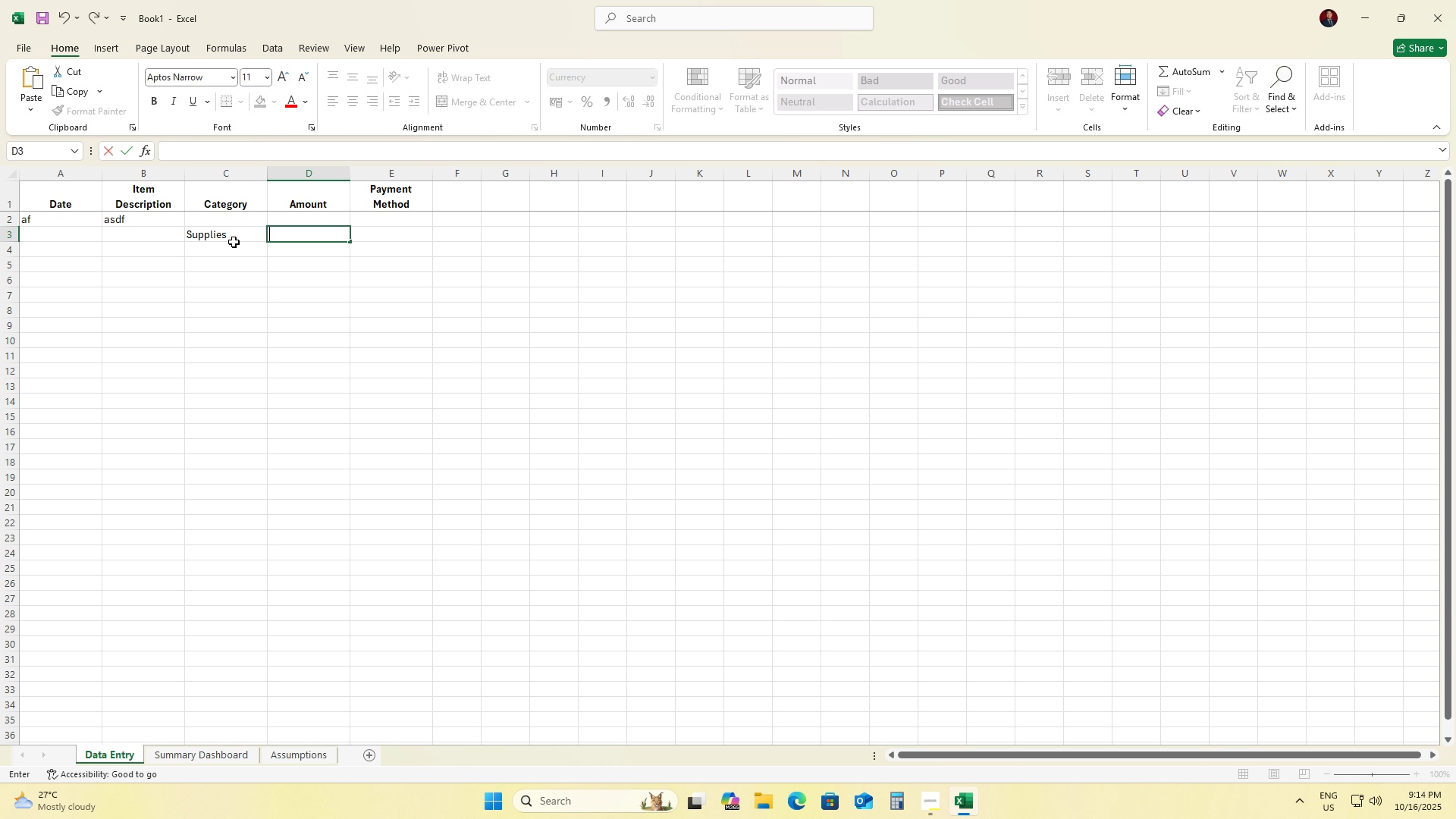 
key(Backspace)
 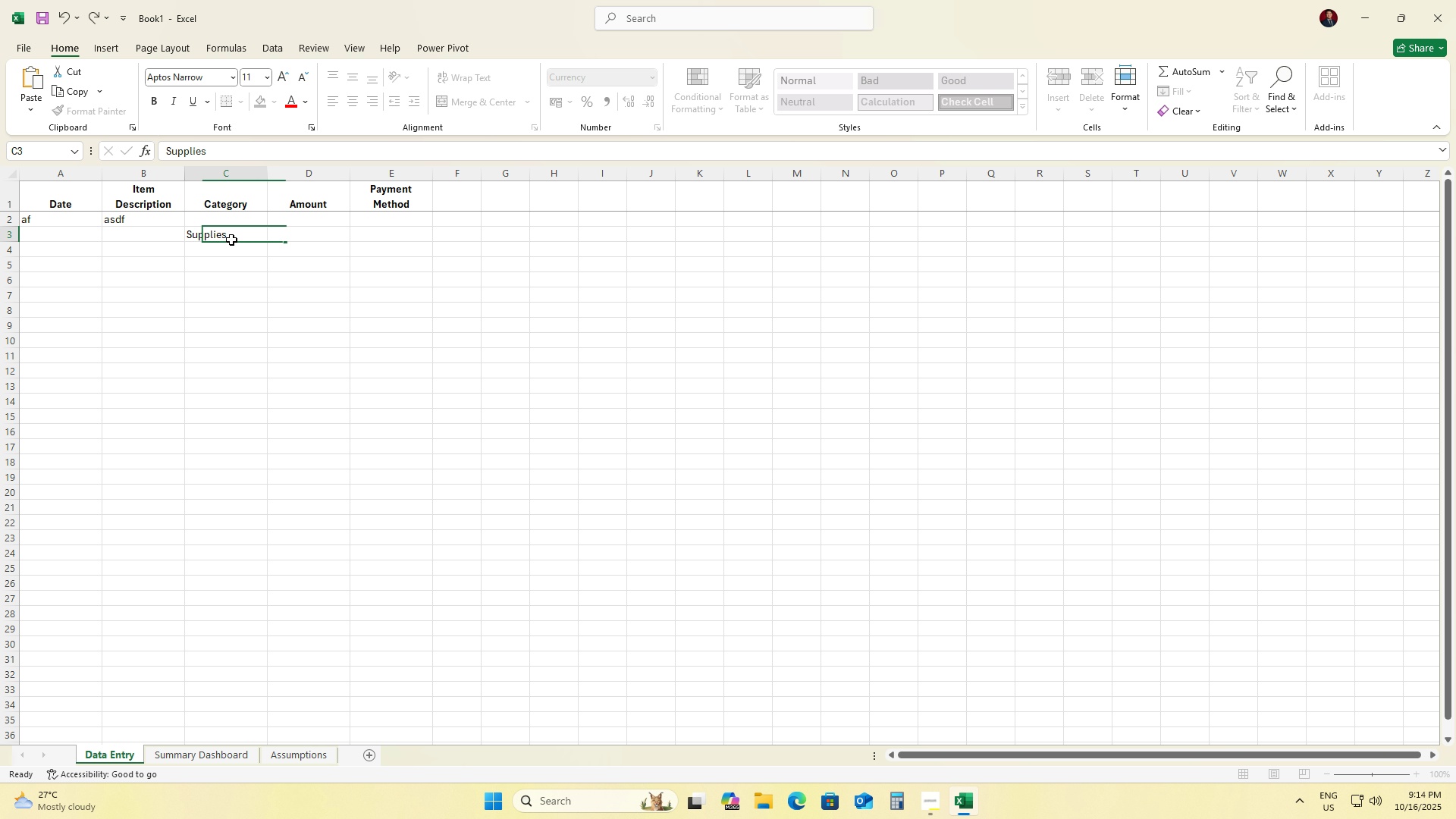 
left_click([231, 240])
 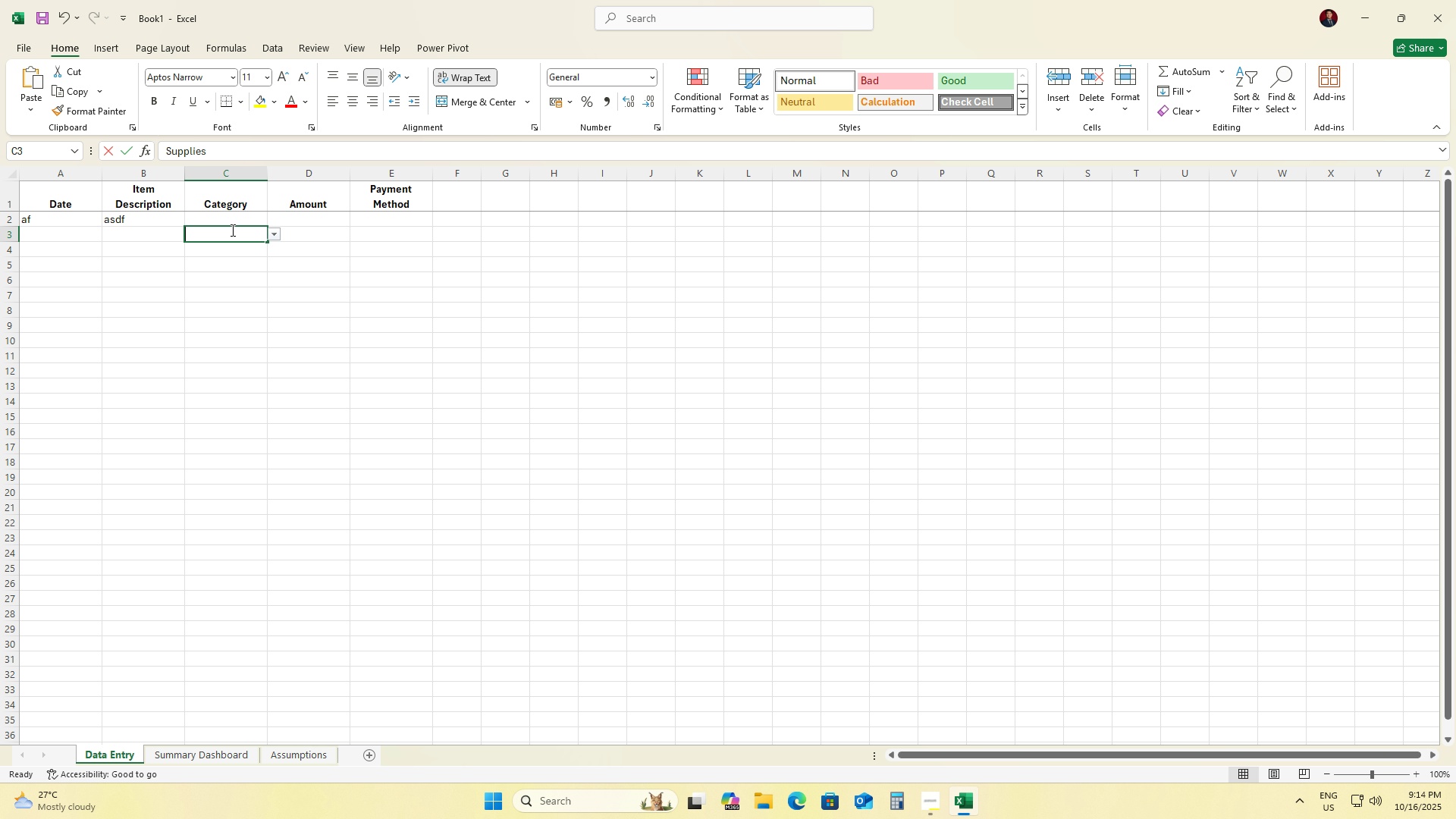 
key(Backspace)
 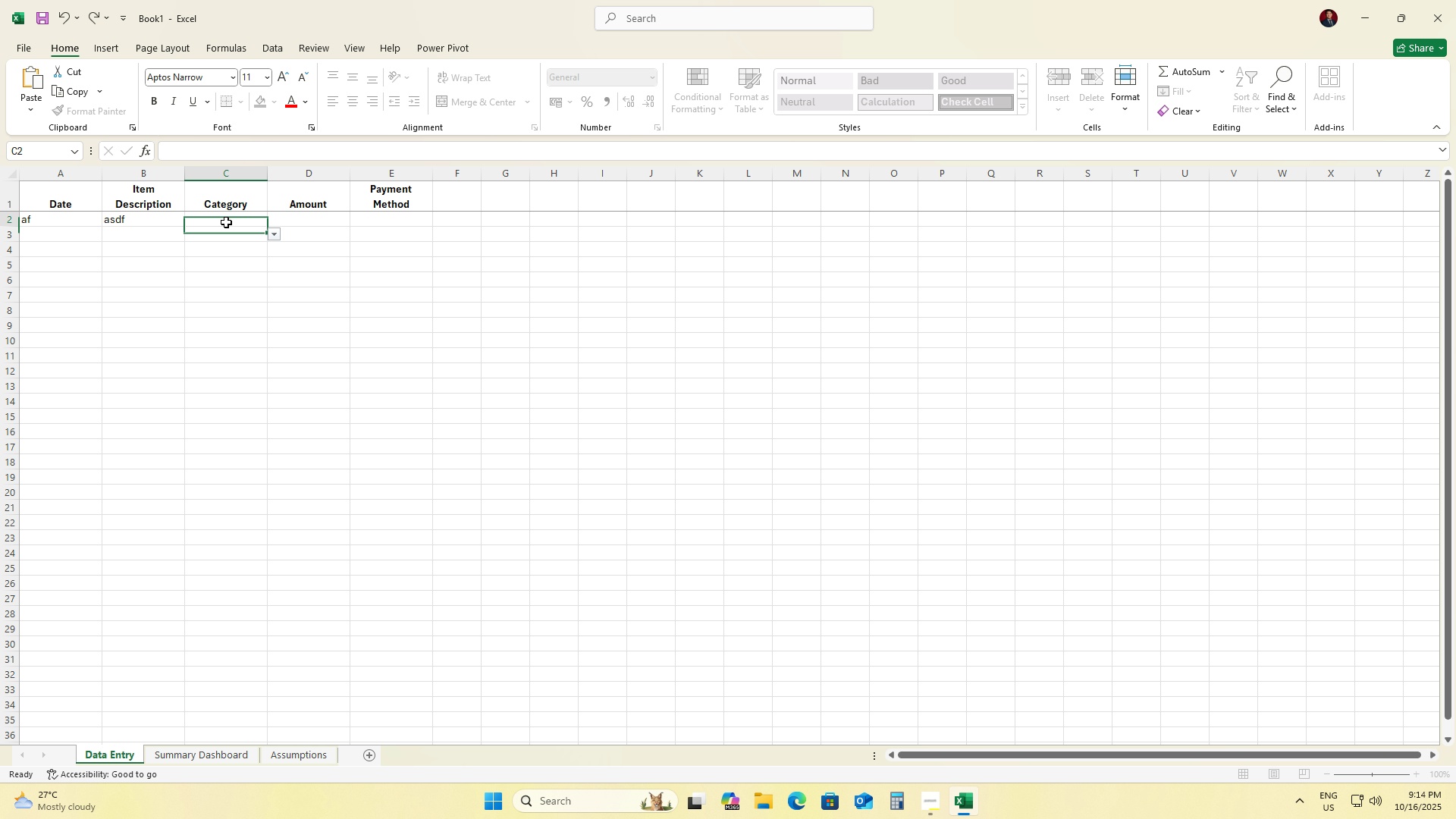 
left_click([226, 222])
 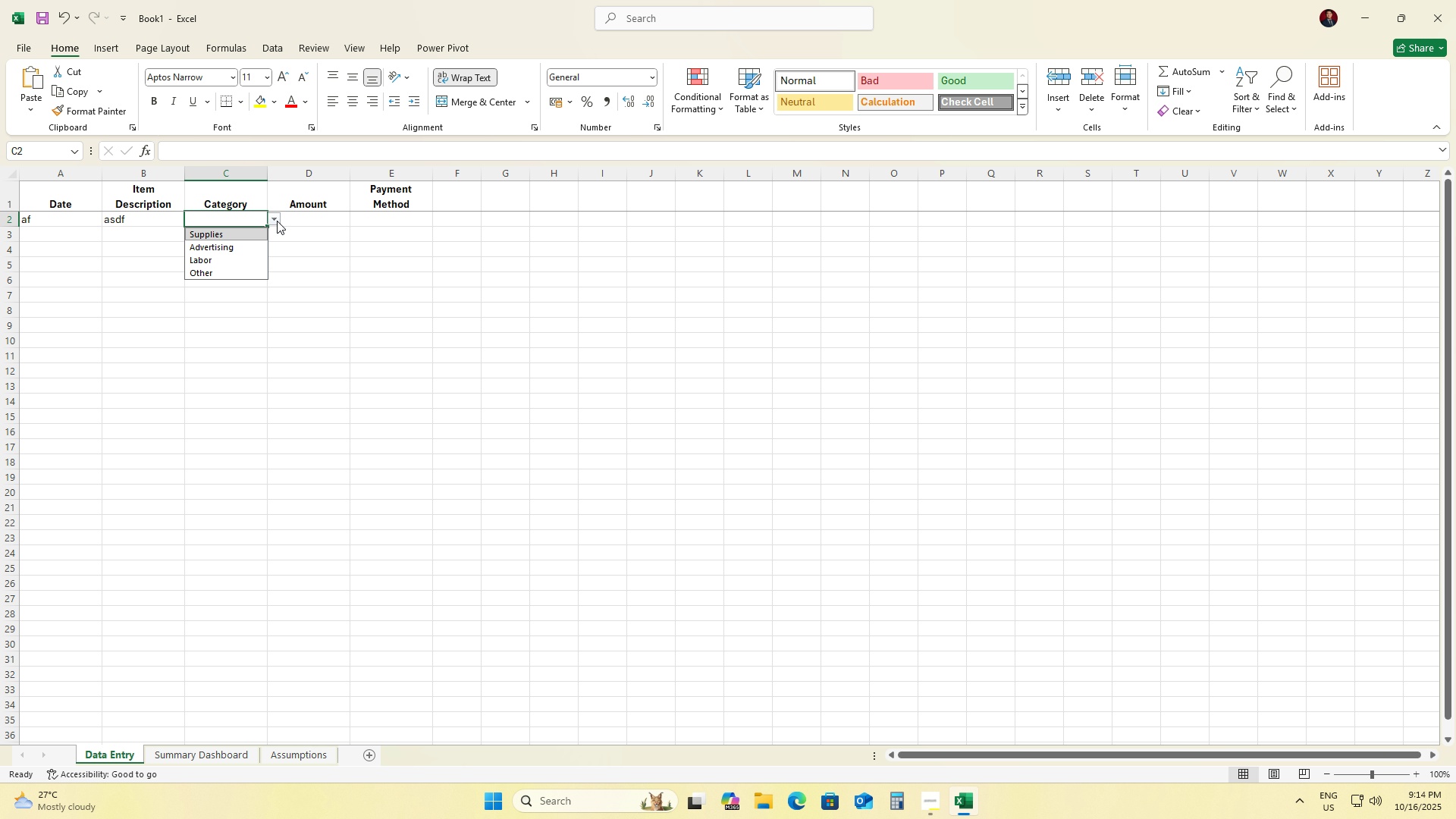 
left_click([277, 221])
 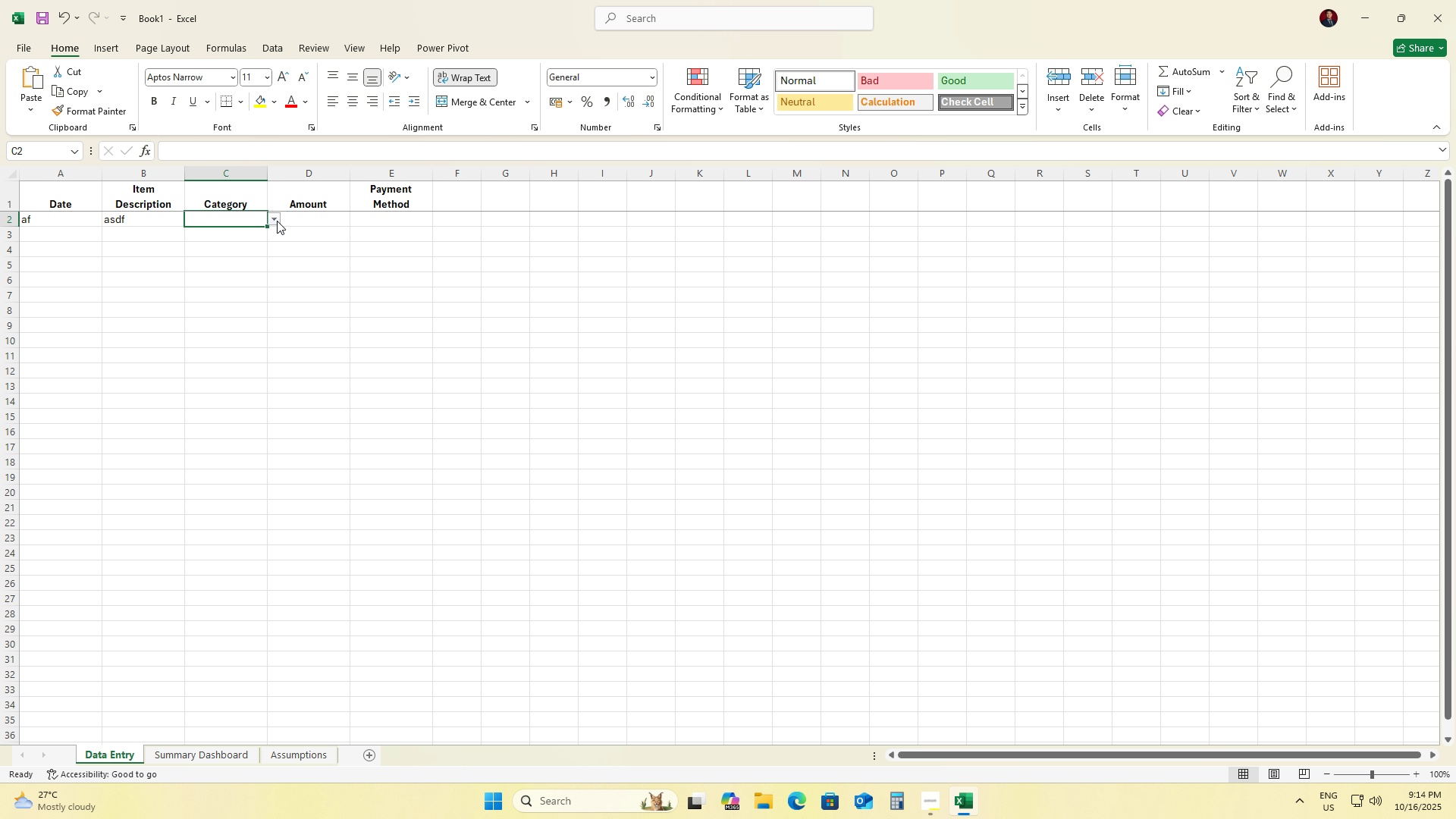 
left_click([277, 221])
 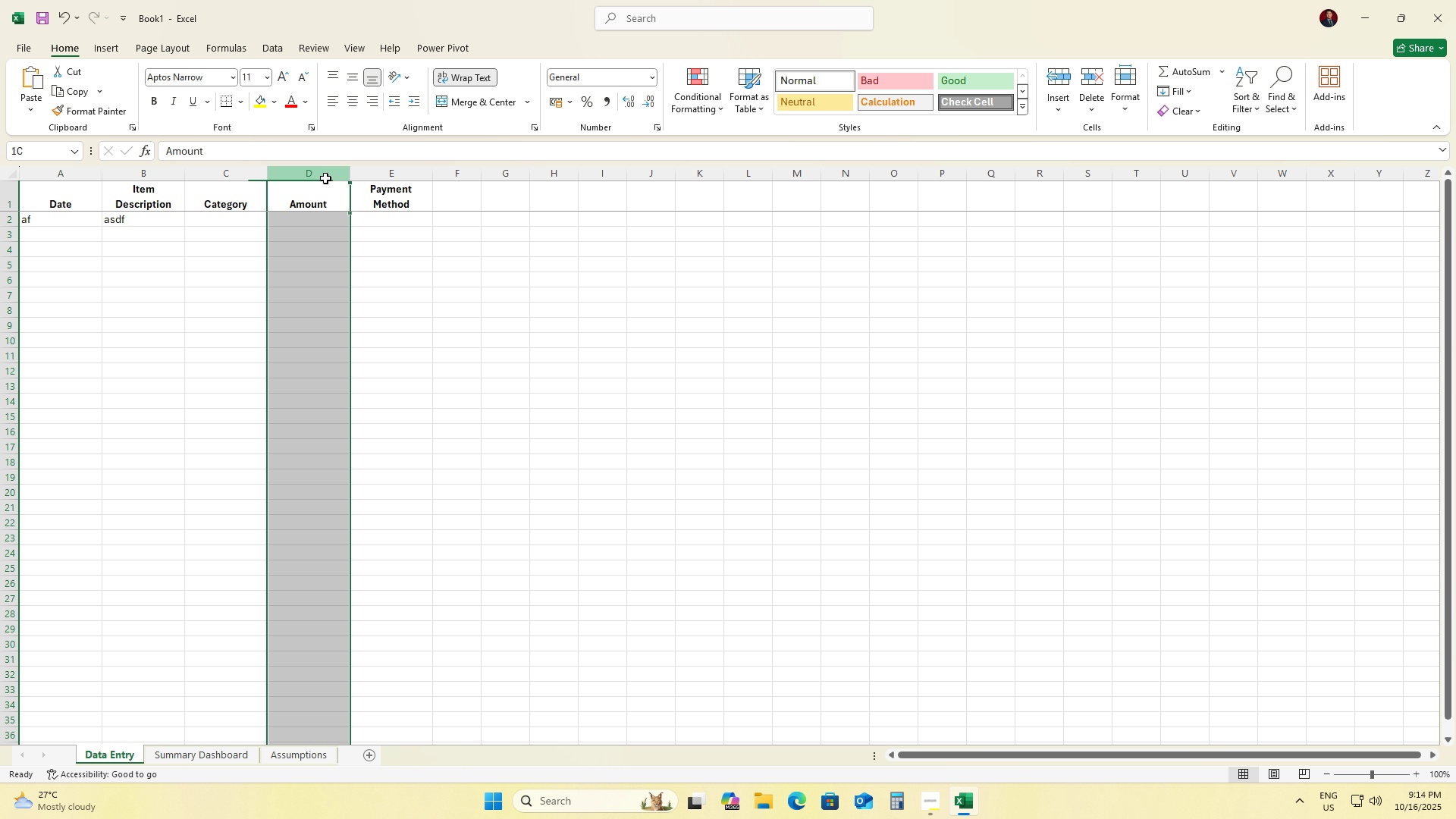 
left_click([325, 178])
 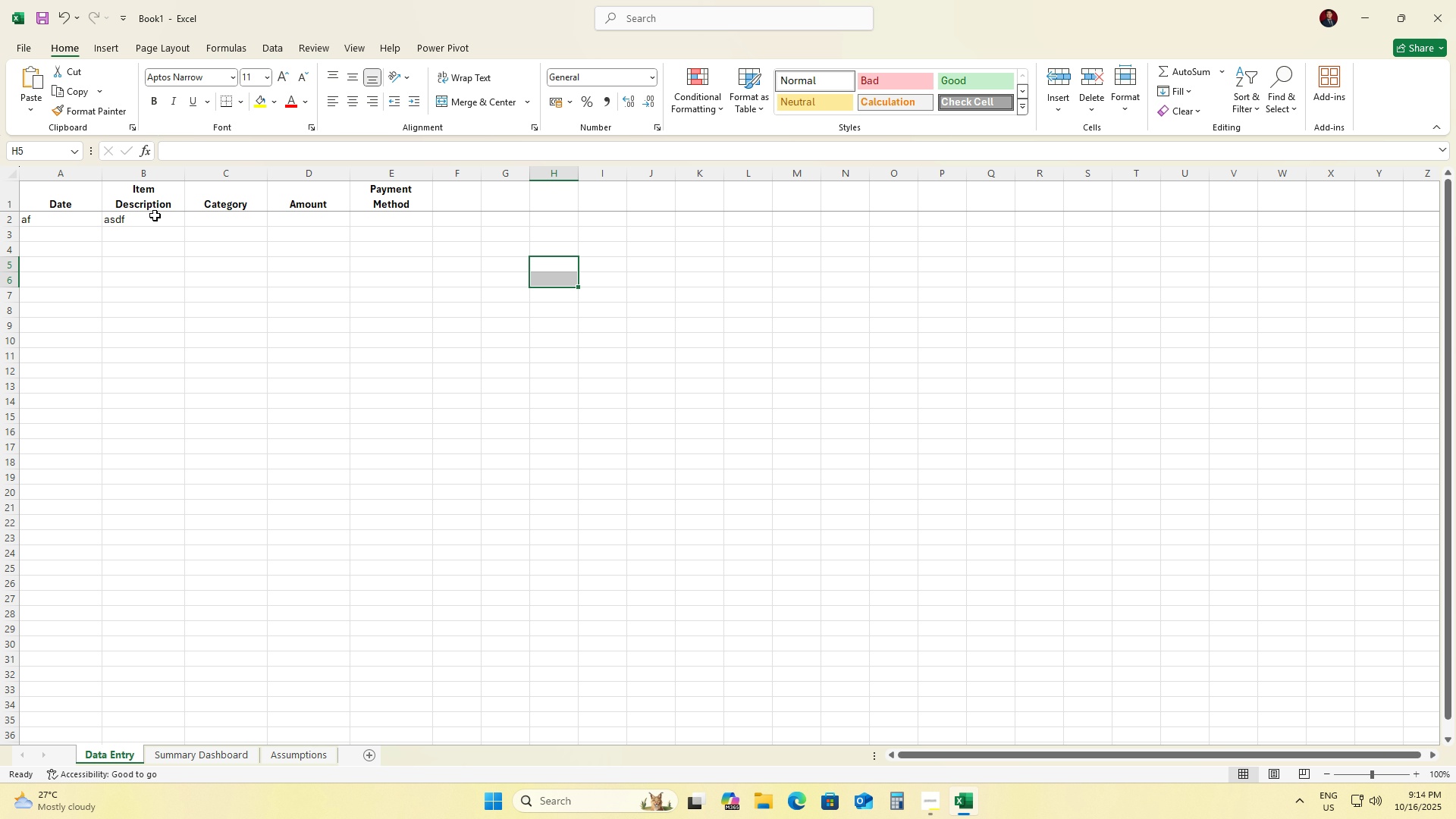 
double_click([251, 230])
 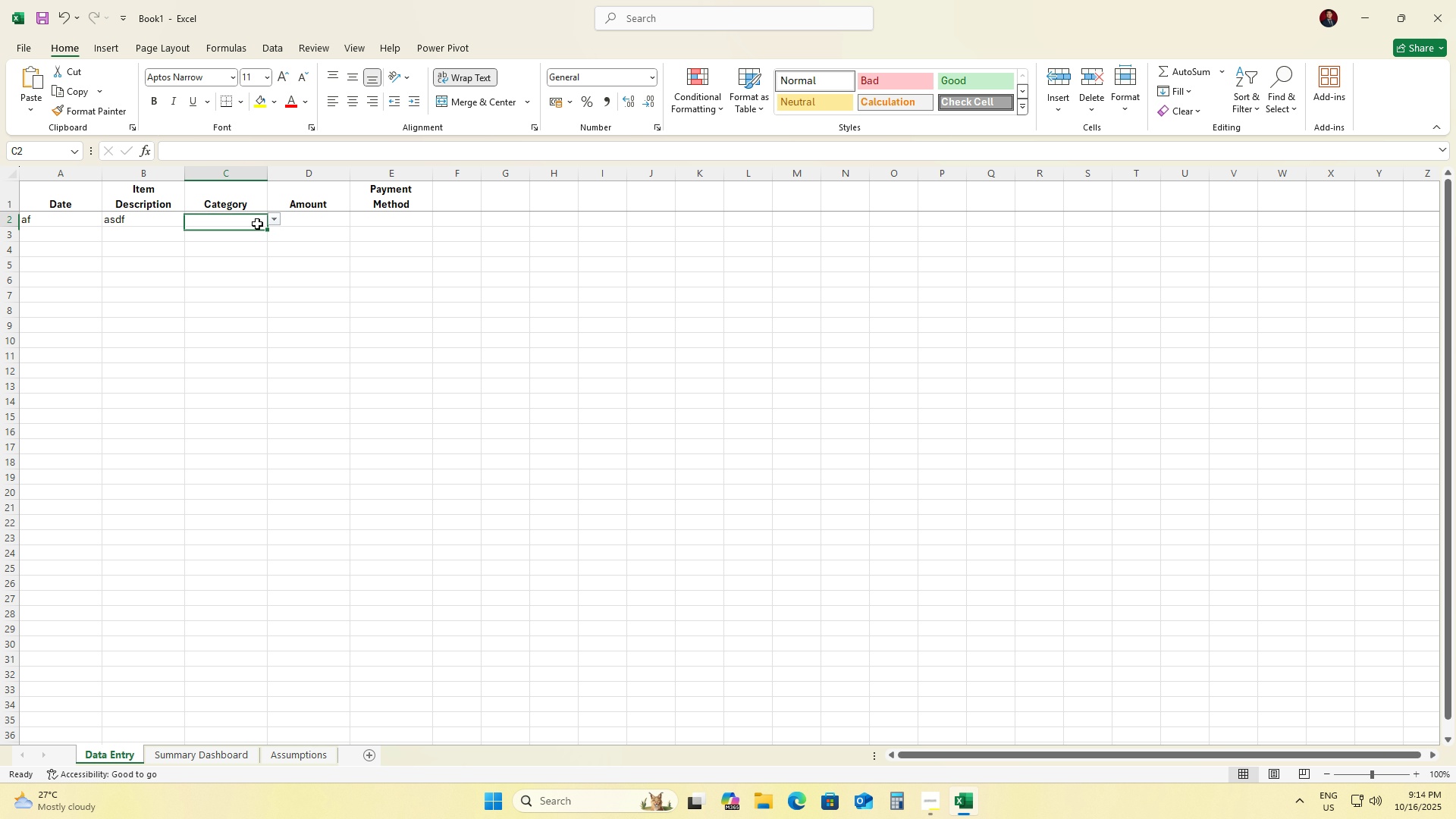 
triple_click([257, 224])
 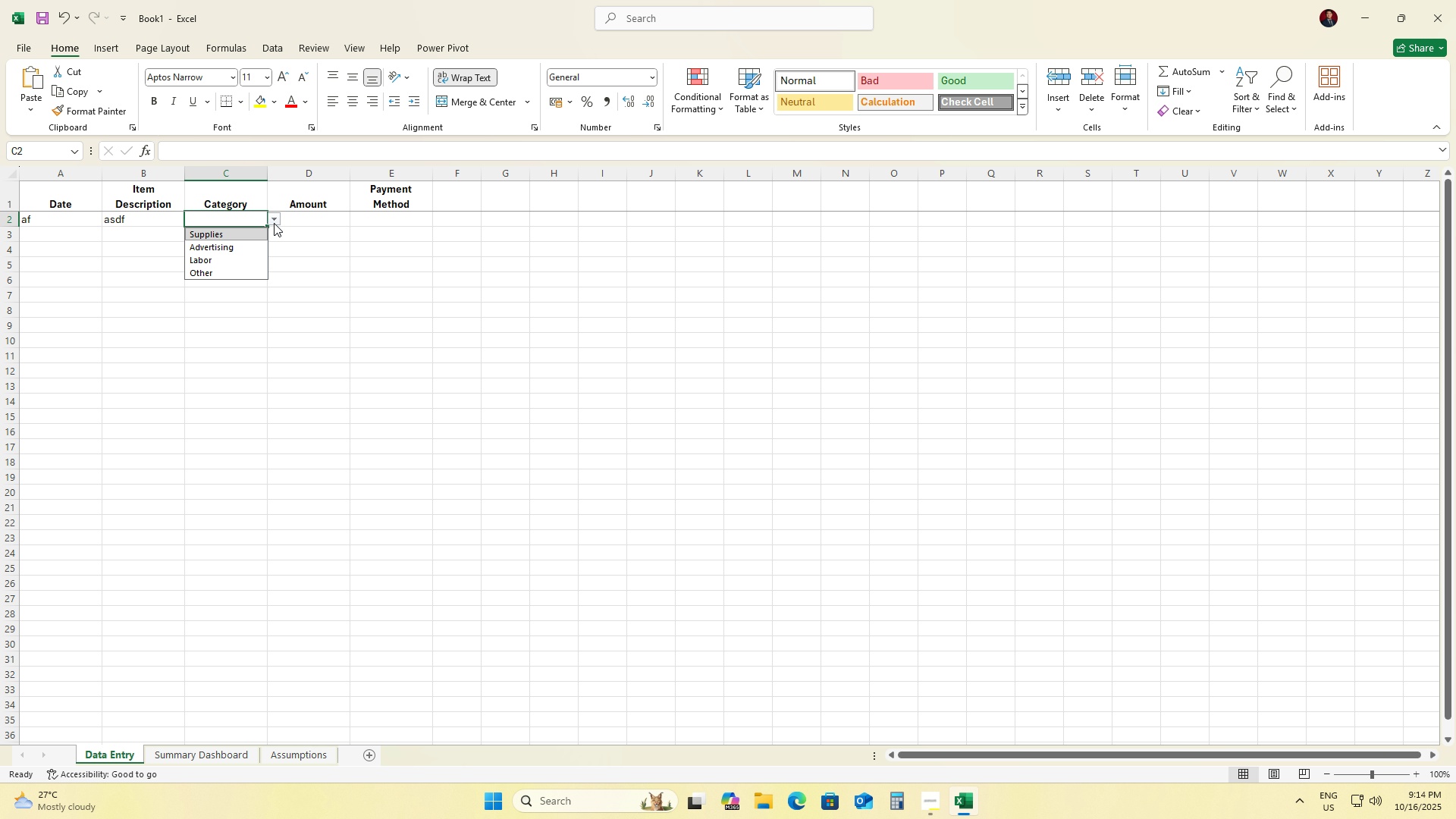 
triple_click([274, 223])
 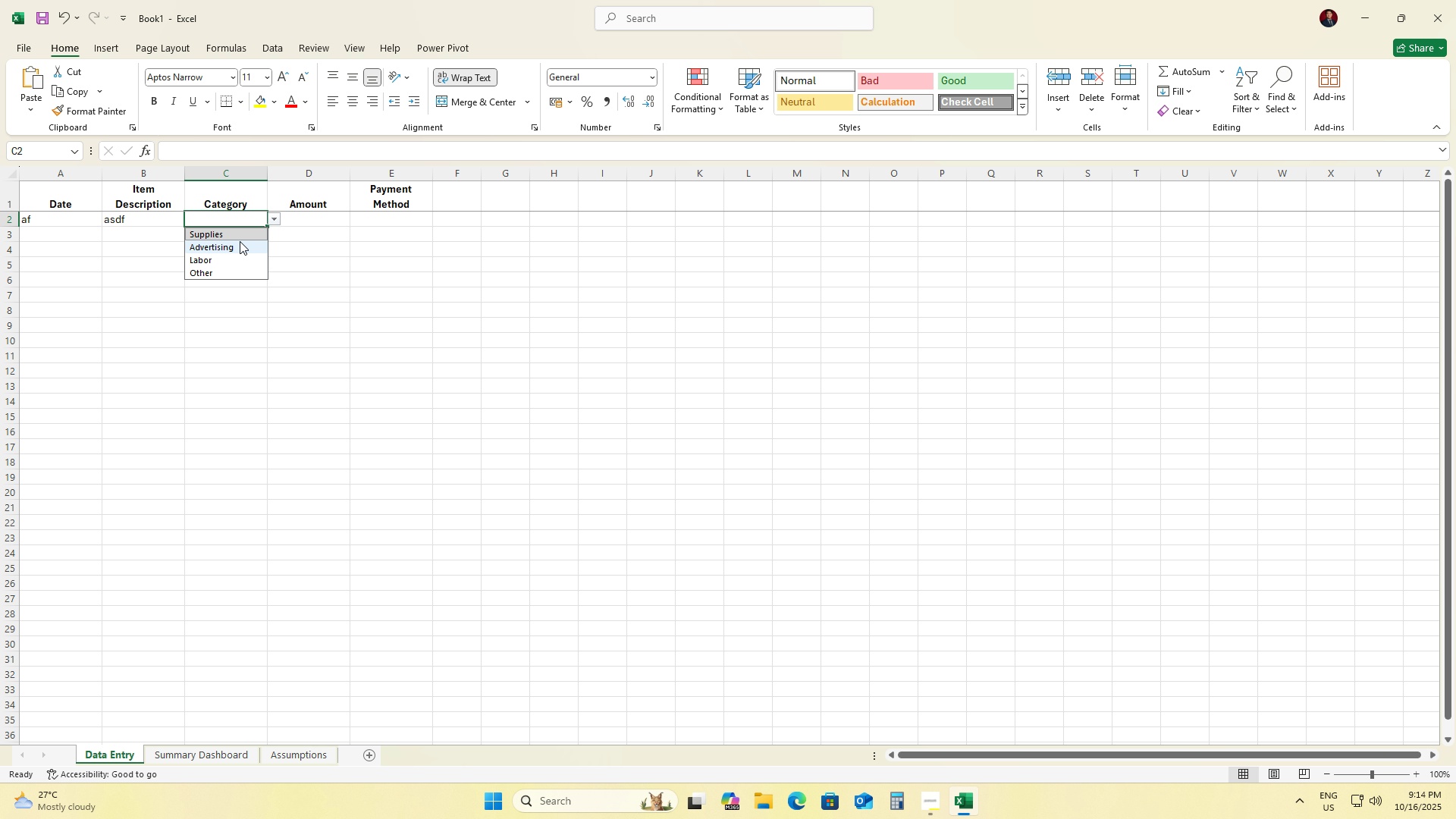 
left_click([240, 241])
 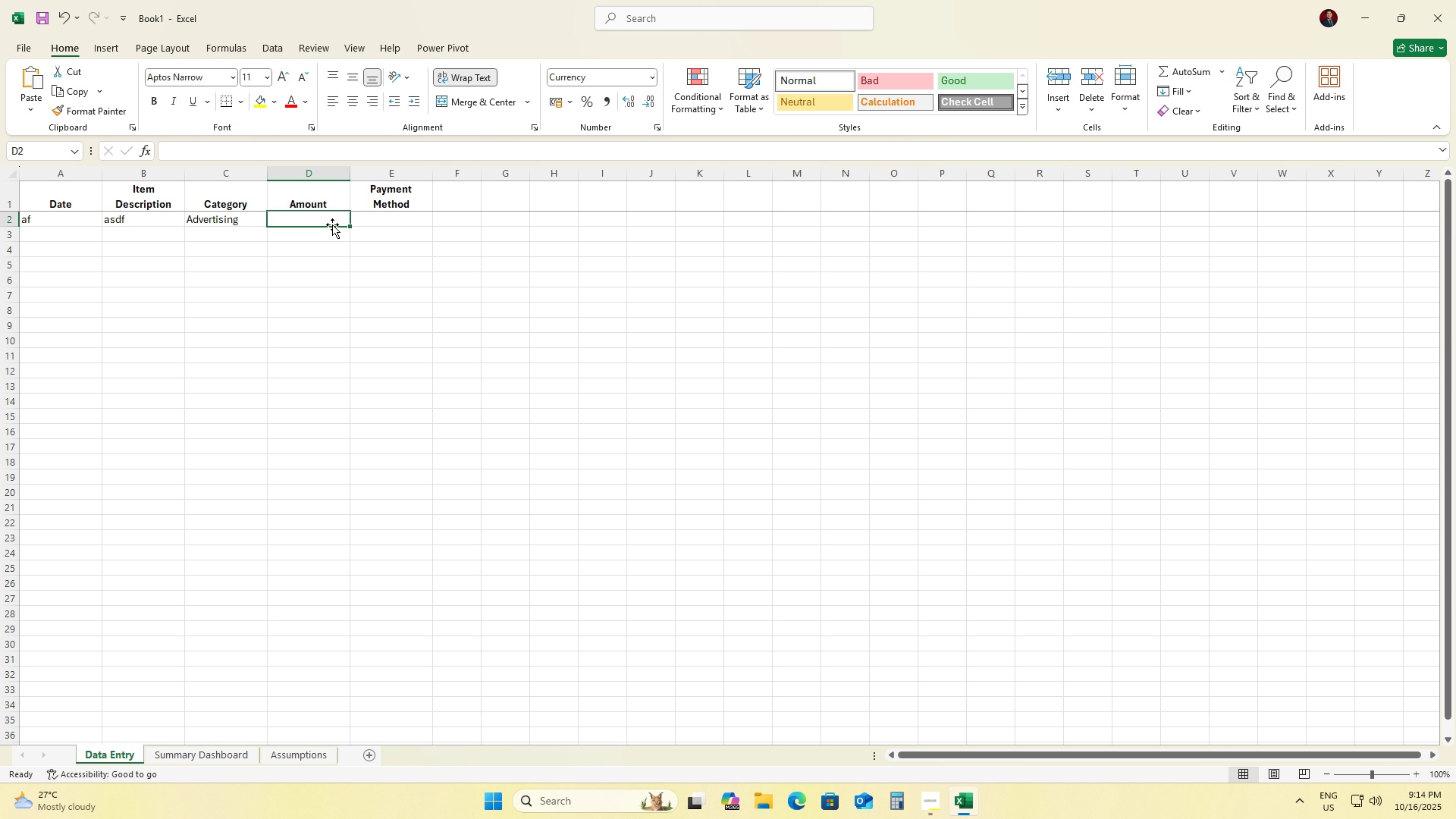 
type(as)
key(Backspace)
type(12341234)
 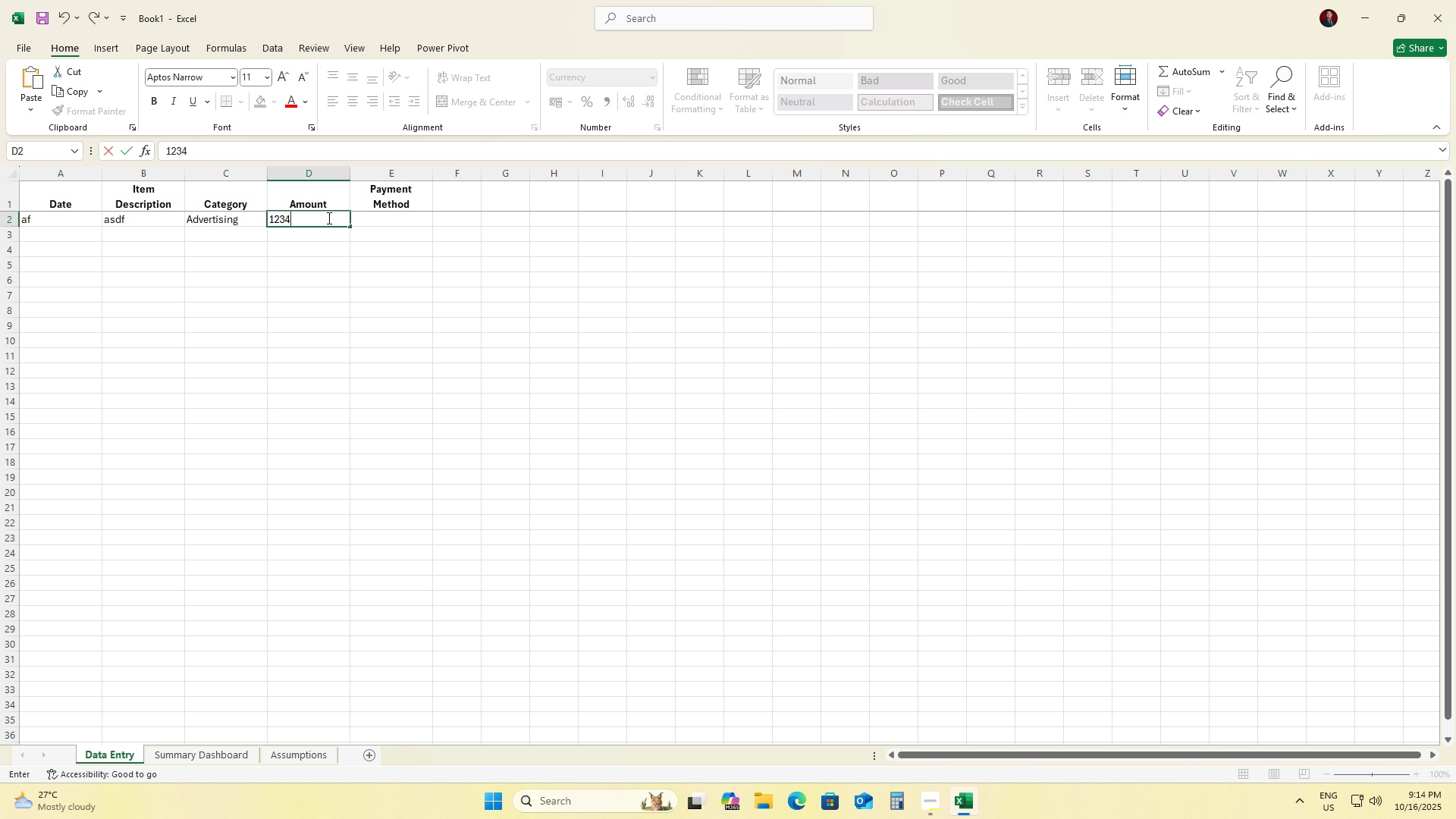 
left_click([442, 219])
 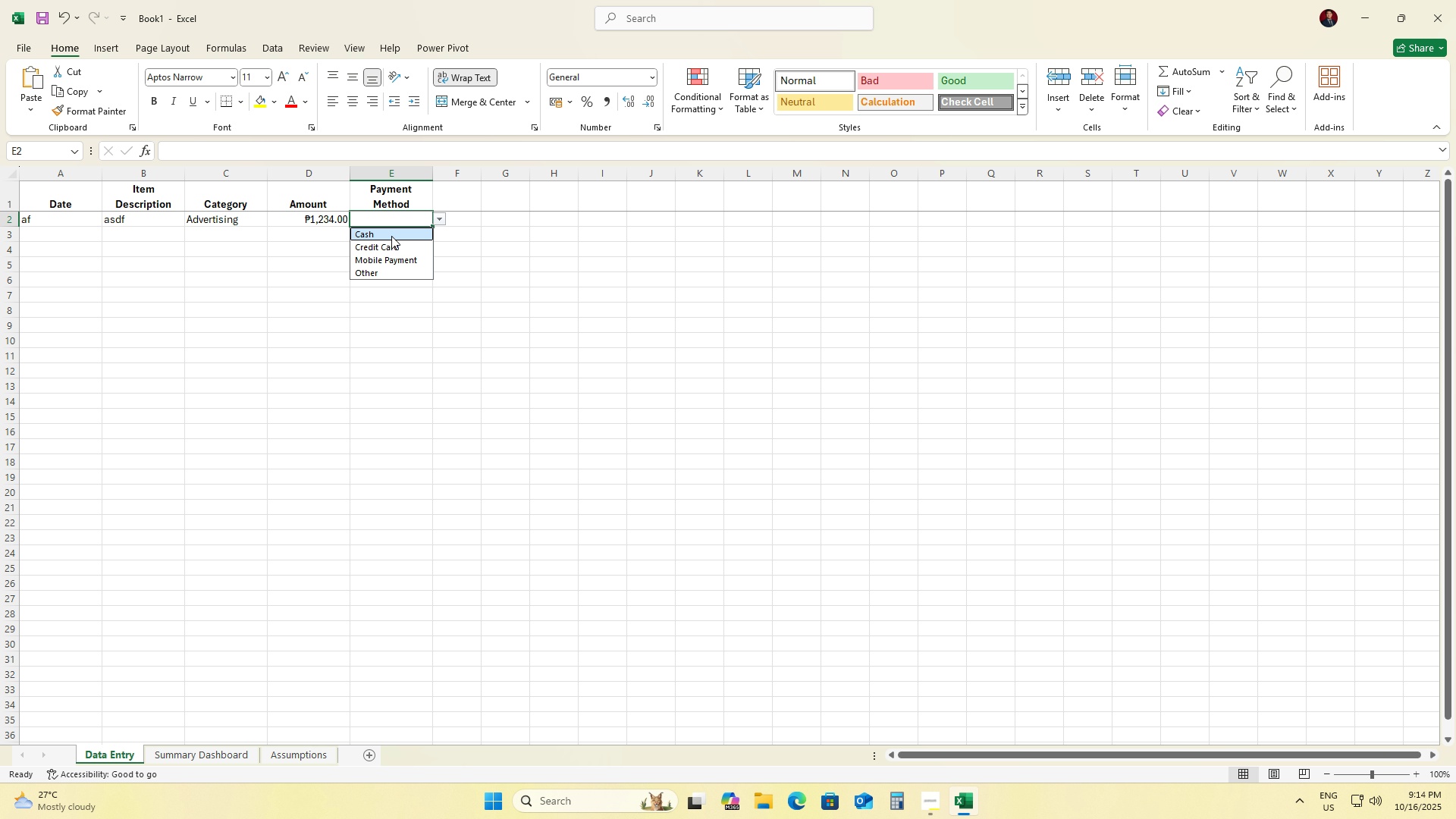 
left_click([388, 234])
 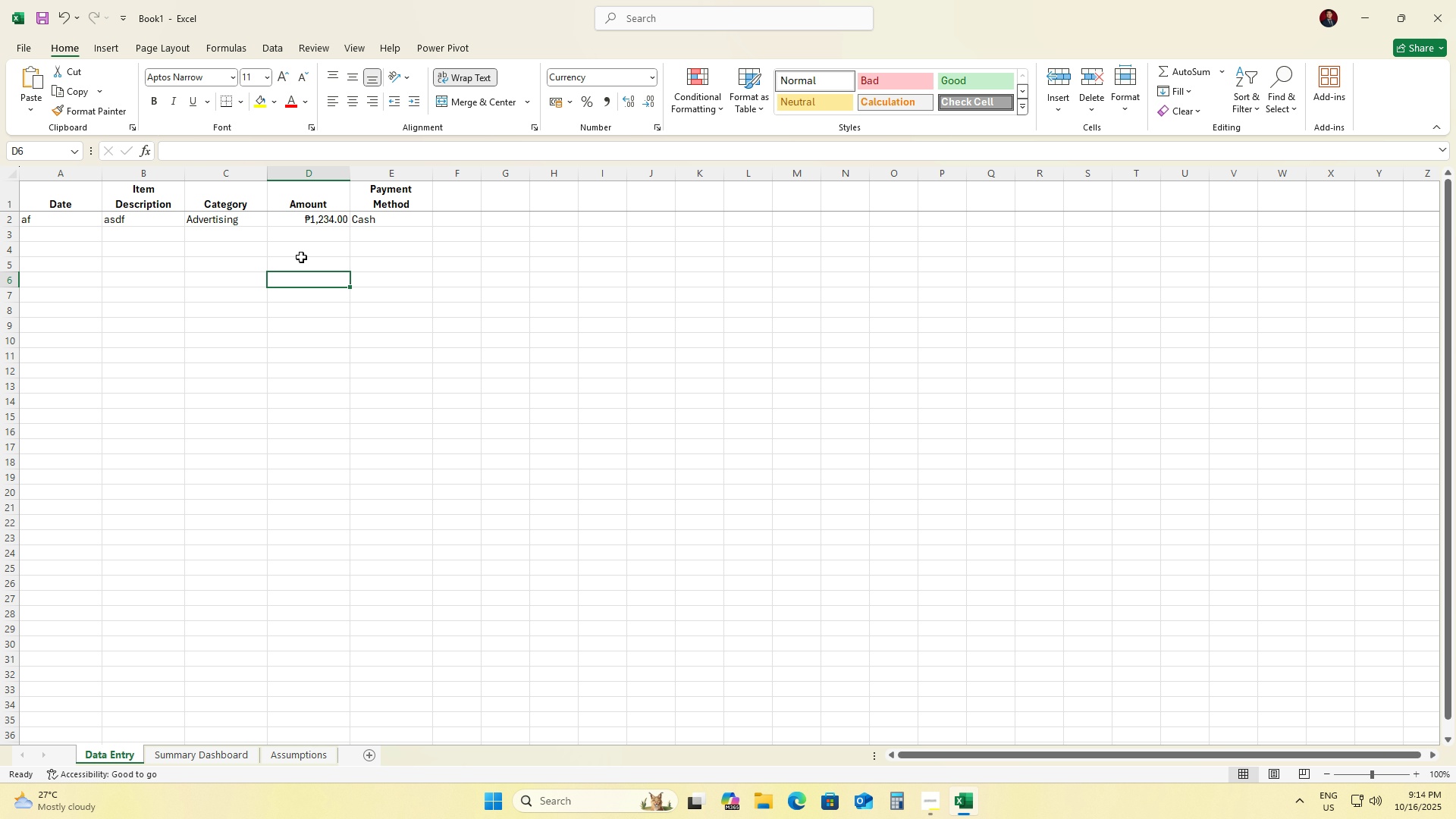 
hold_key(key=ShiftLeft, duration=0.64)
 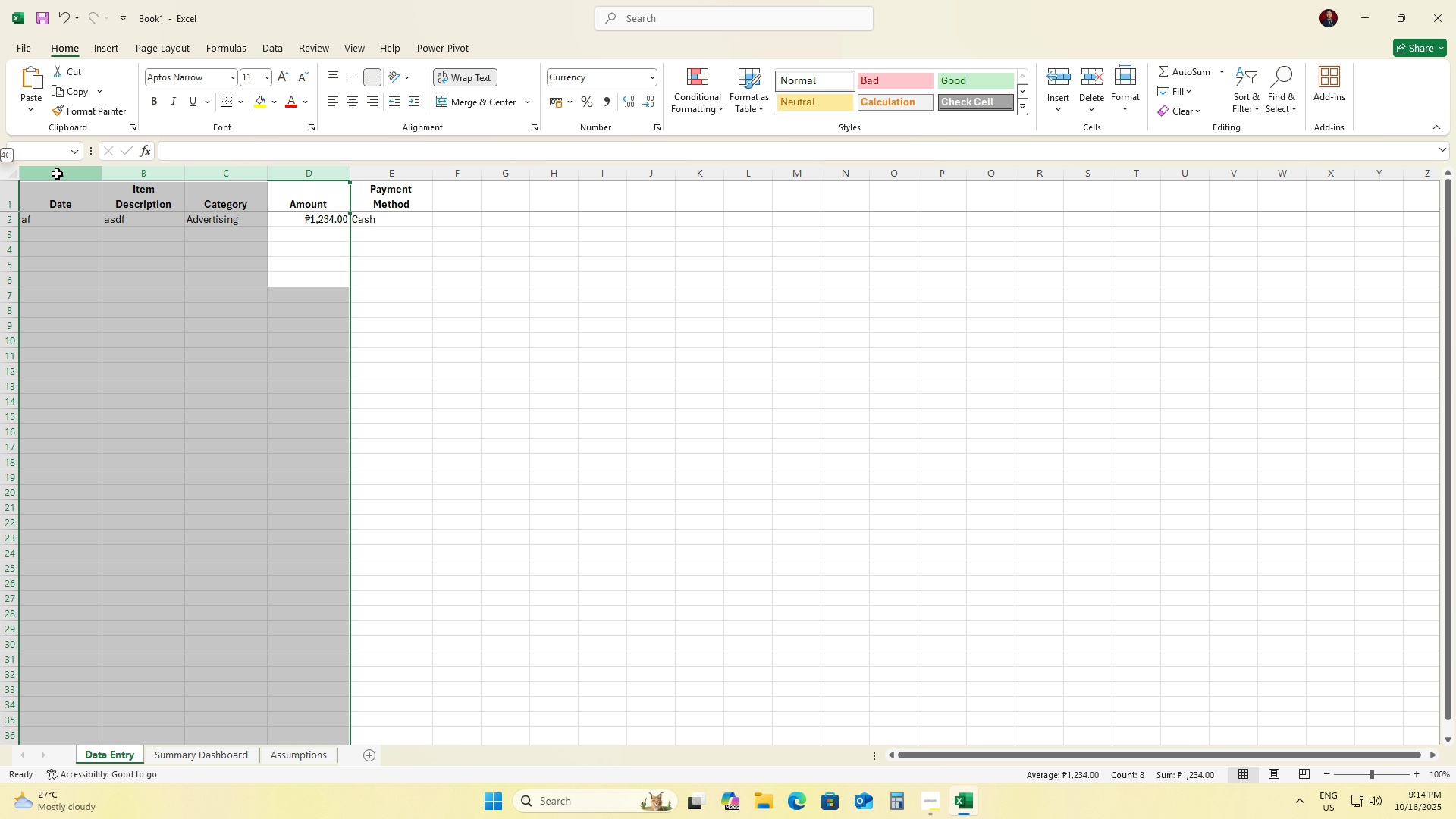 
hold_key(key=ShiftLeft, duration=1.01)
left_click([57, 174])
 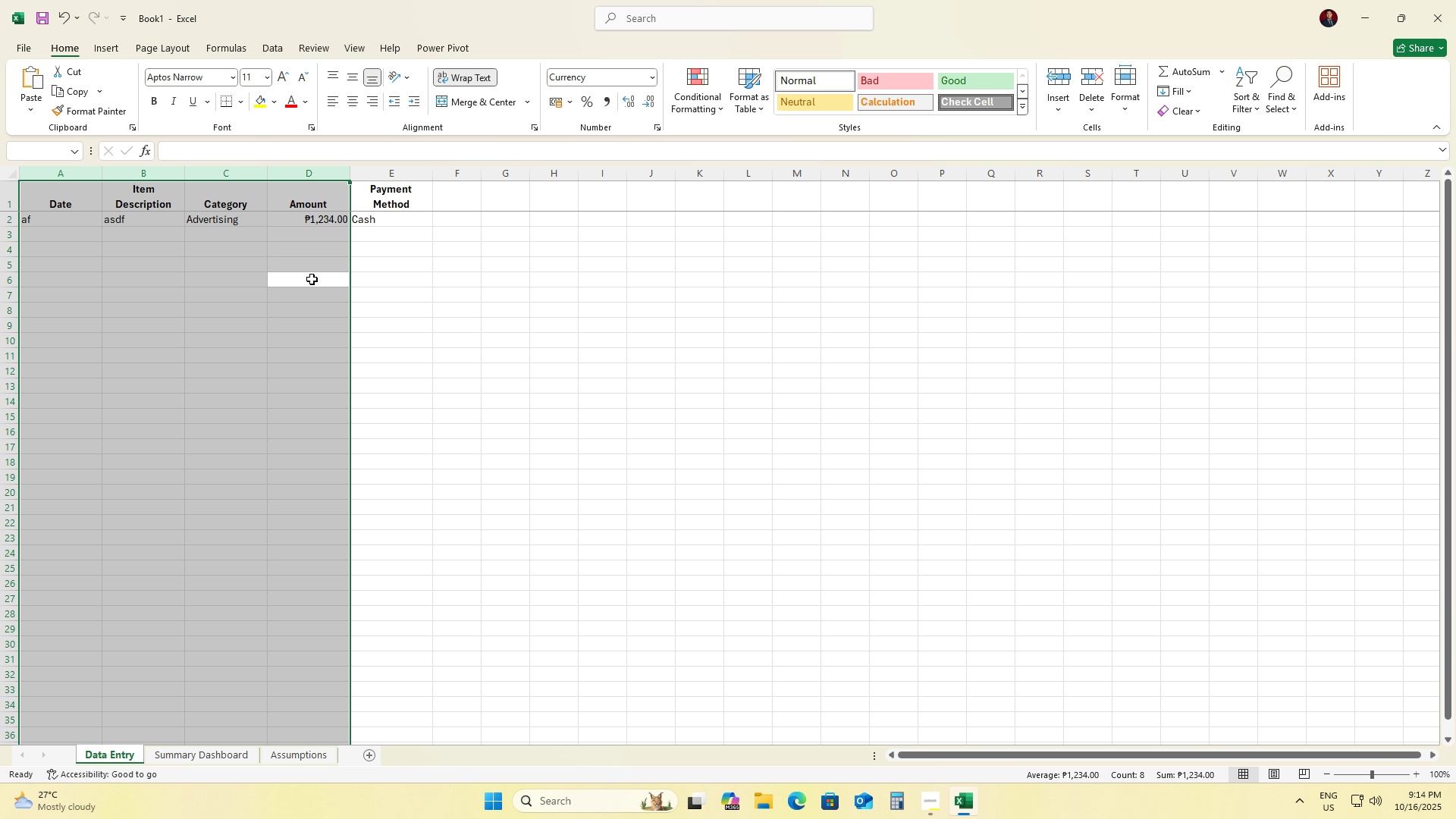 
left_click([394, 311])
 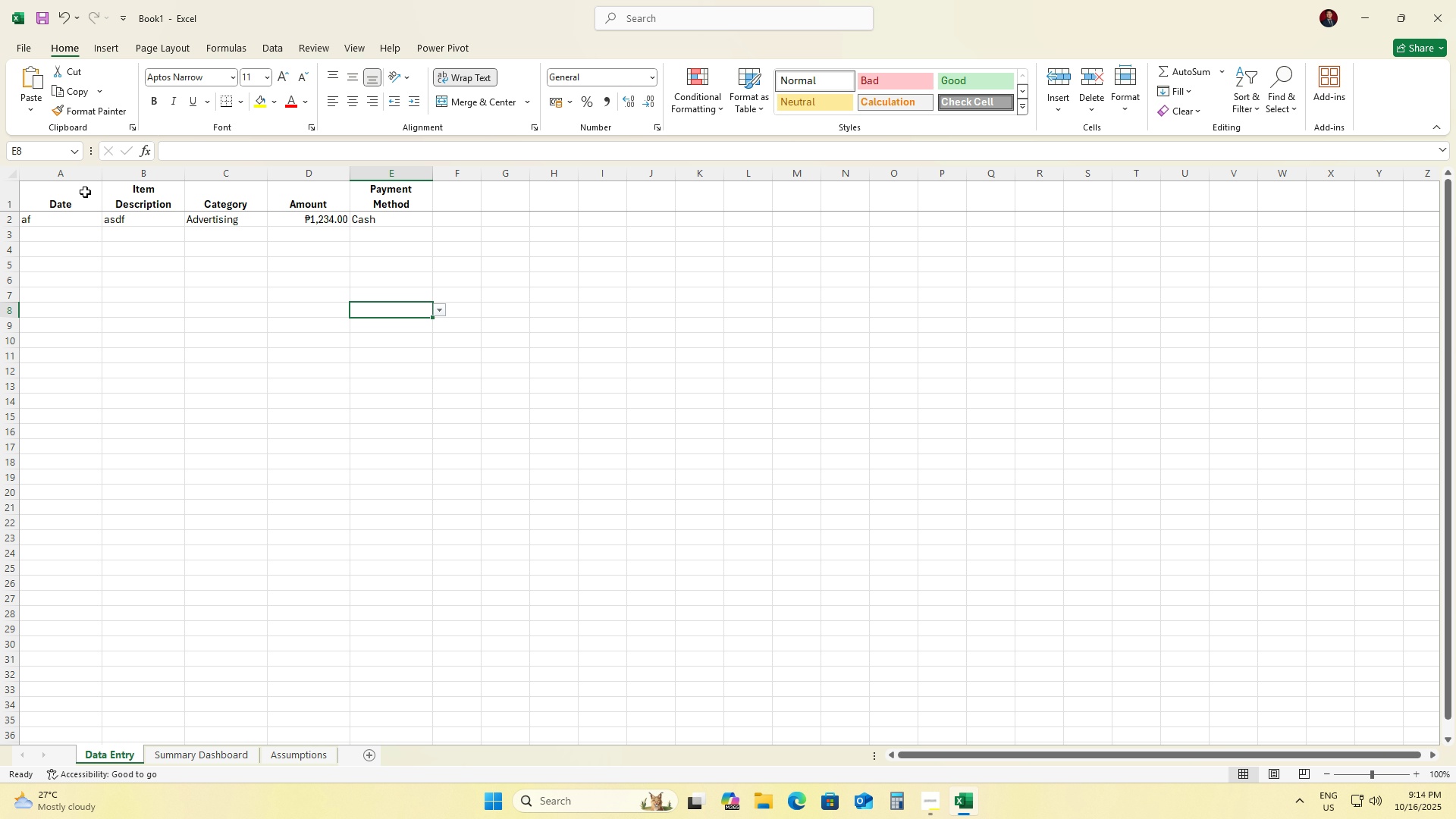 
hold_key(key=ShiftLeft, duration=0.79)
left_click([73, 177])
 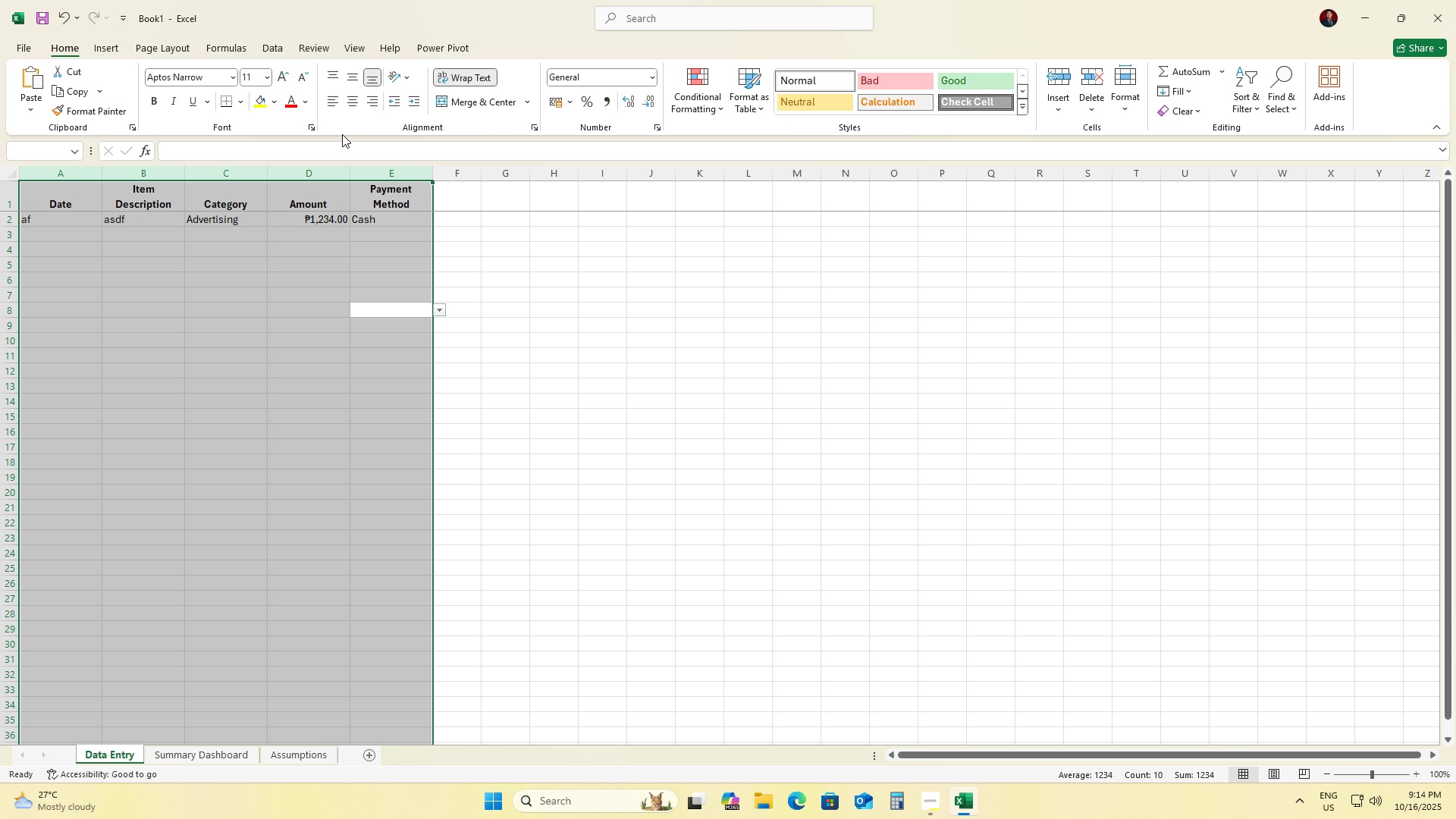 
mouse_move([362, 132])
 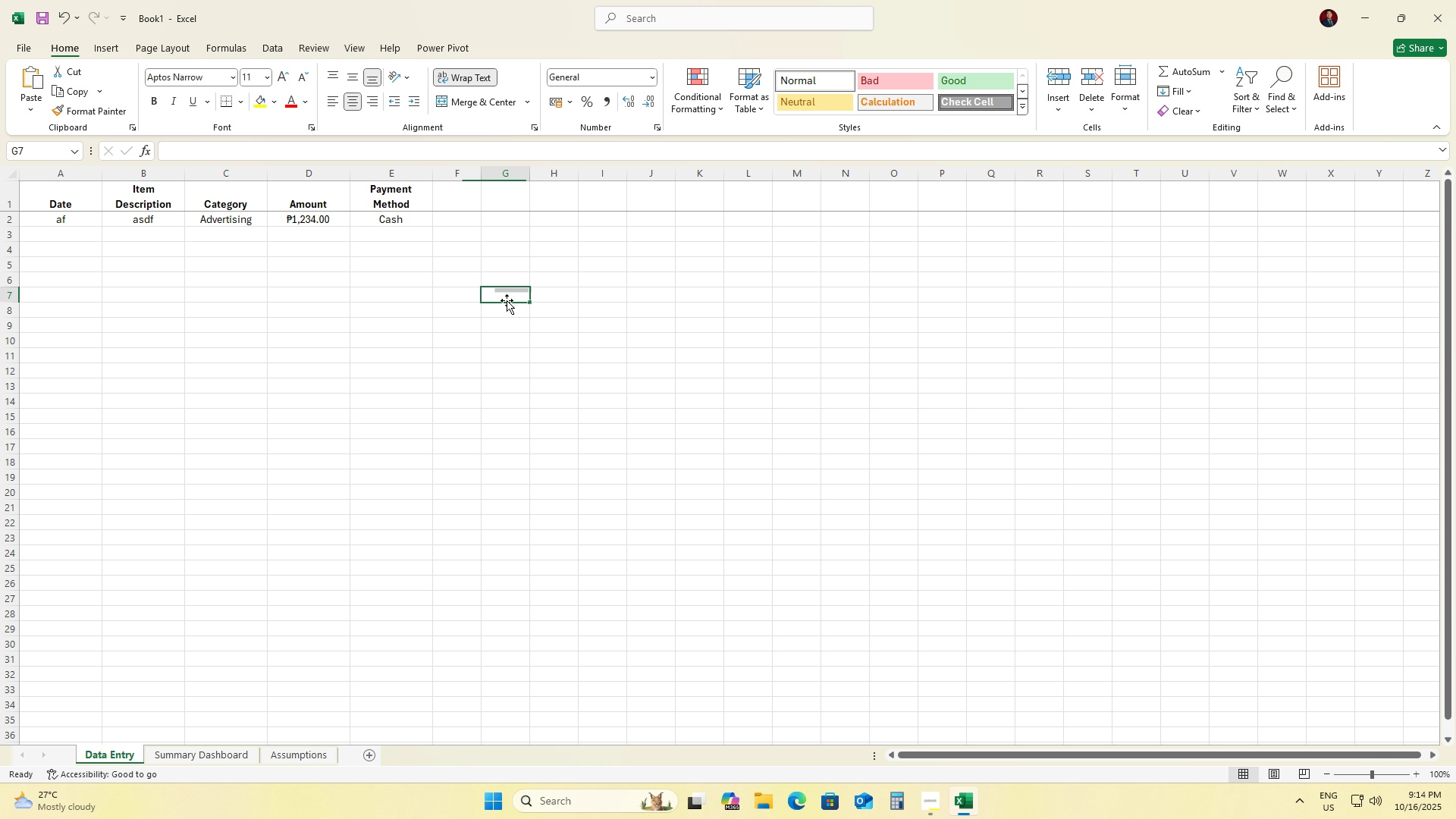 
left_click([507, 300])
 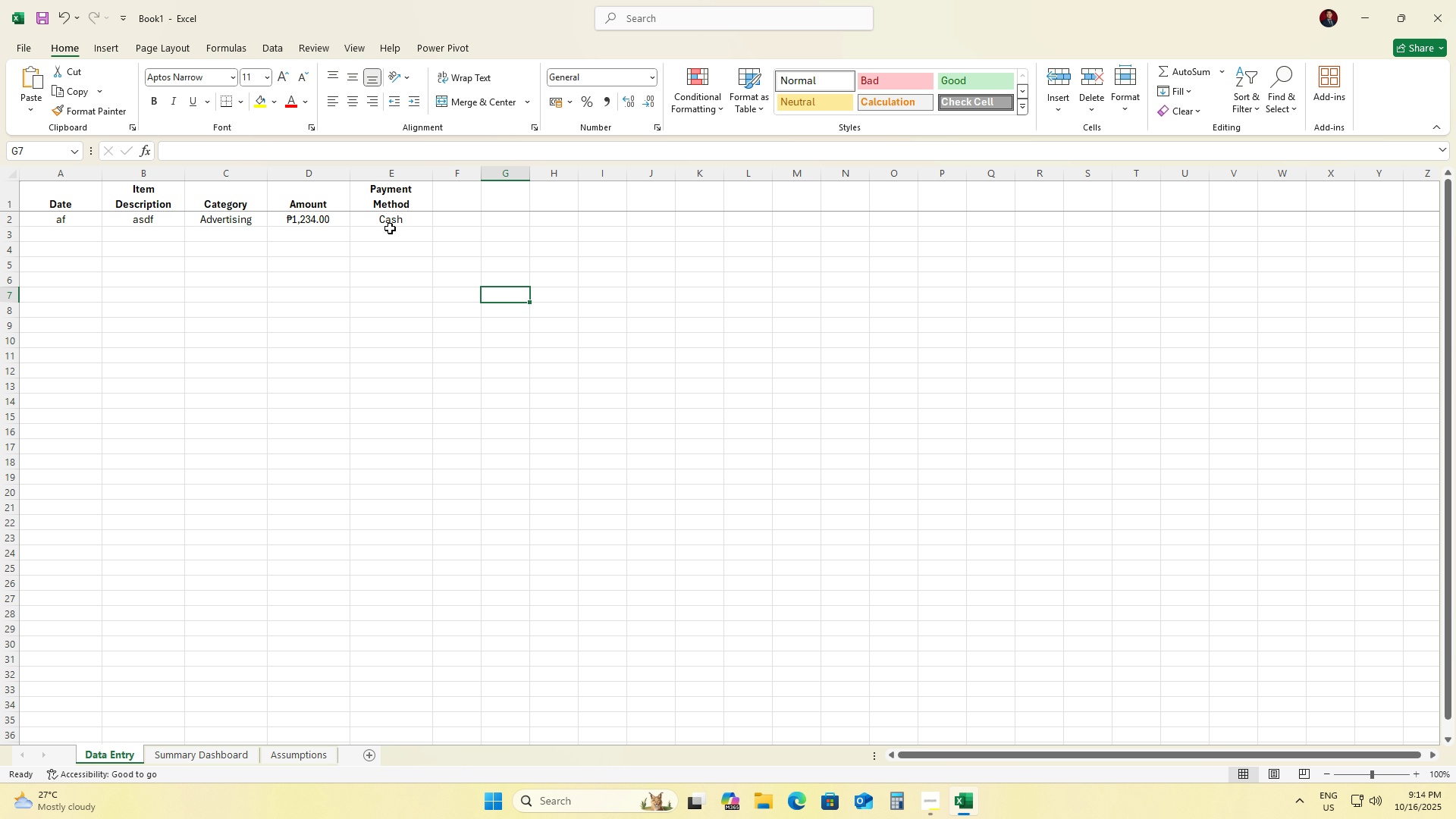 
left_click([380, 220])
 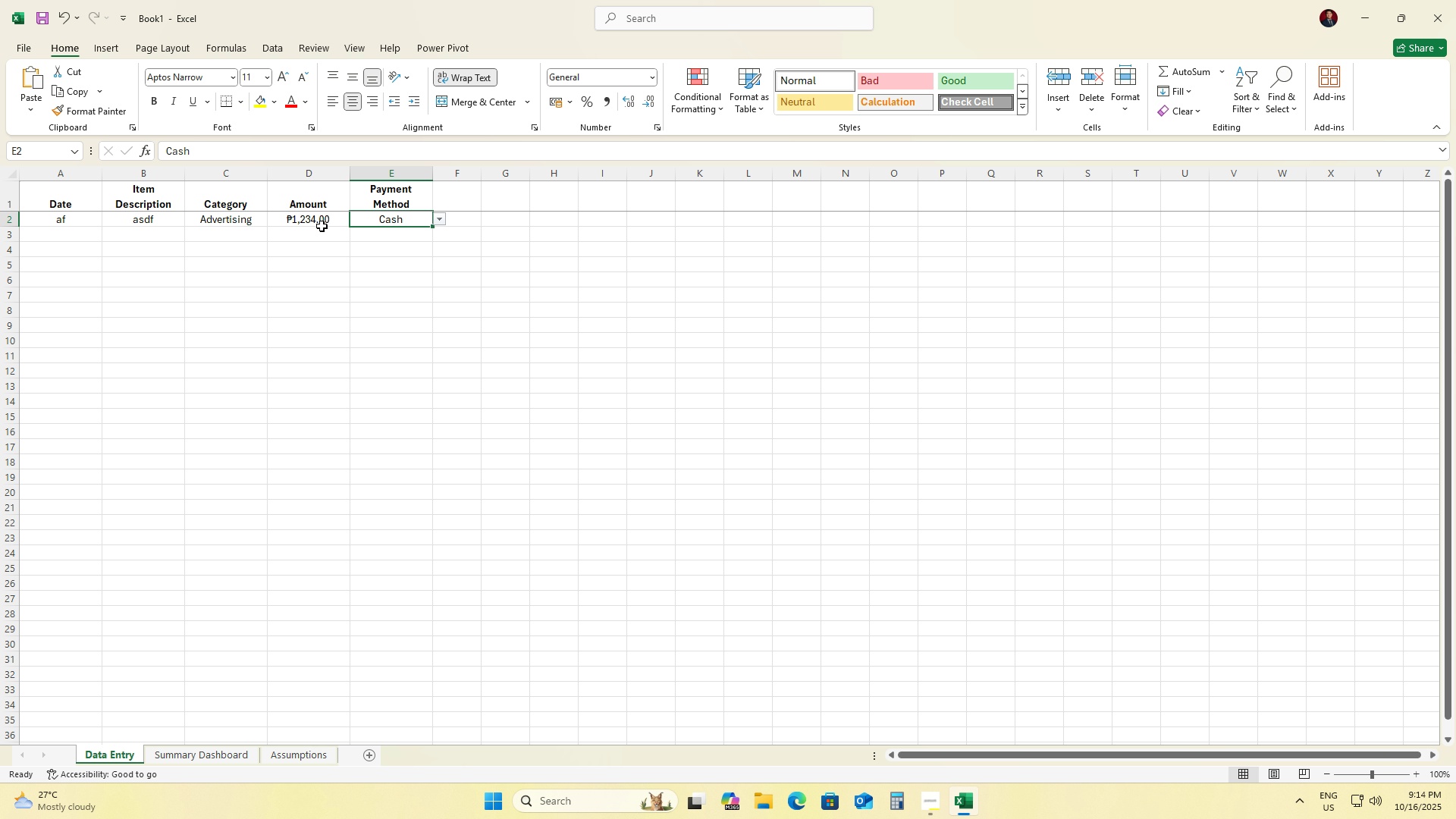 
left_click([322, 226])
 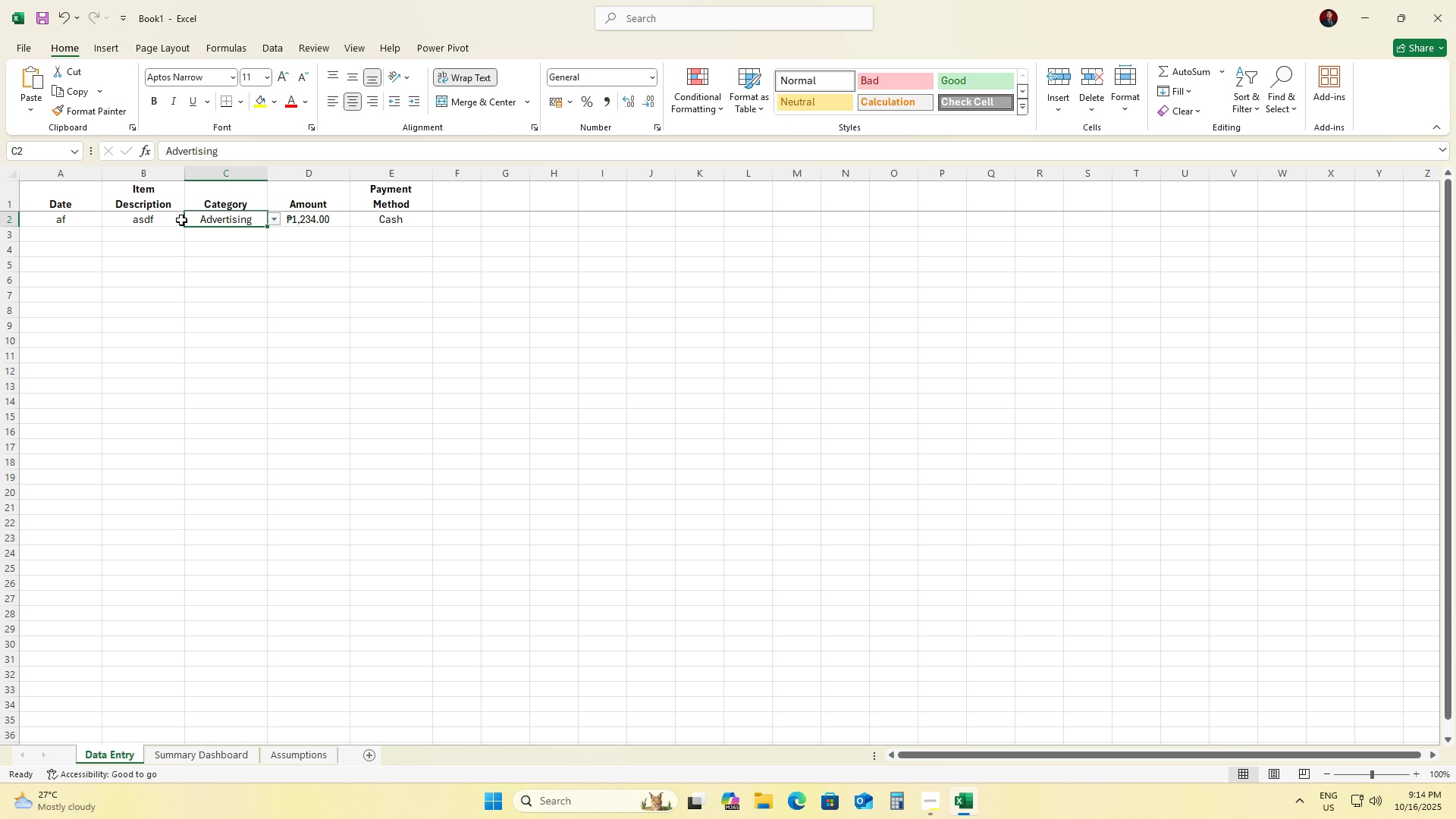 
double_click([167, 220])
 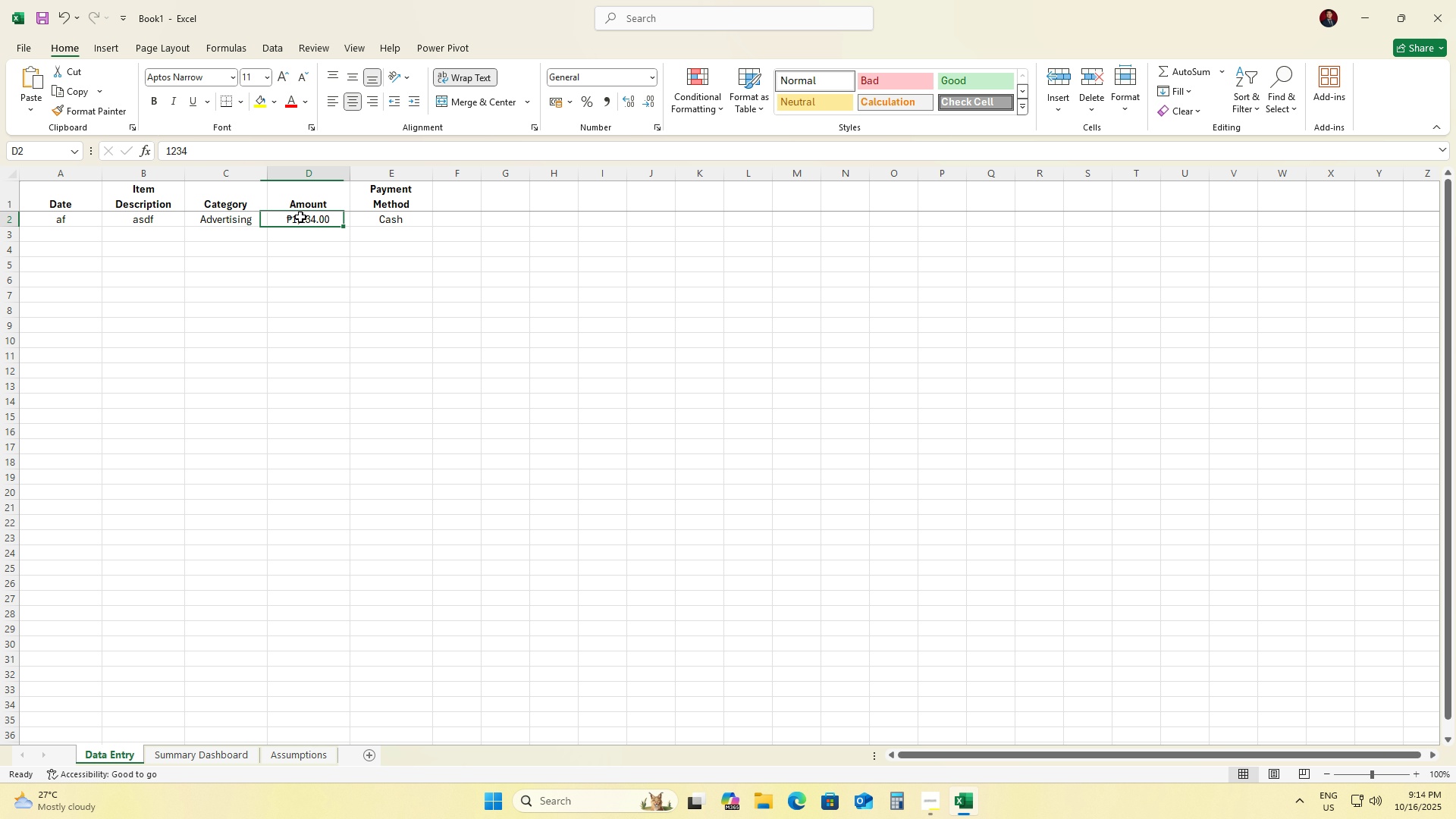 
triple_click([300, 217])
 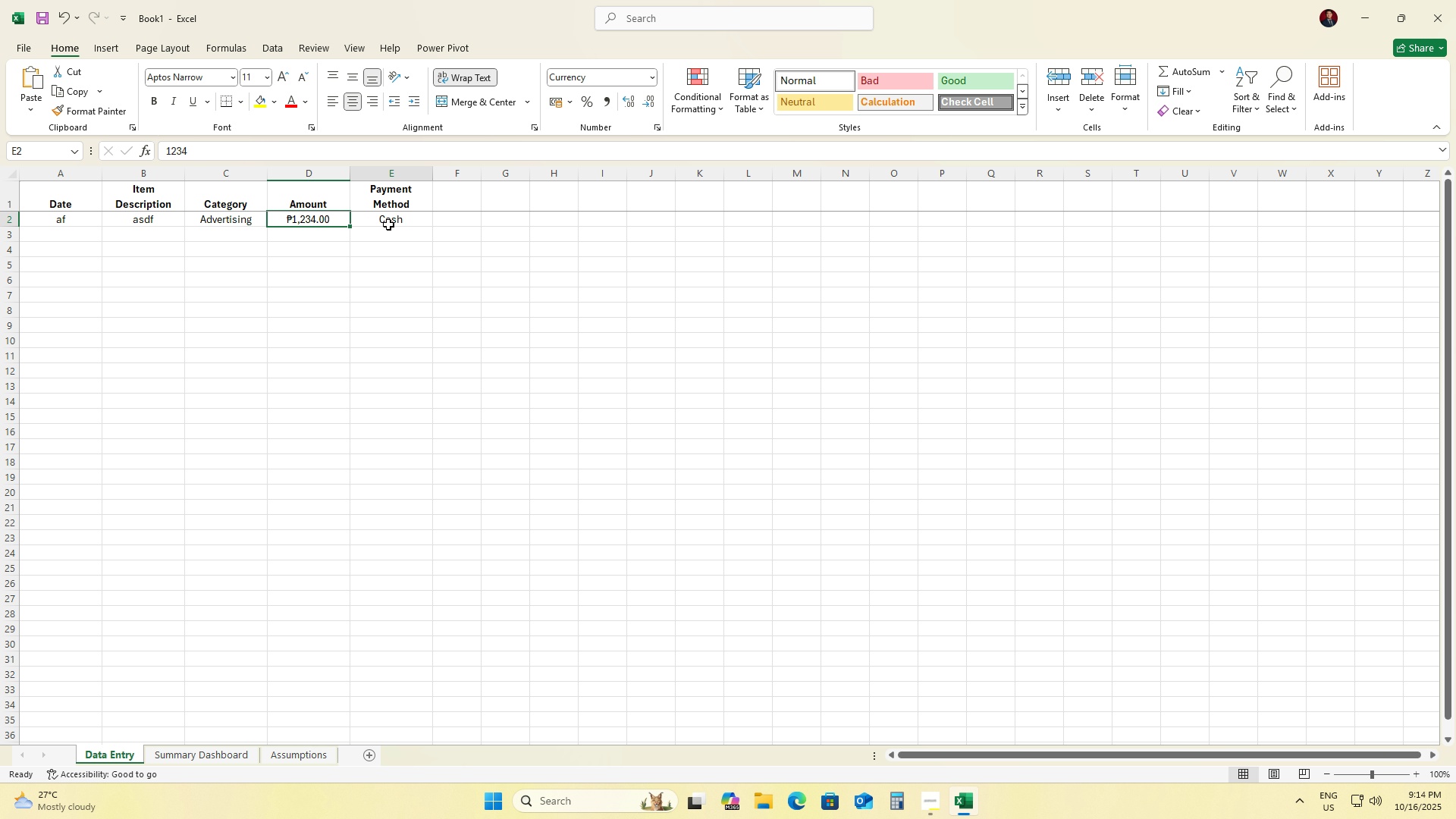 
left_click([388, 224])
 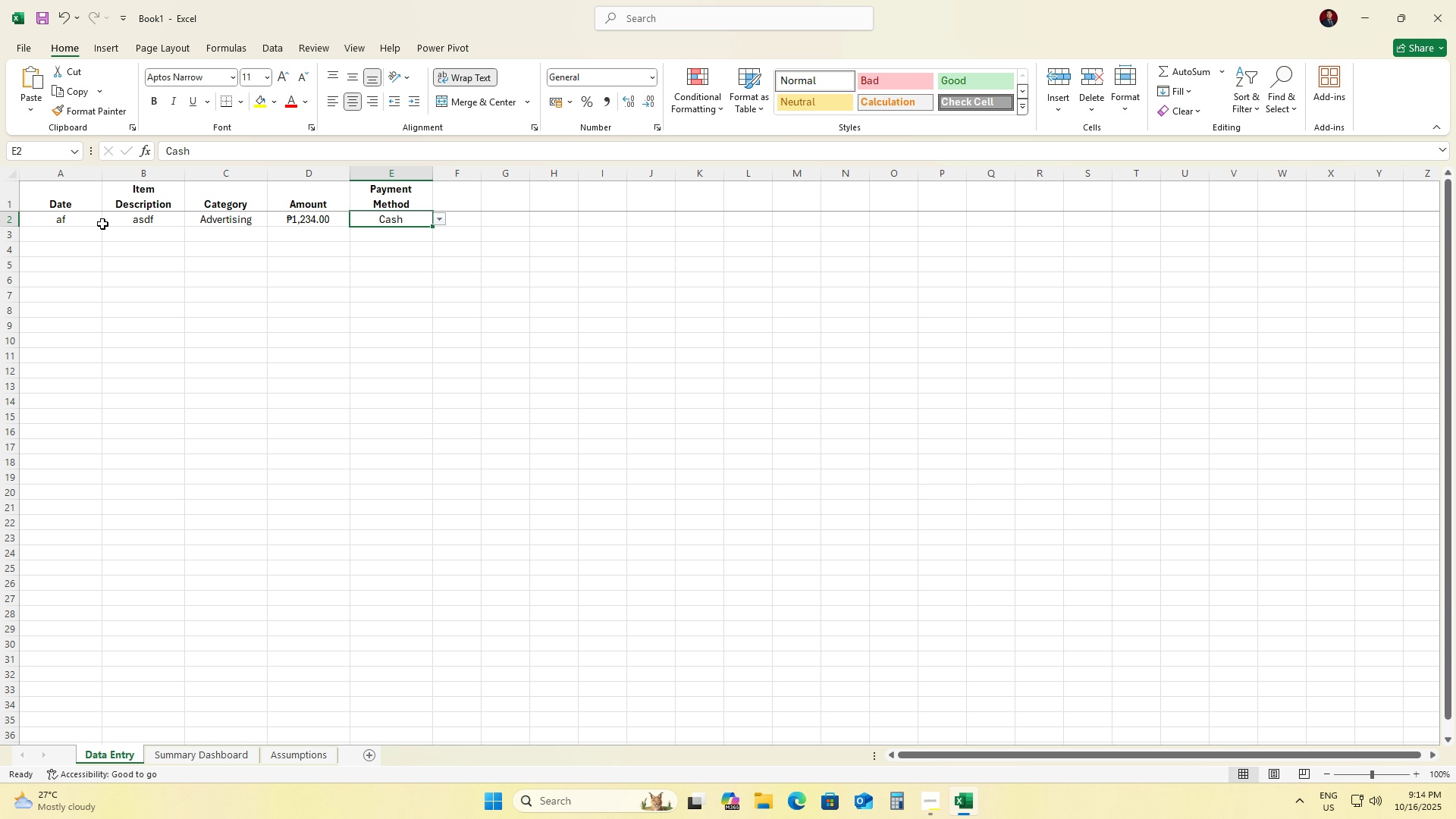 
left_click([74, 224])
 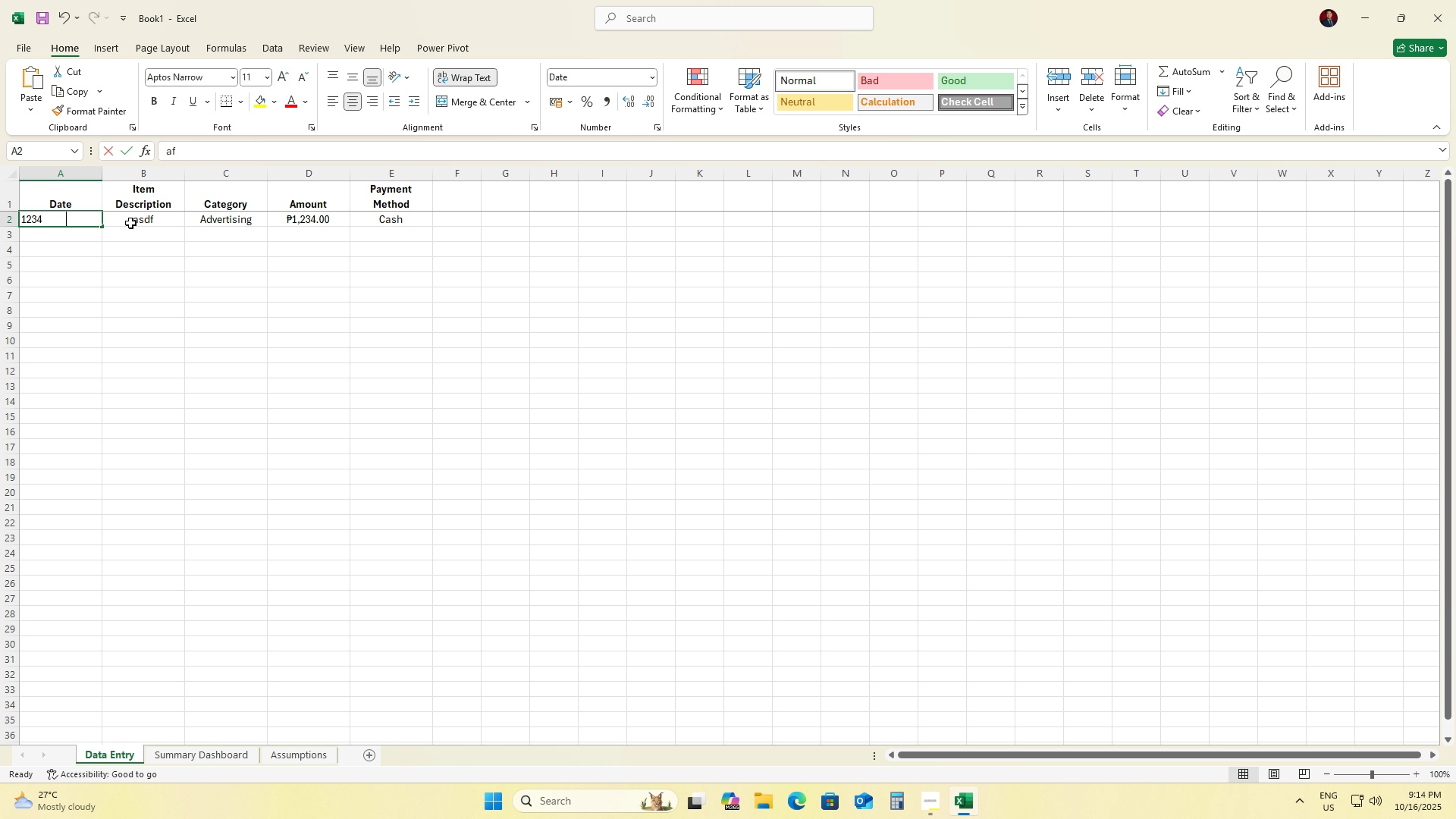 
key(Backspace)
 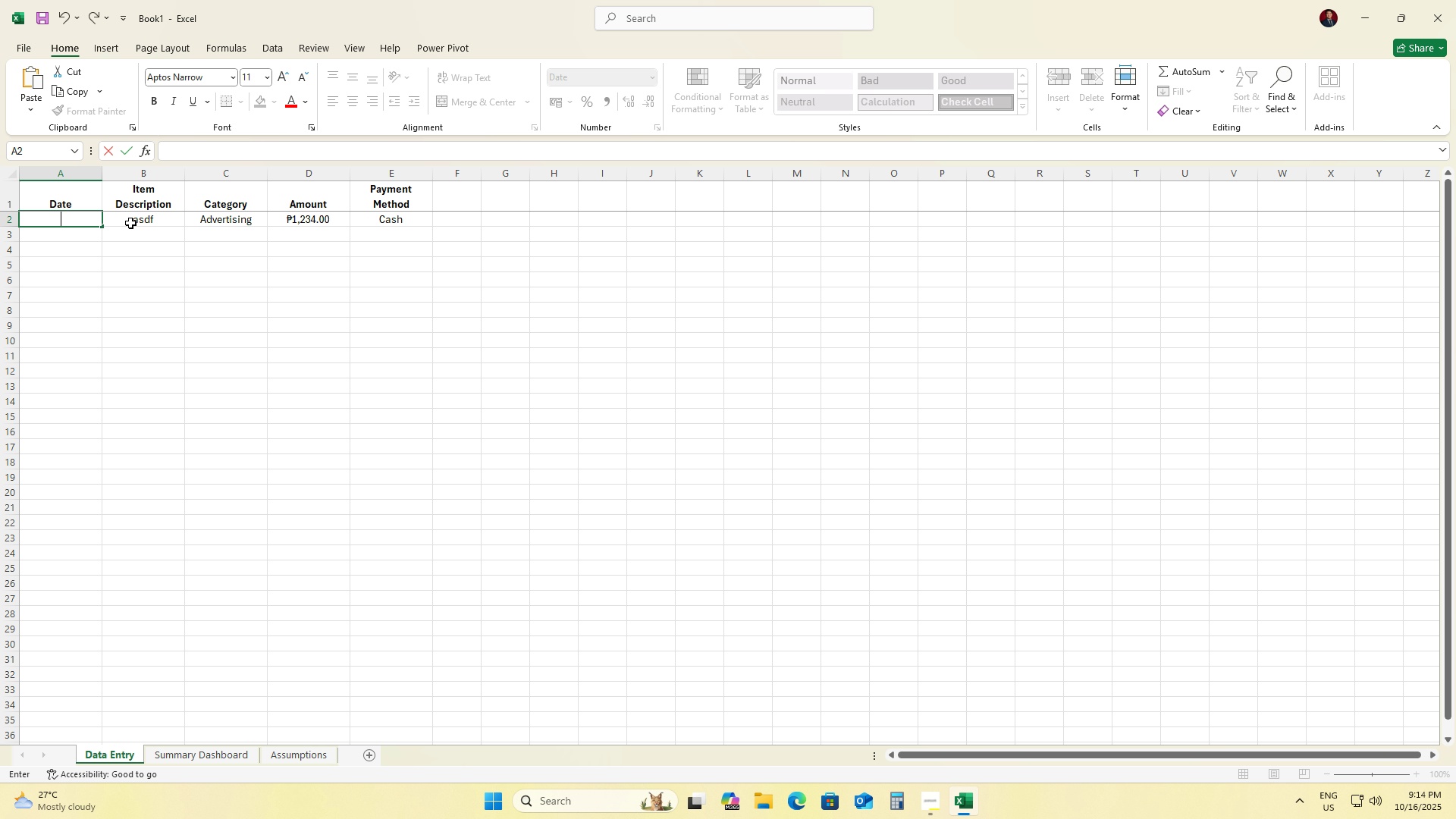 
key(Backspace)
 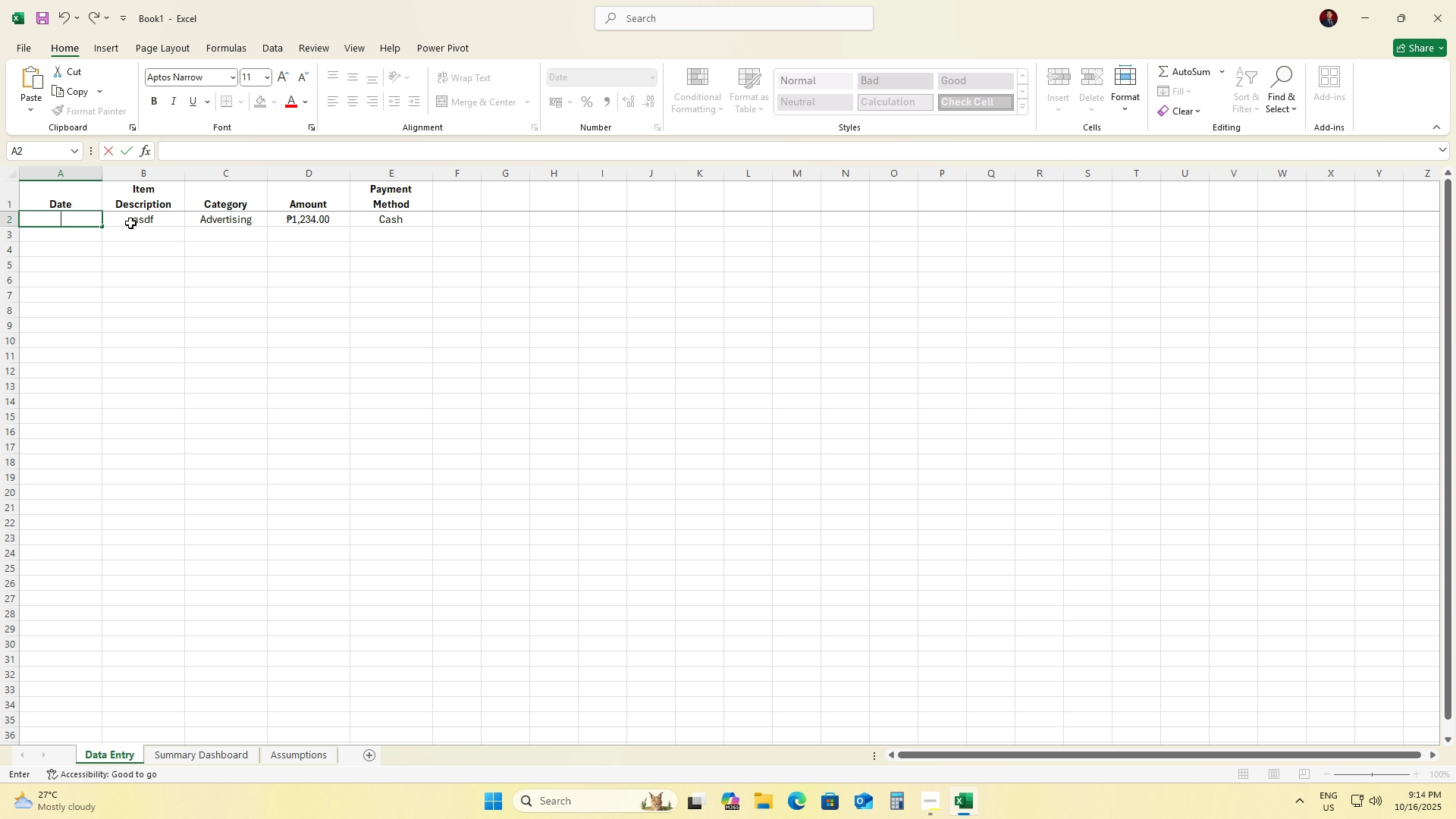 
key(Numpad1)
 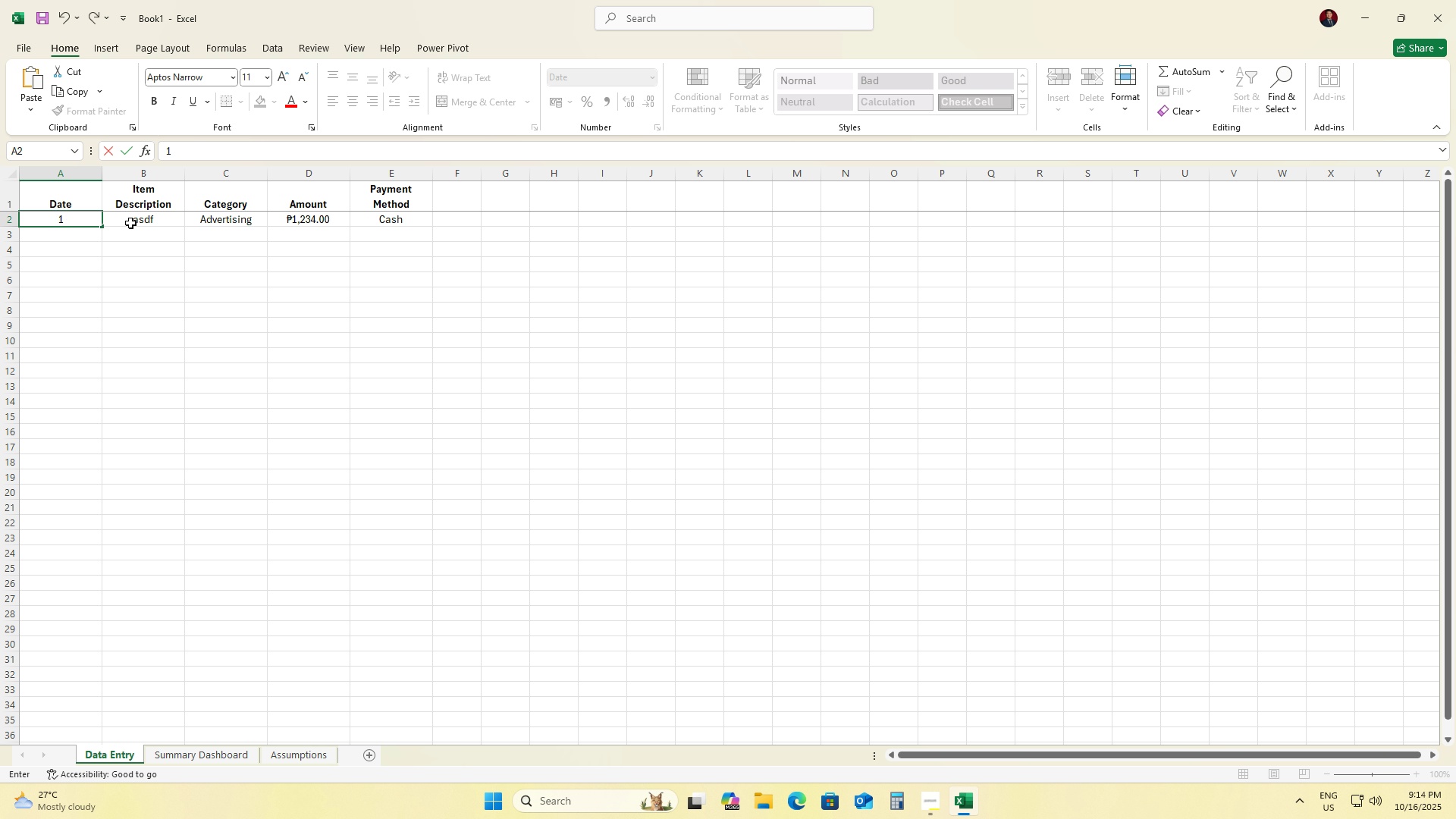 
key(Numpad2)
 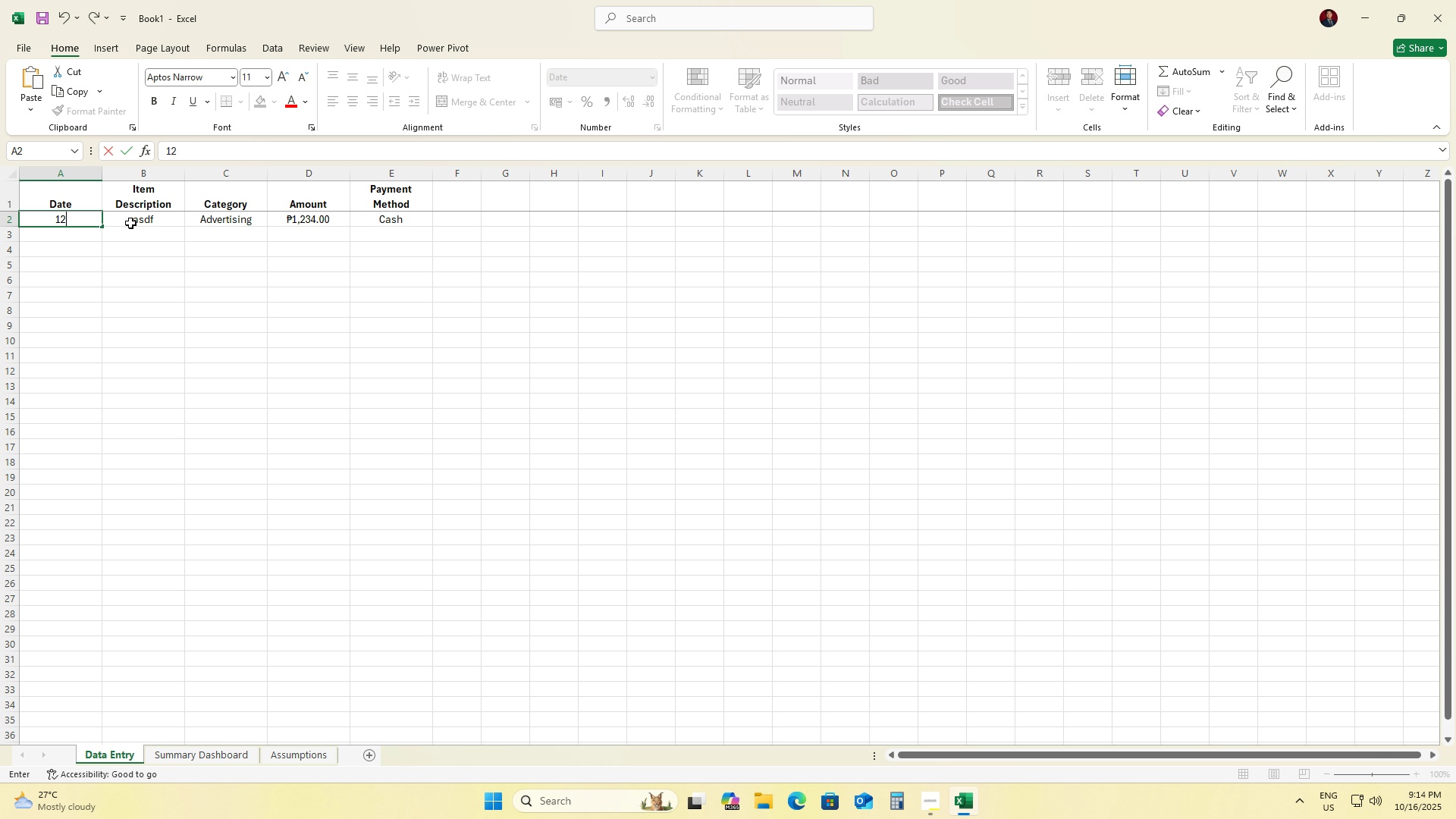 
key(NumpadSubtract)
 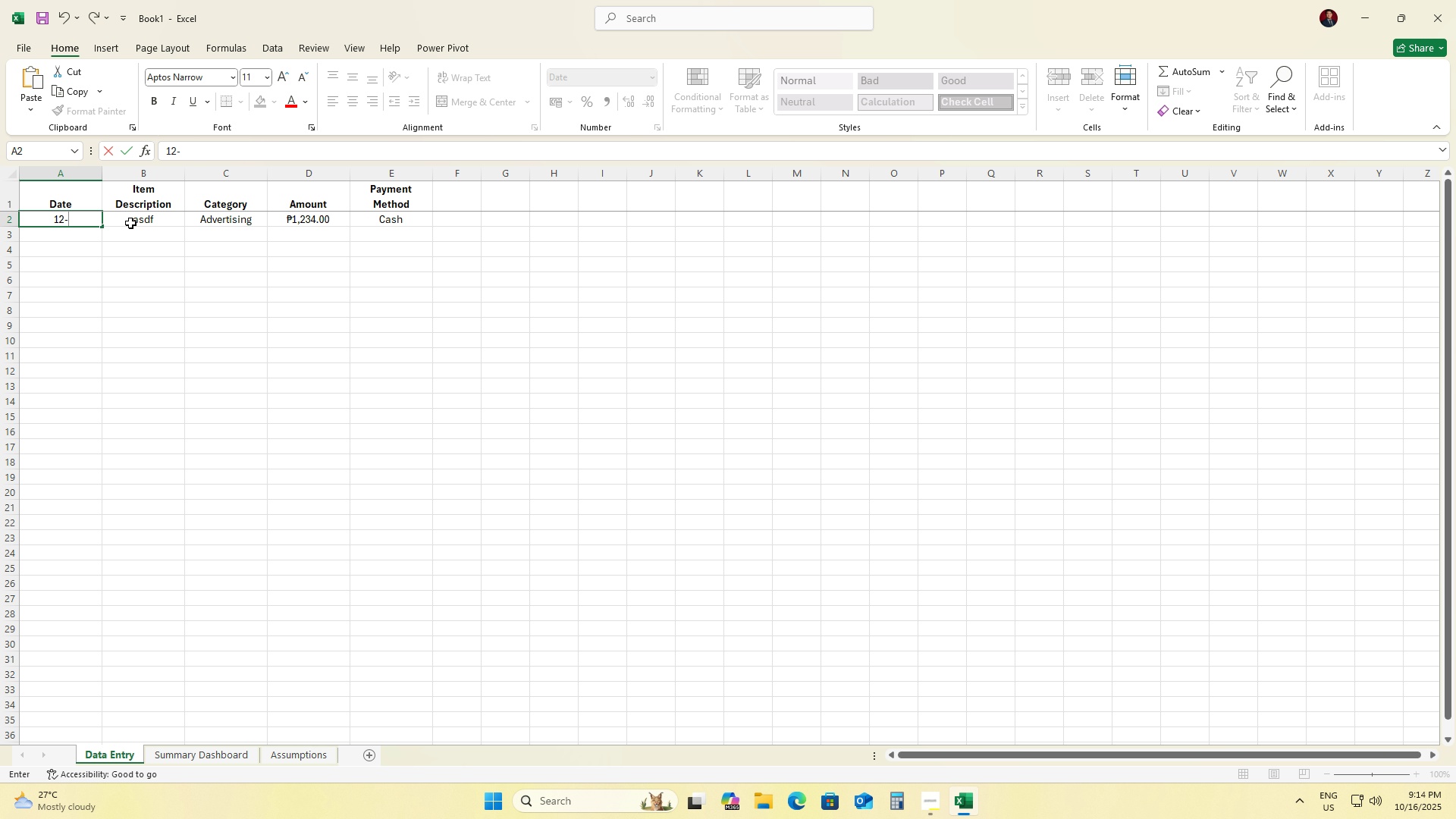 
key(Backspace)
 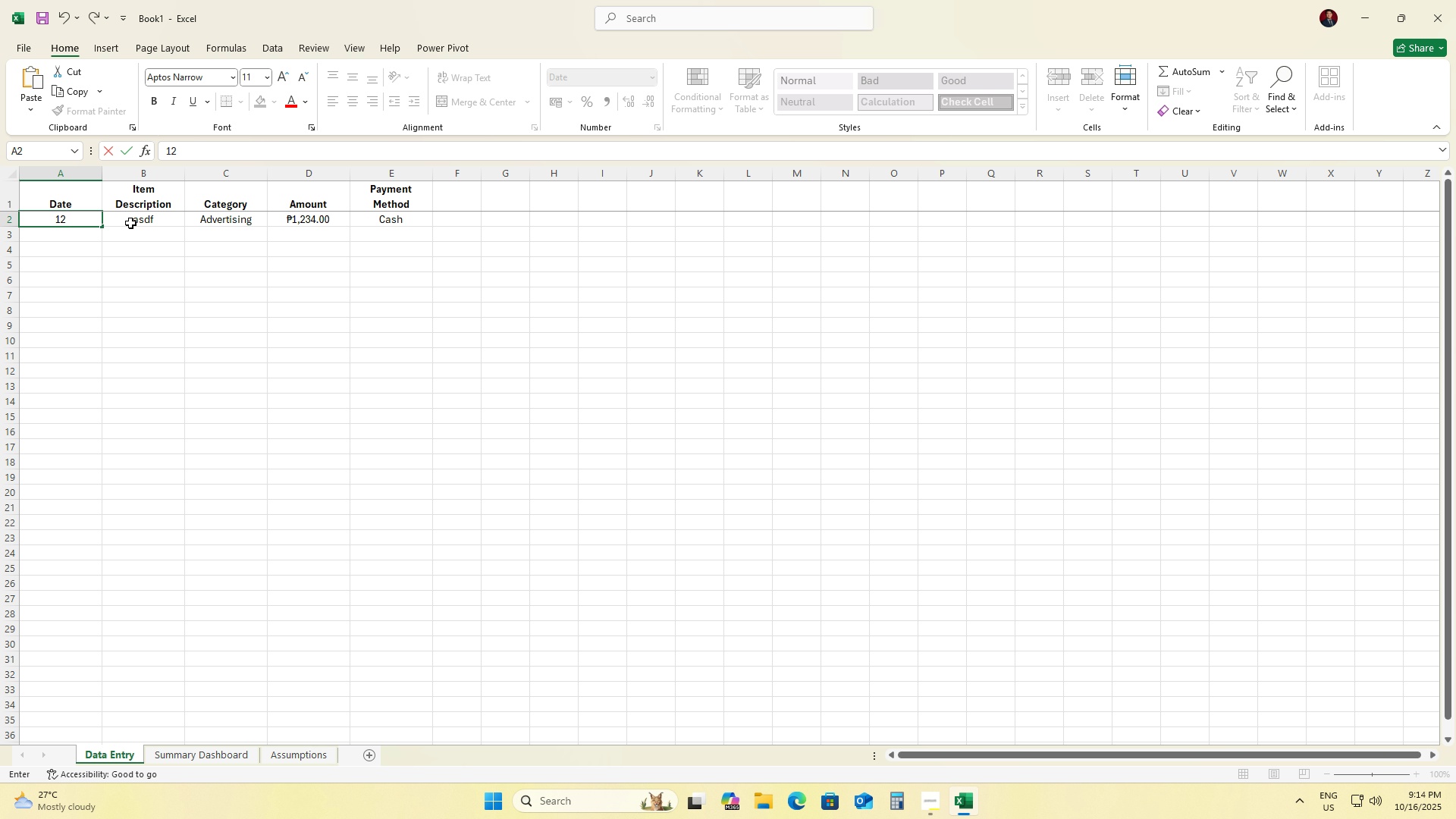 
key(NumpadDivide)
 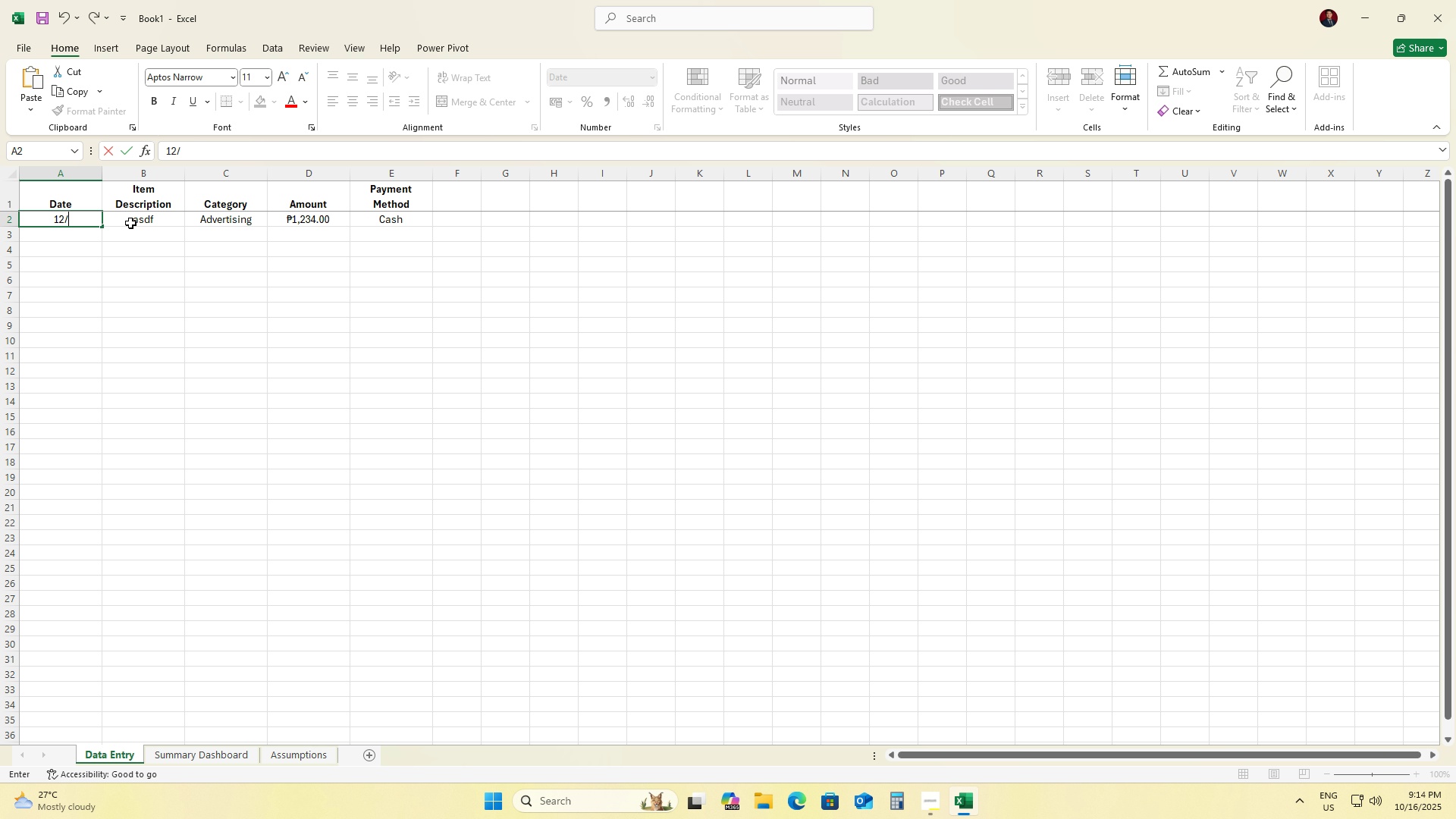 
key(Numpad1)
 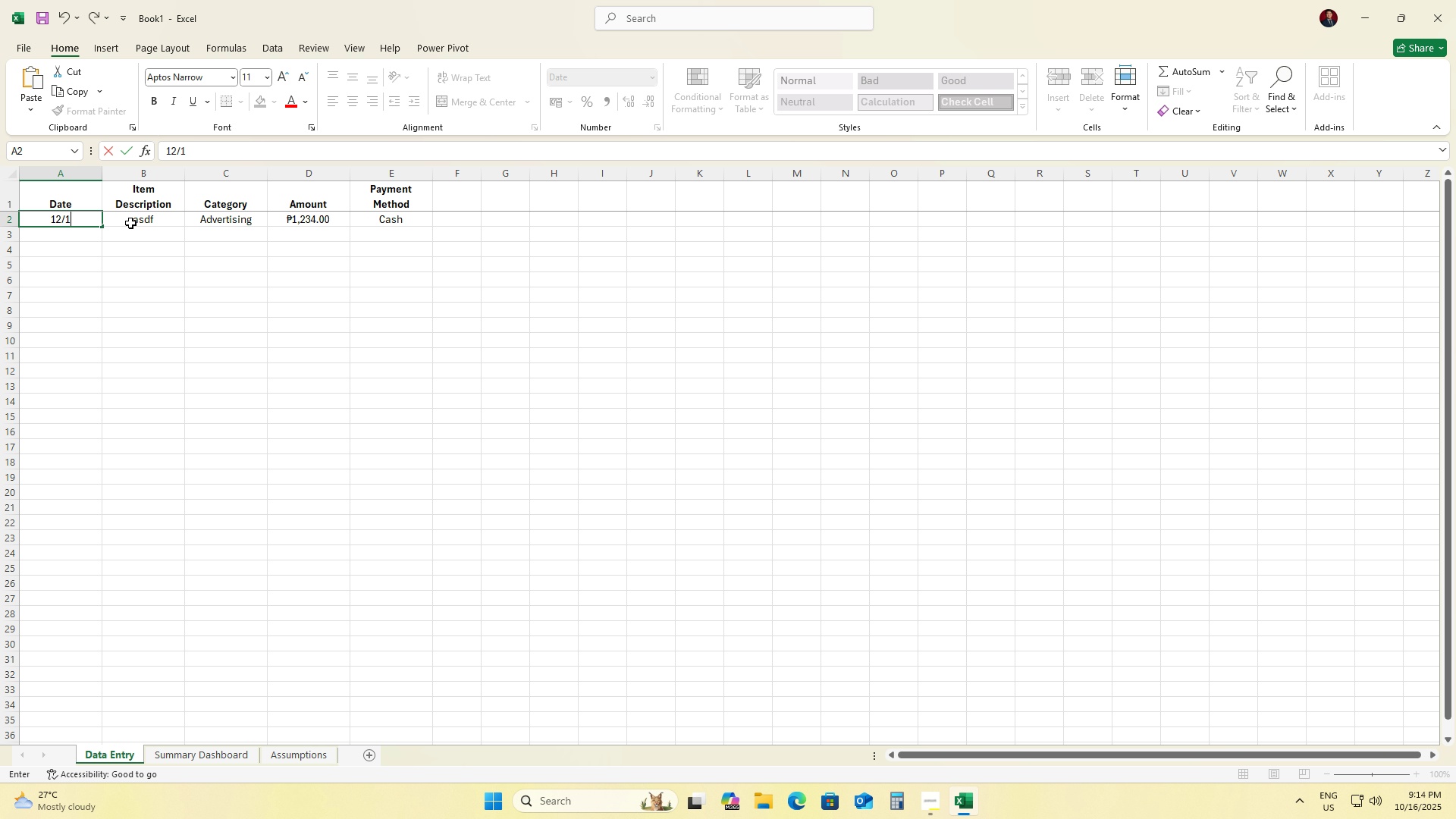 
key(NumpadDivide)
 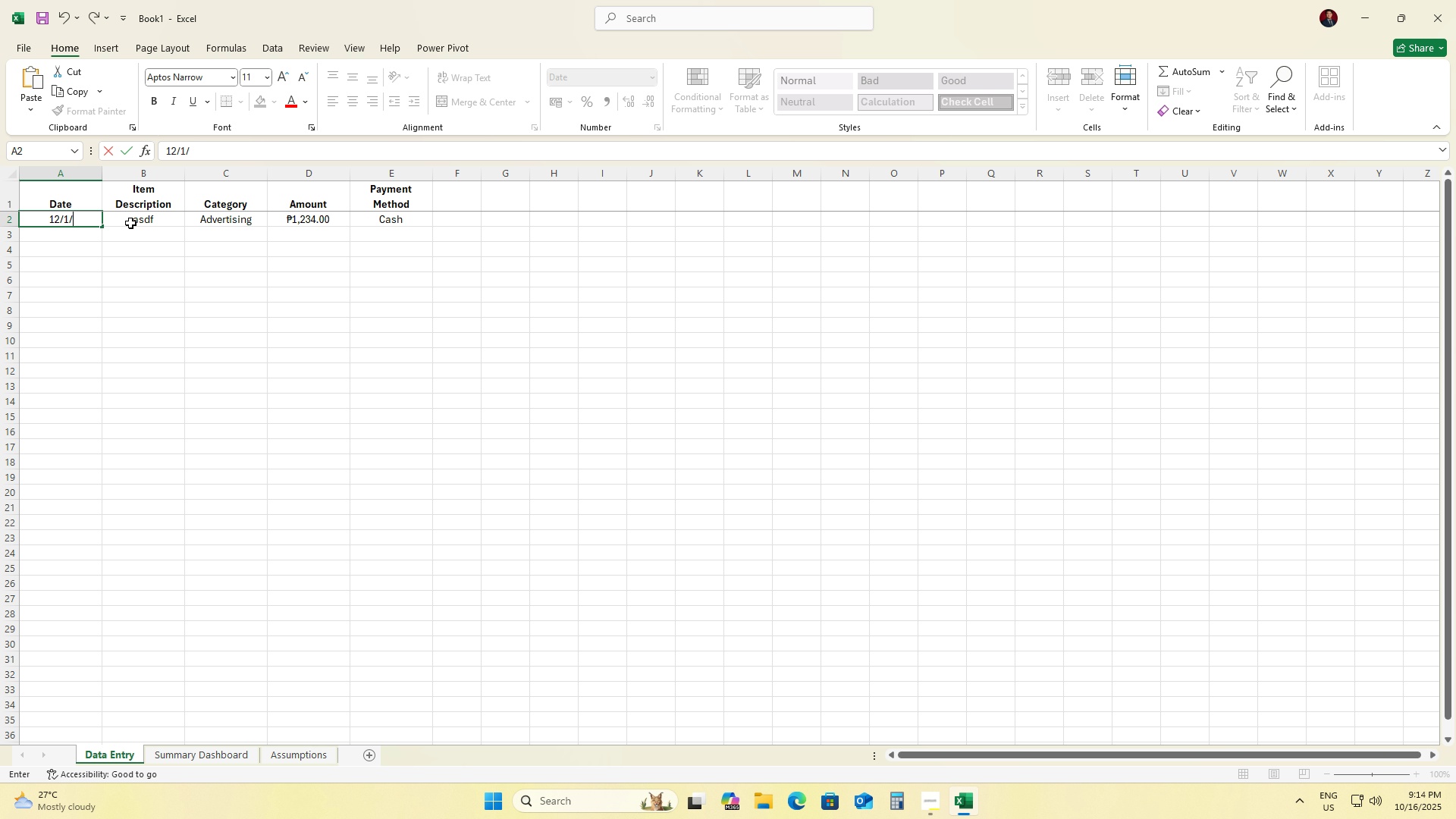 
key(Numpad2)
 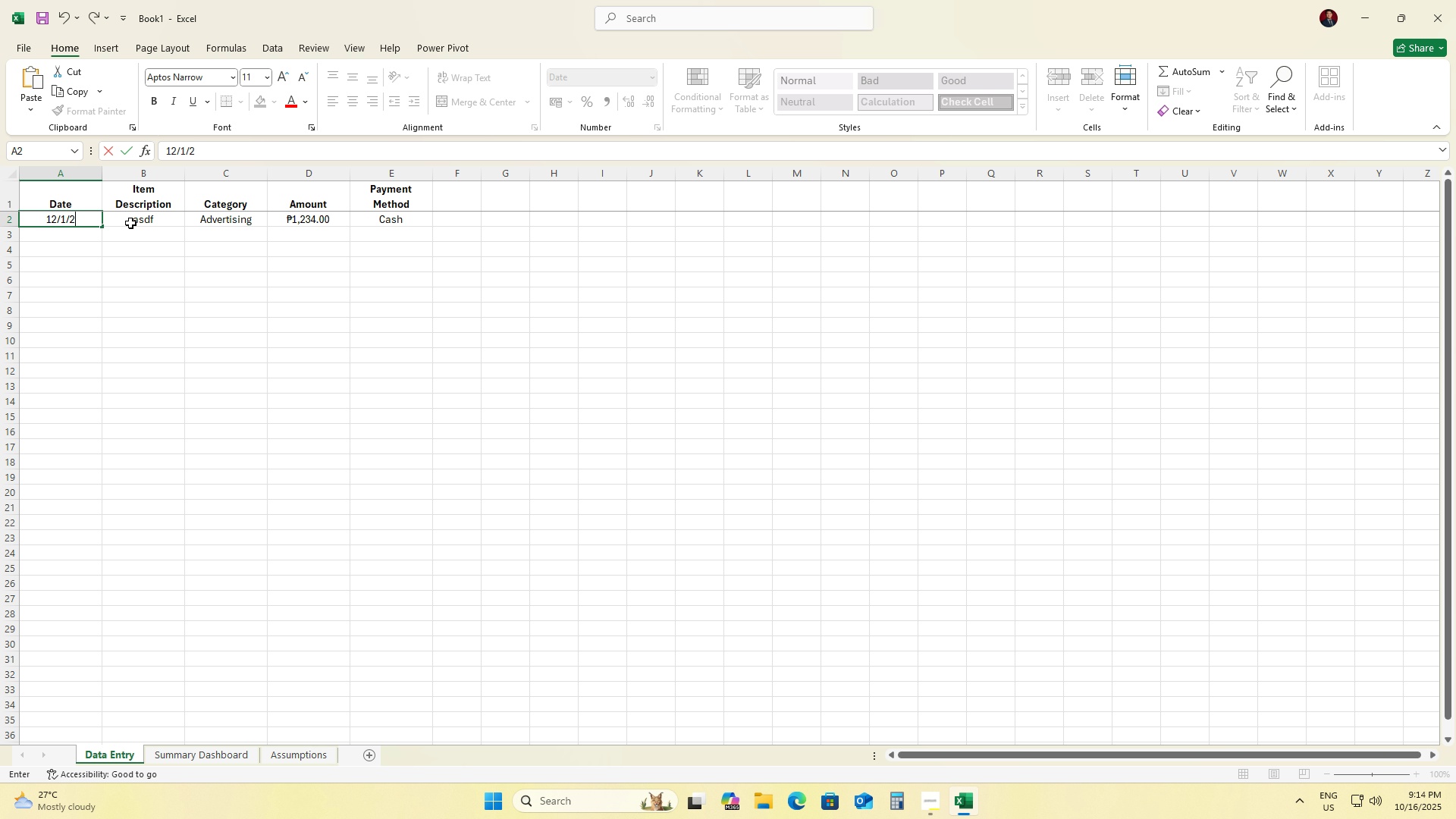 
key(Numpad0)
 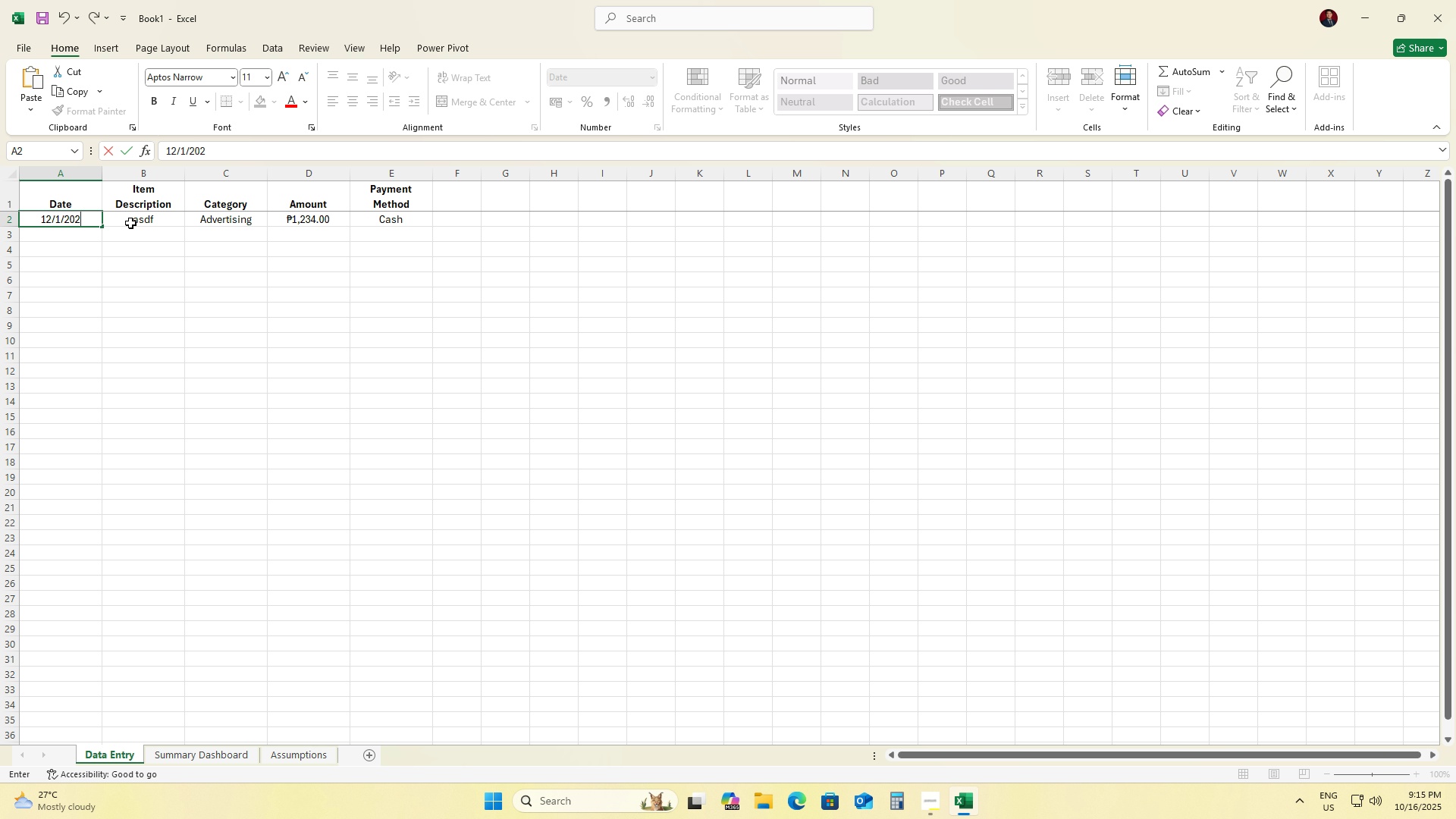 
key(Numpad2)
 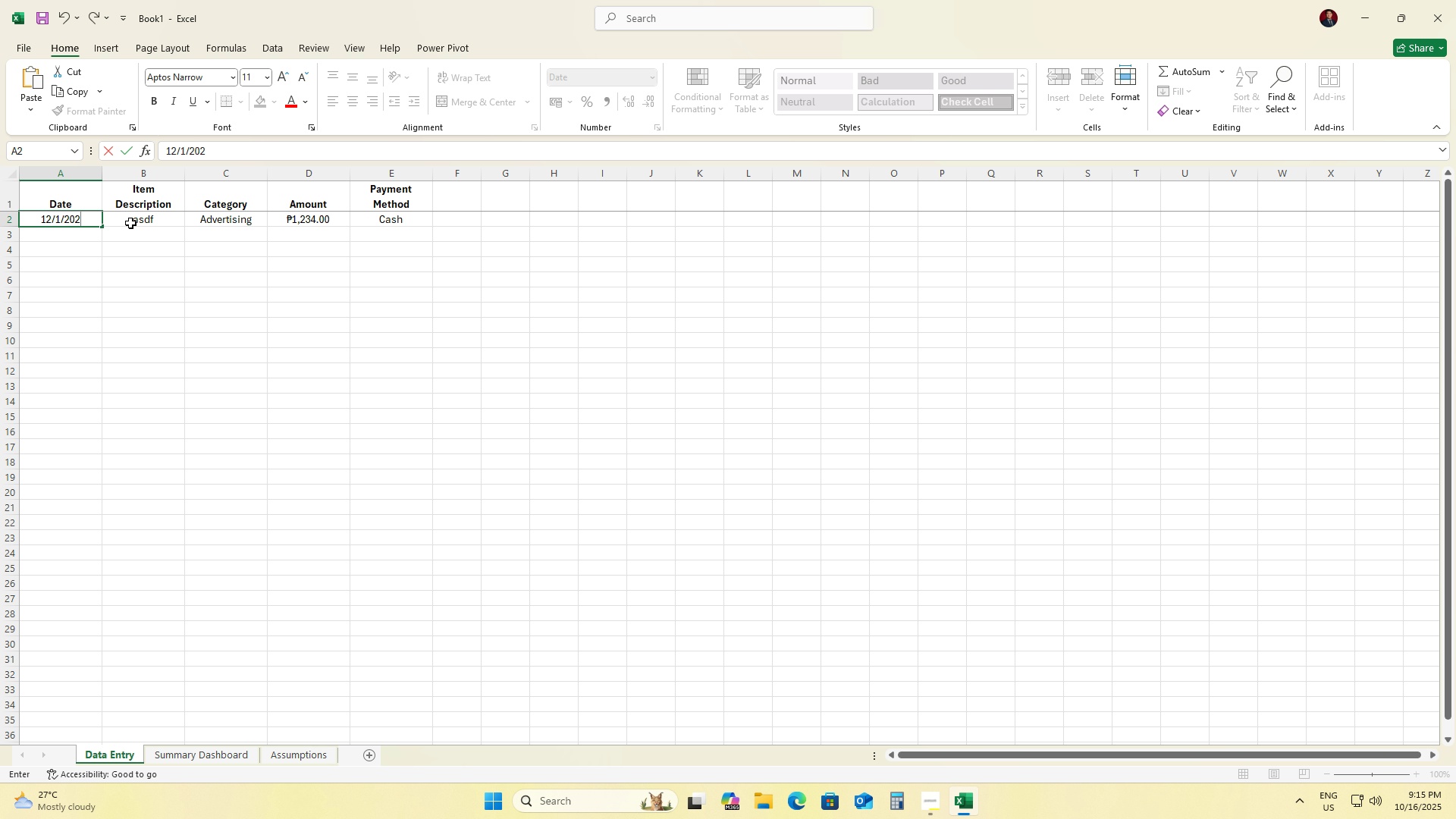 
key(Numpad5)
 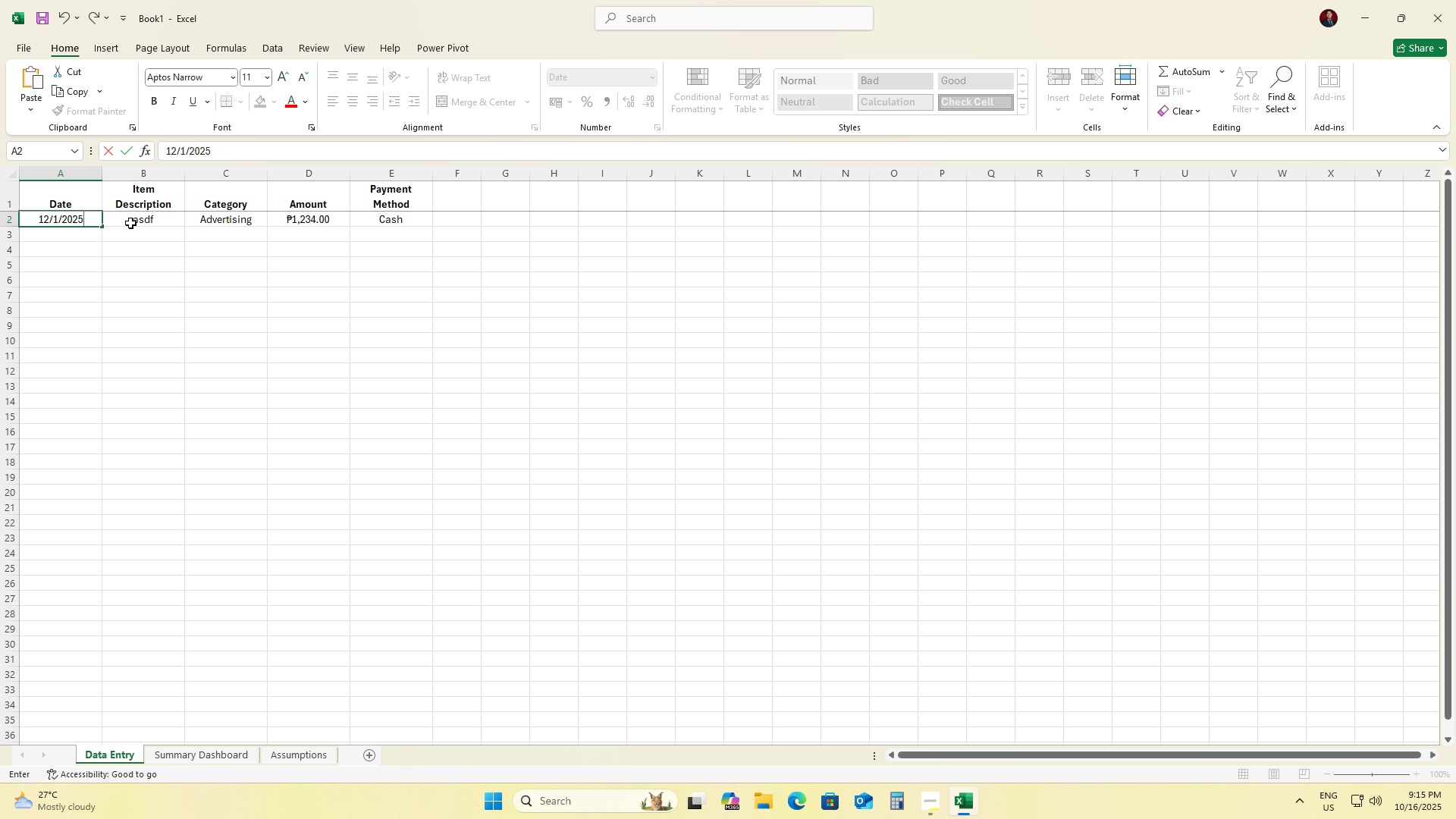 
key(NumpadEnter)
 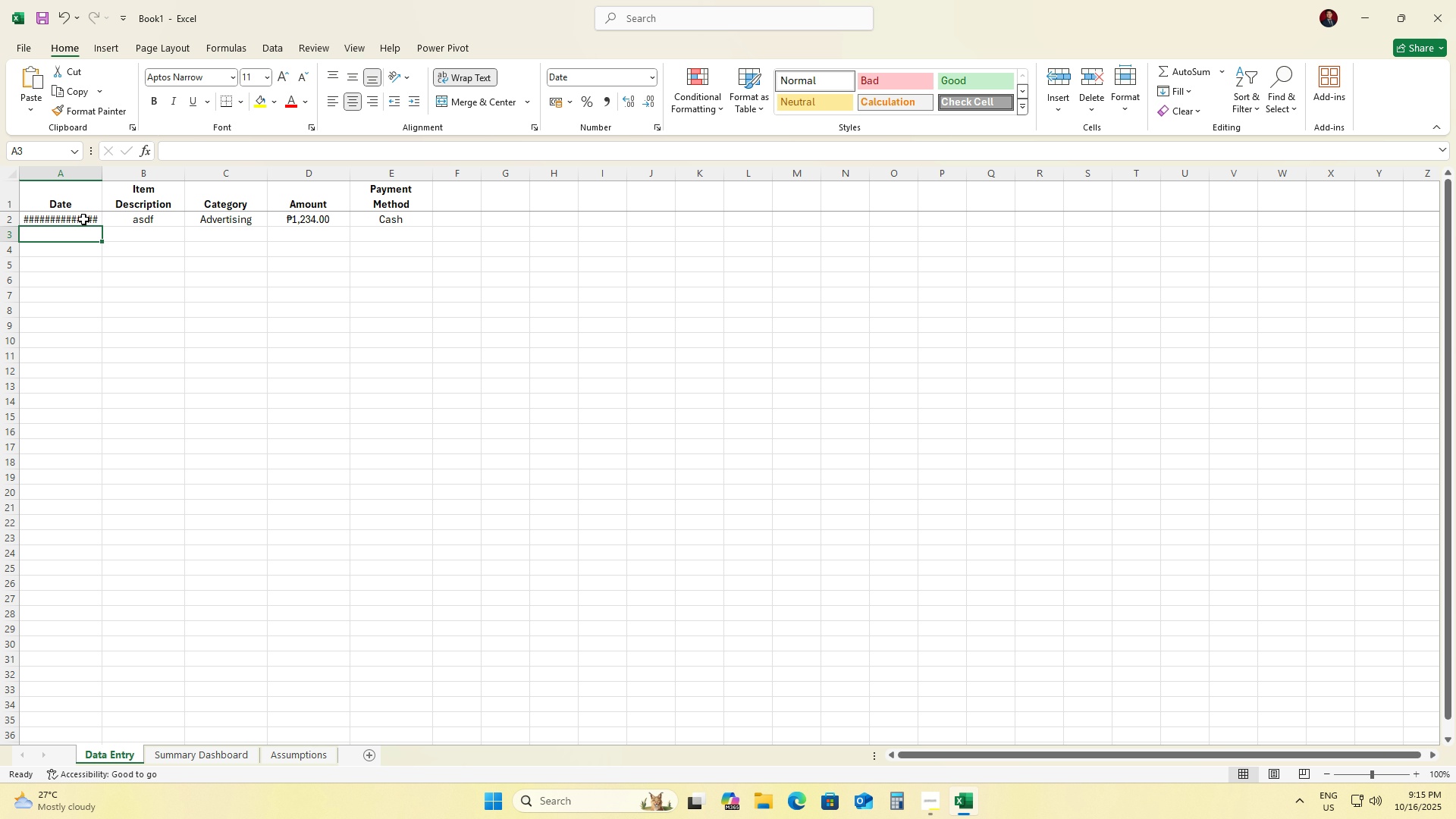 
left_click([83, 219])
 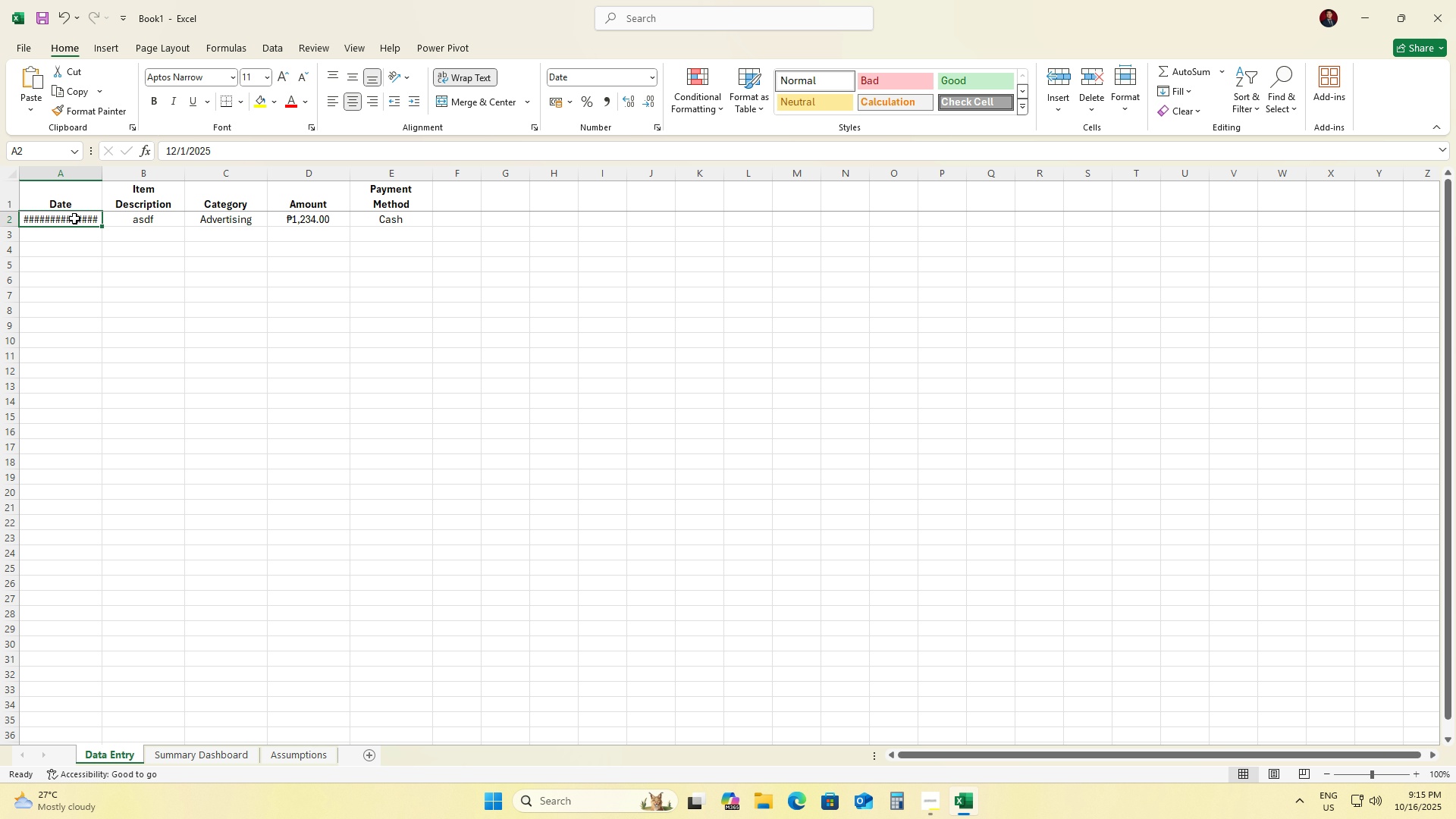 
double_click([74, 218])
 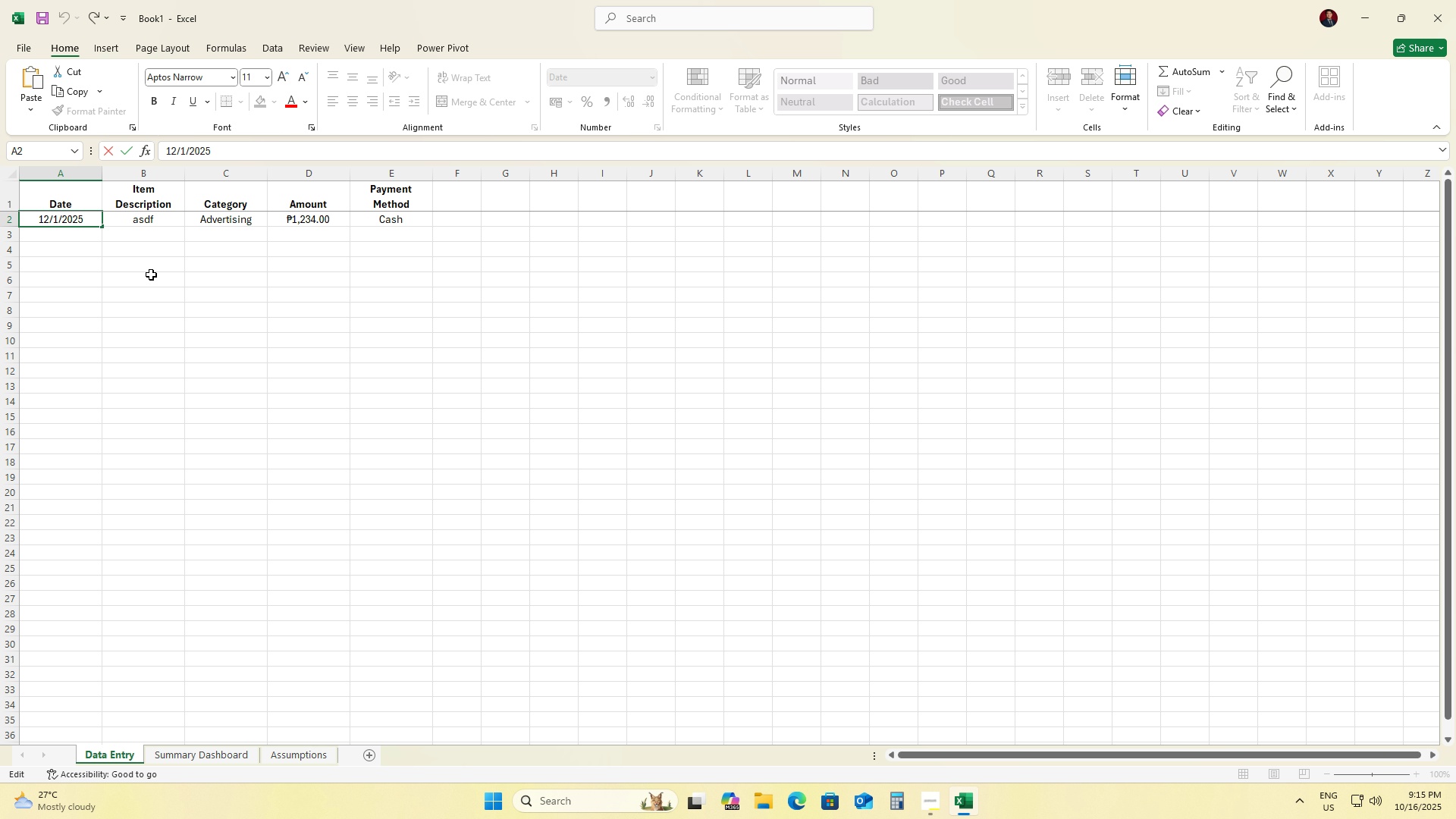 
left_click([151, 275])
 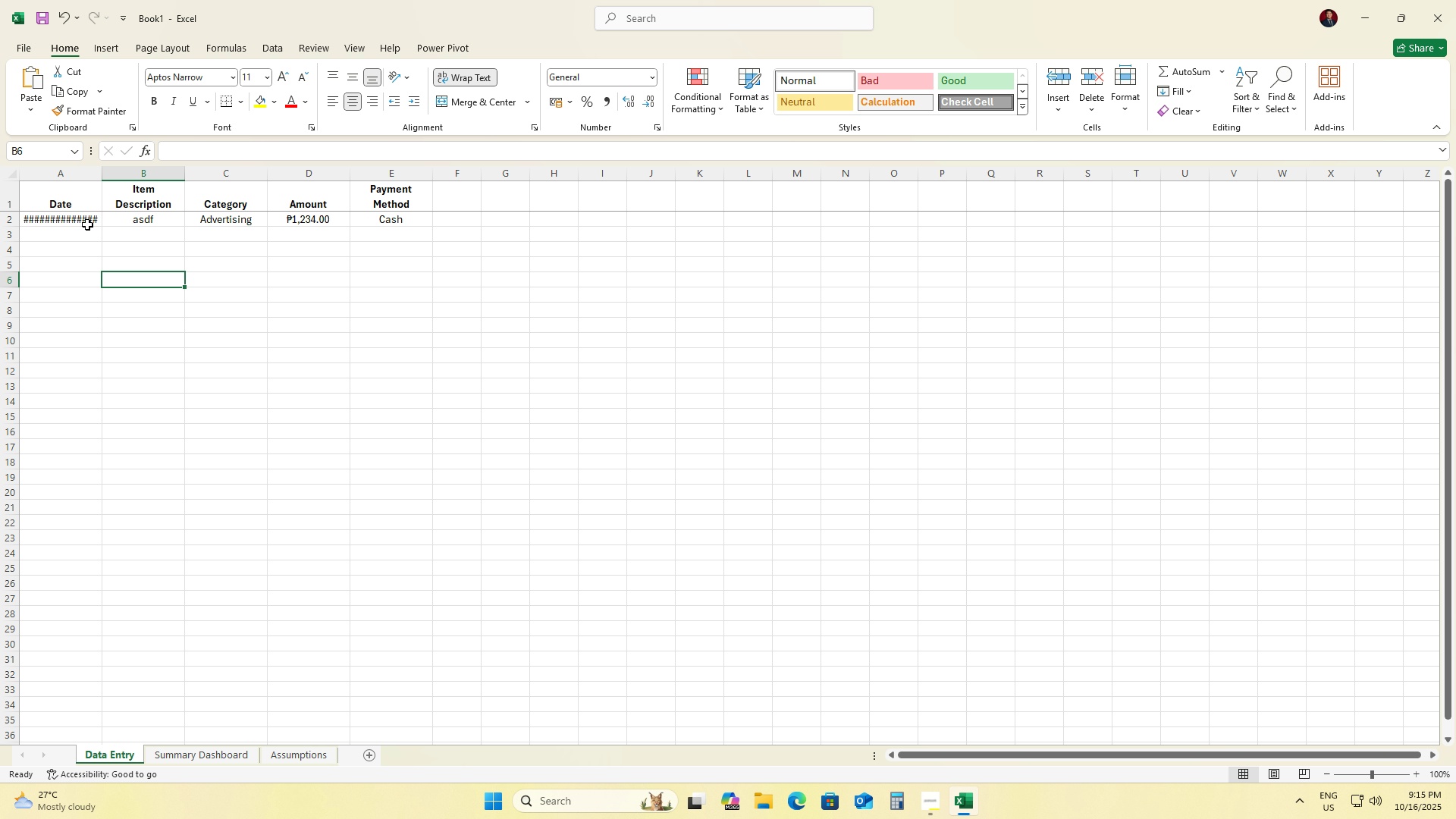 
left_click([87, 224])
 